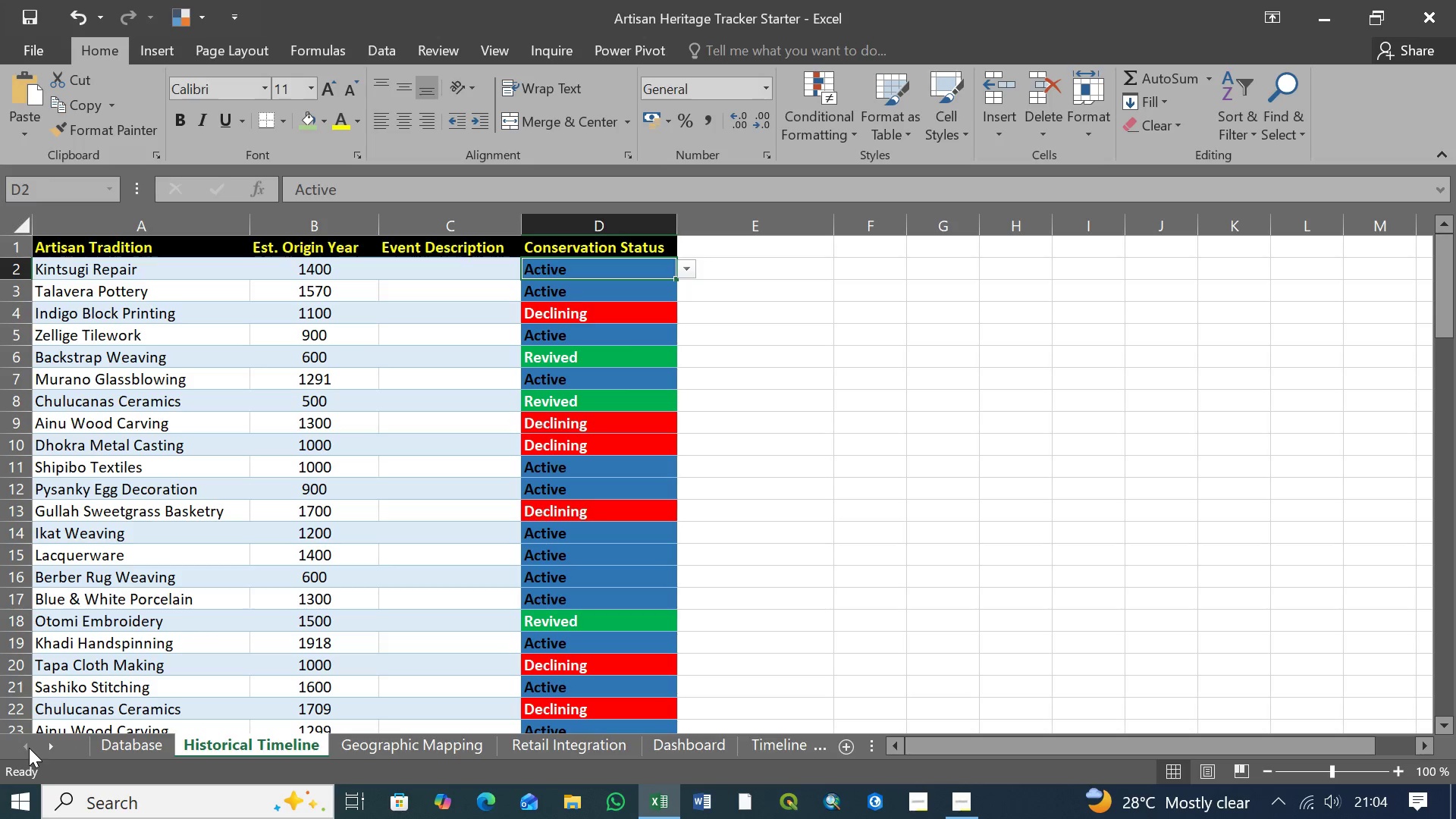 
triple_click([29, 748])
 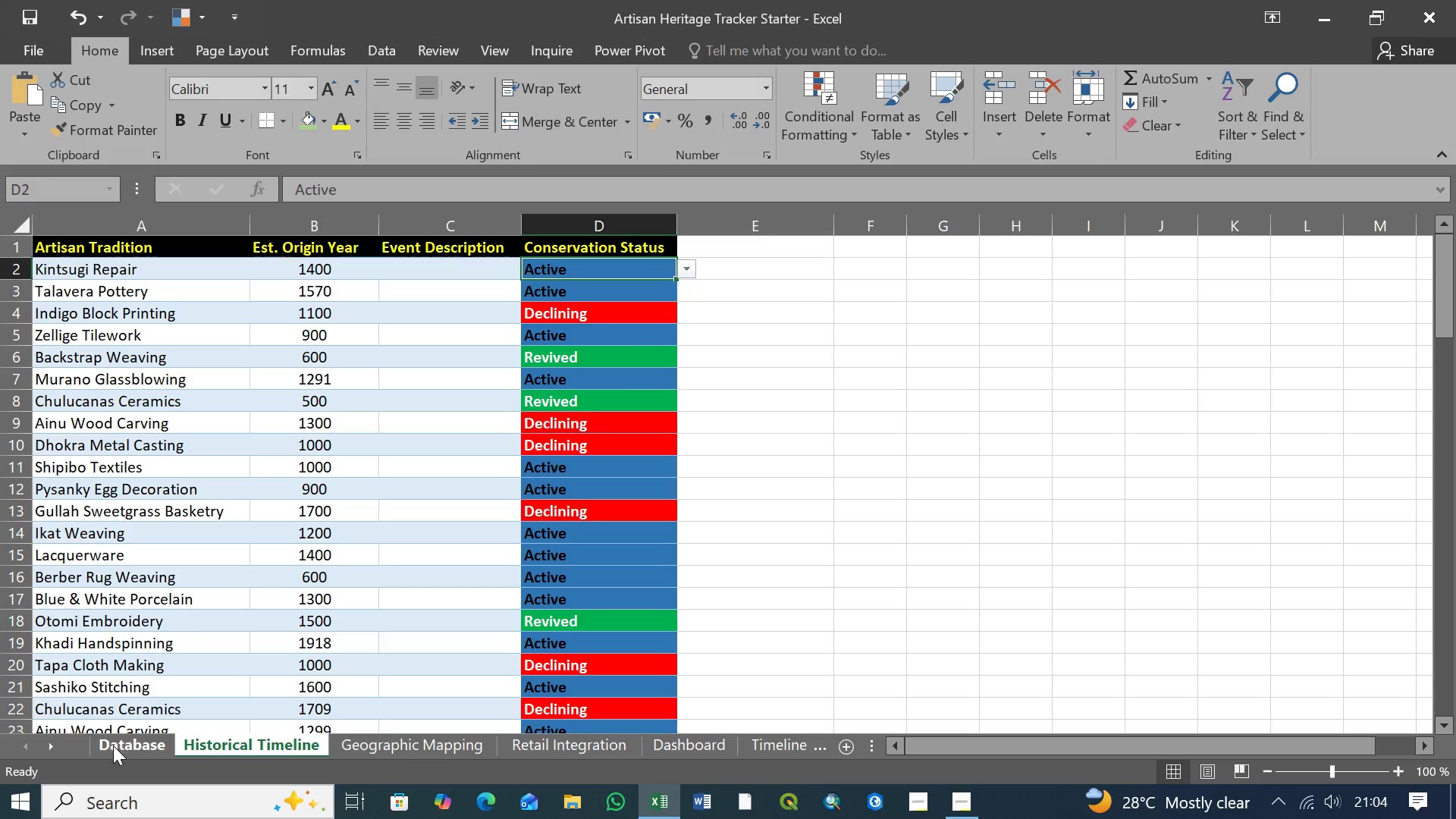 
left_click([113, 745])
 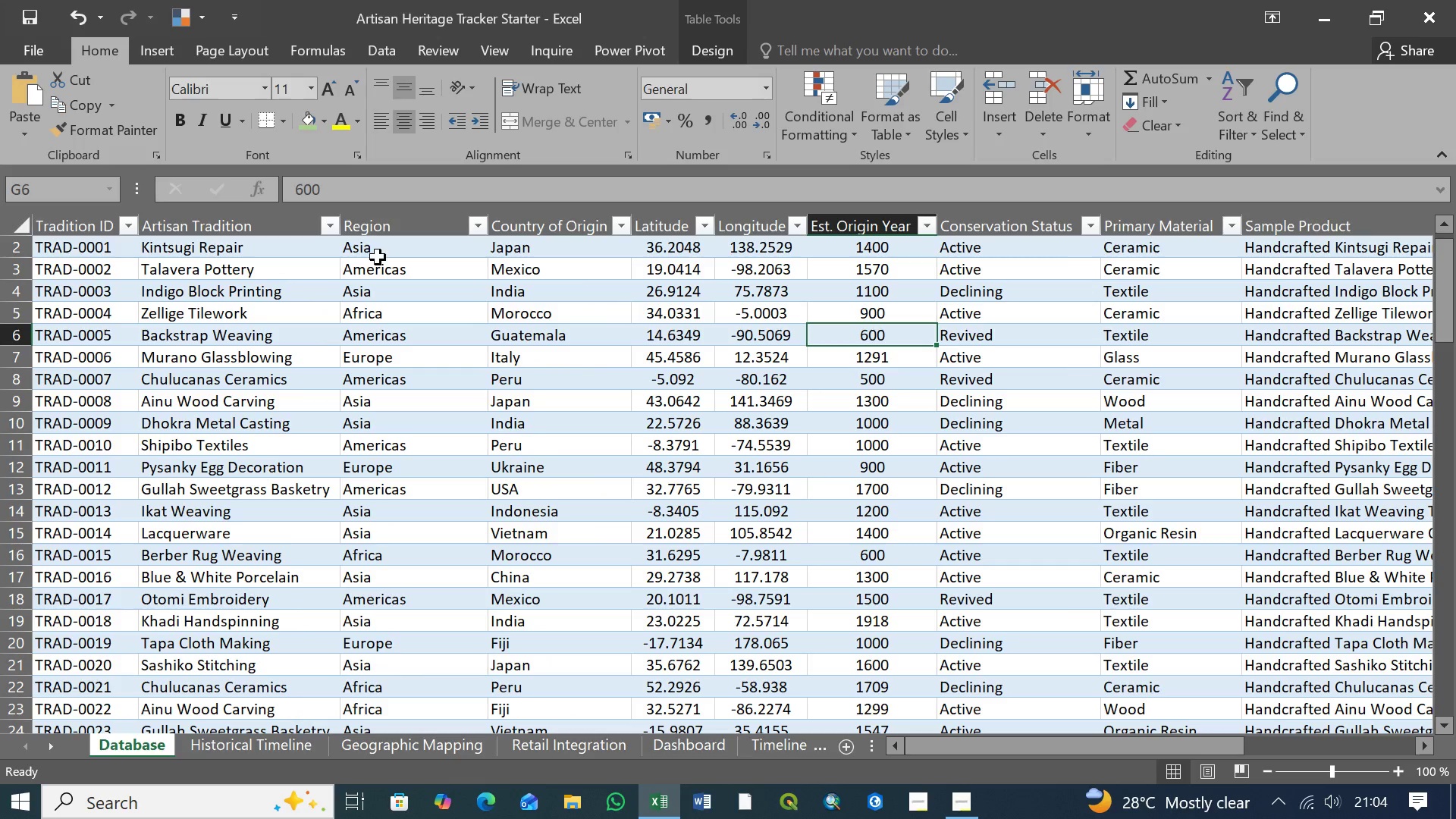 
wait(8.53)
 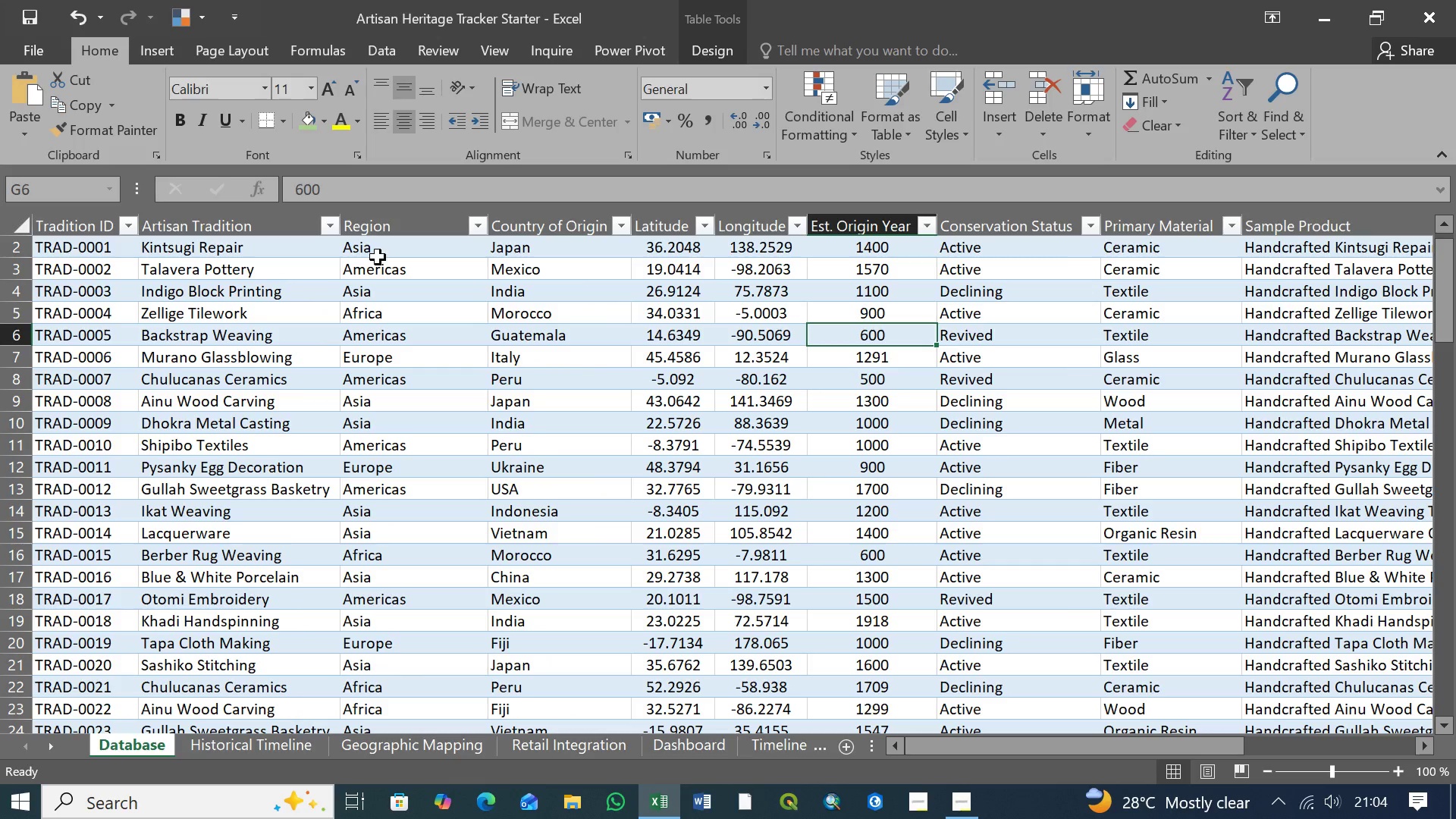 
left_click([775, 745])
 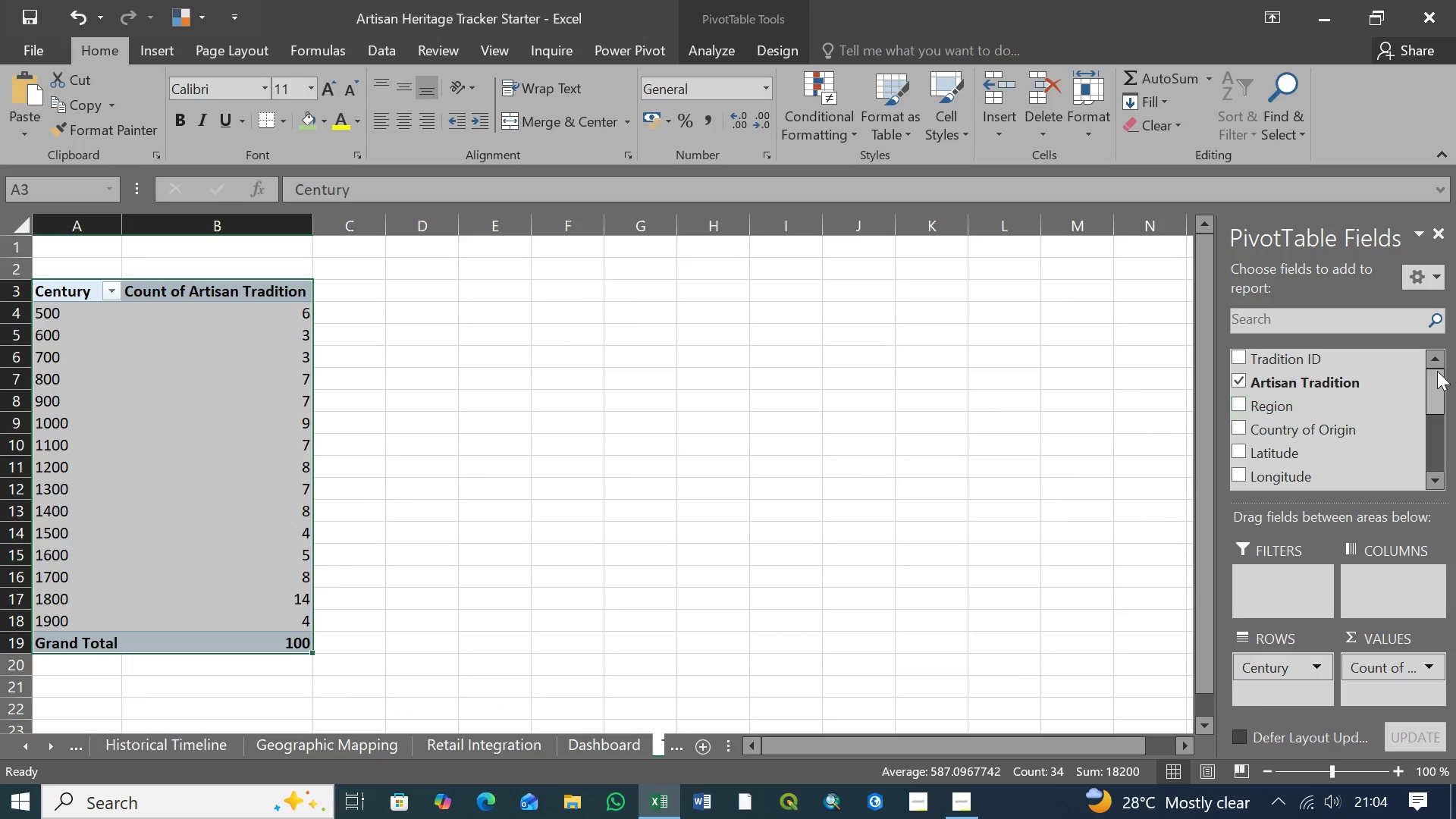 
double_click([1435, 356])
 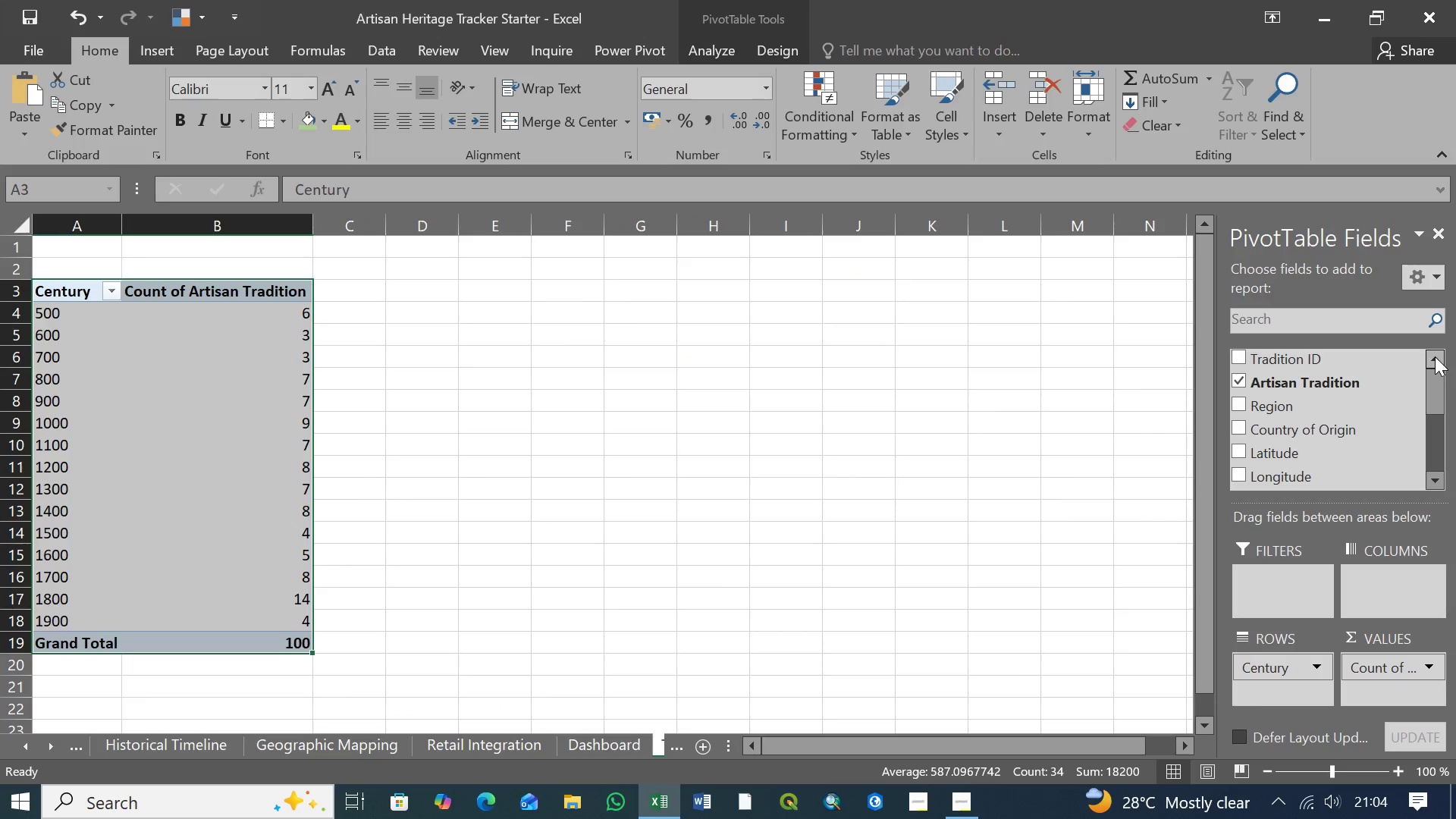 
triple_click([1435, 356])
 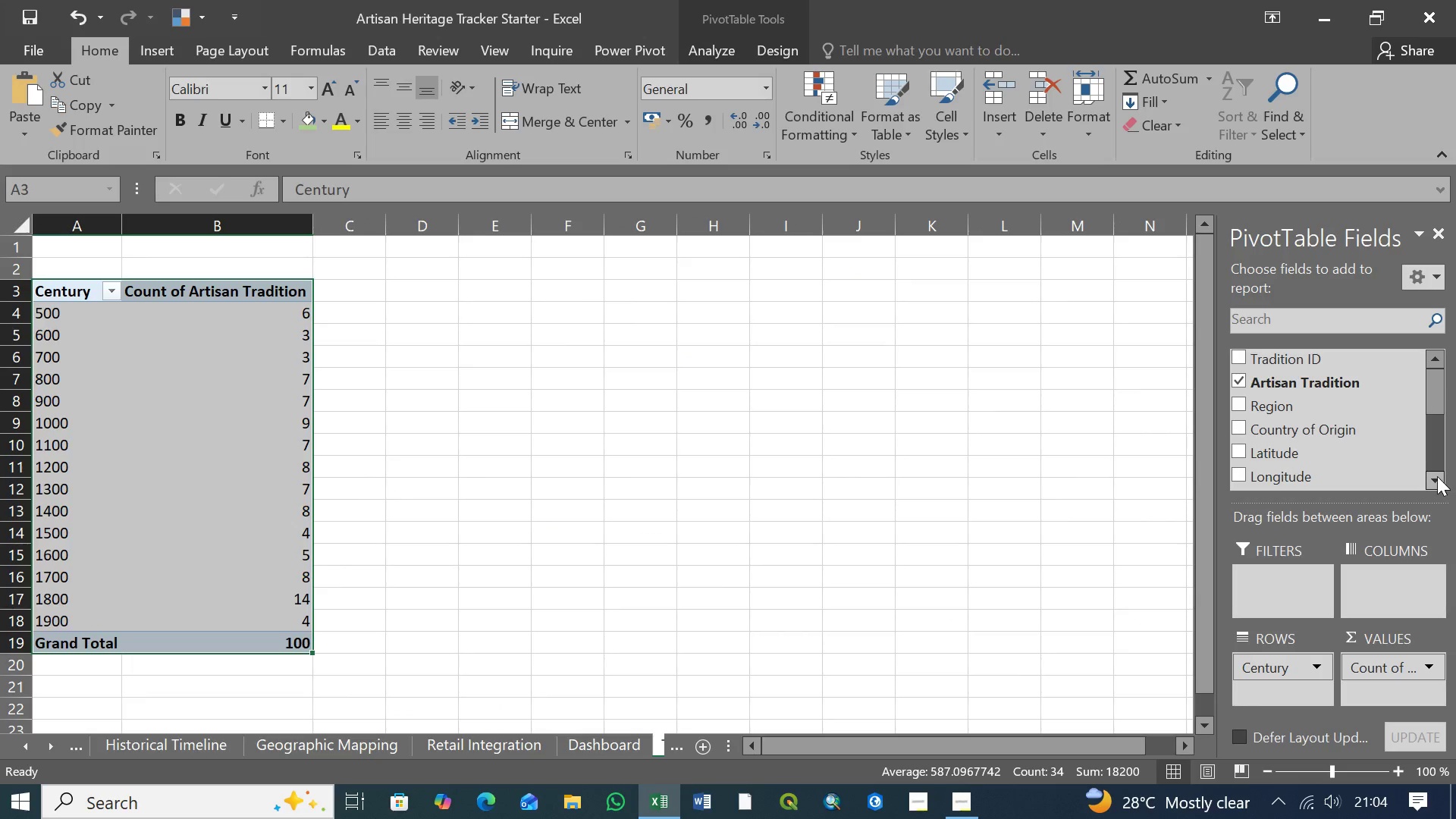 
double_click([1436, 476])
 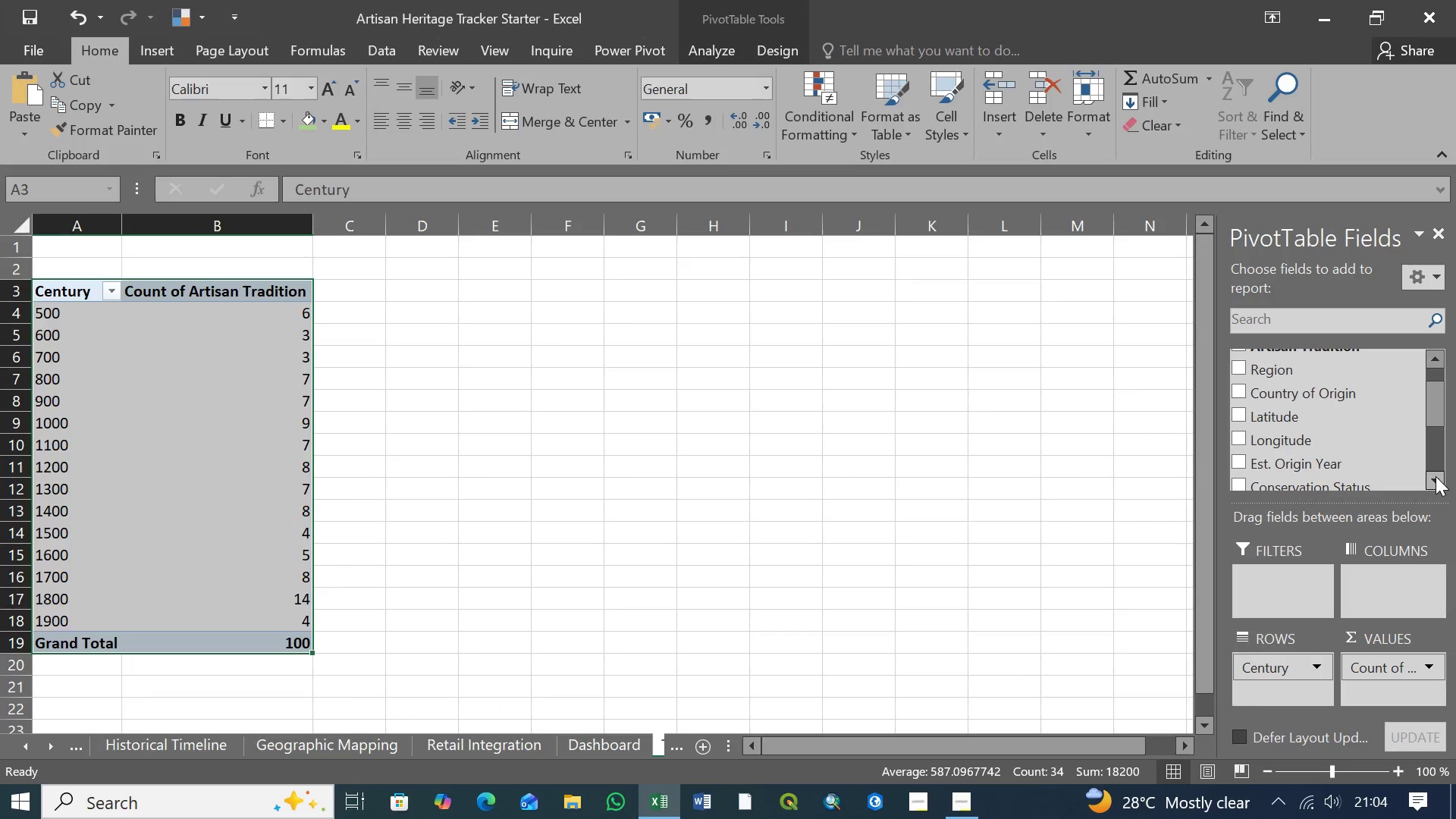 
triple_click([1436, 476])
 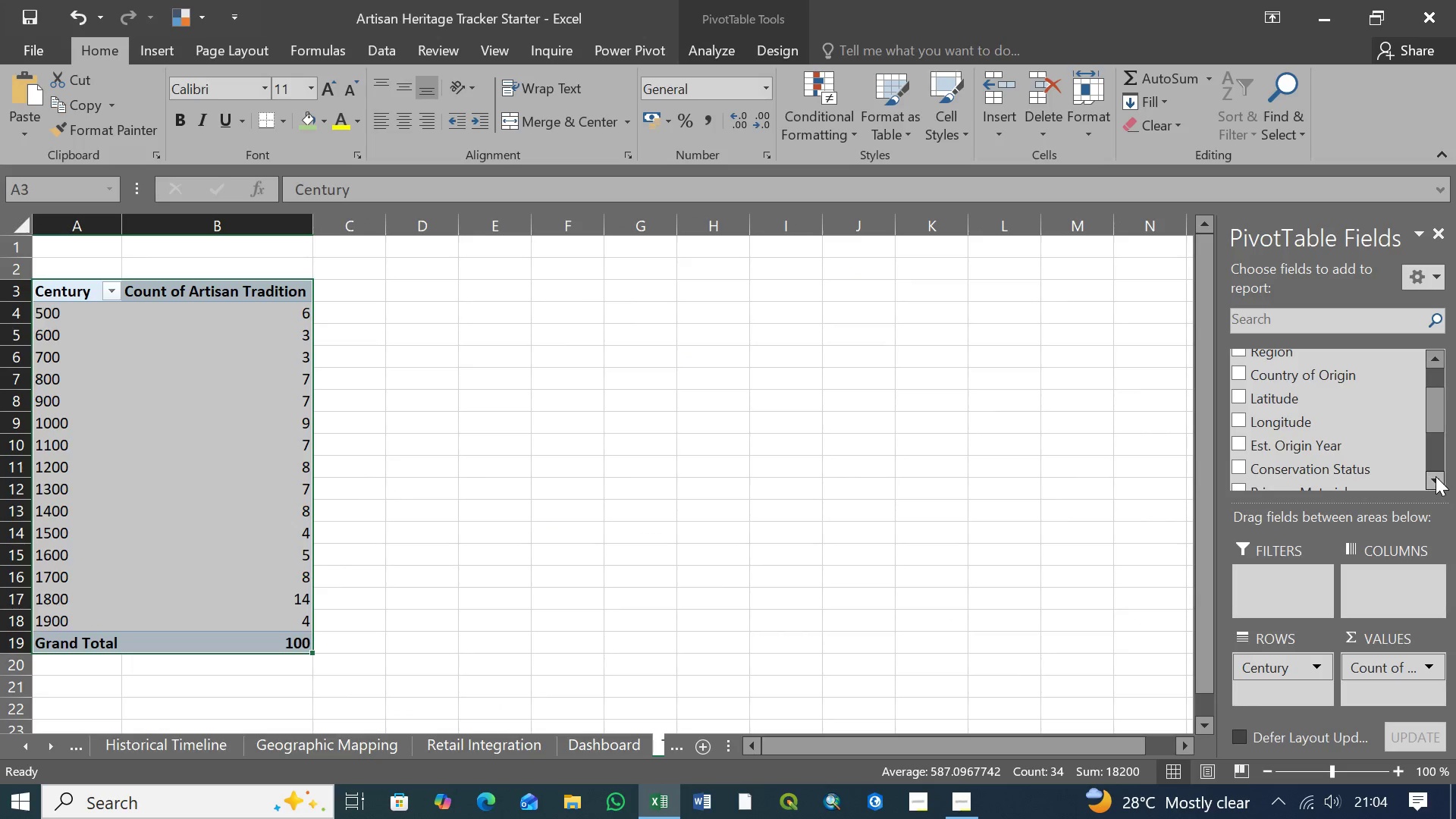 
triple_click([1436, 476])
 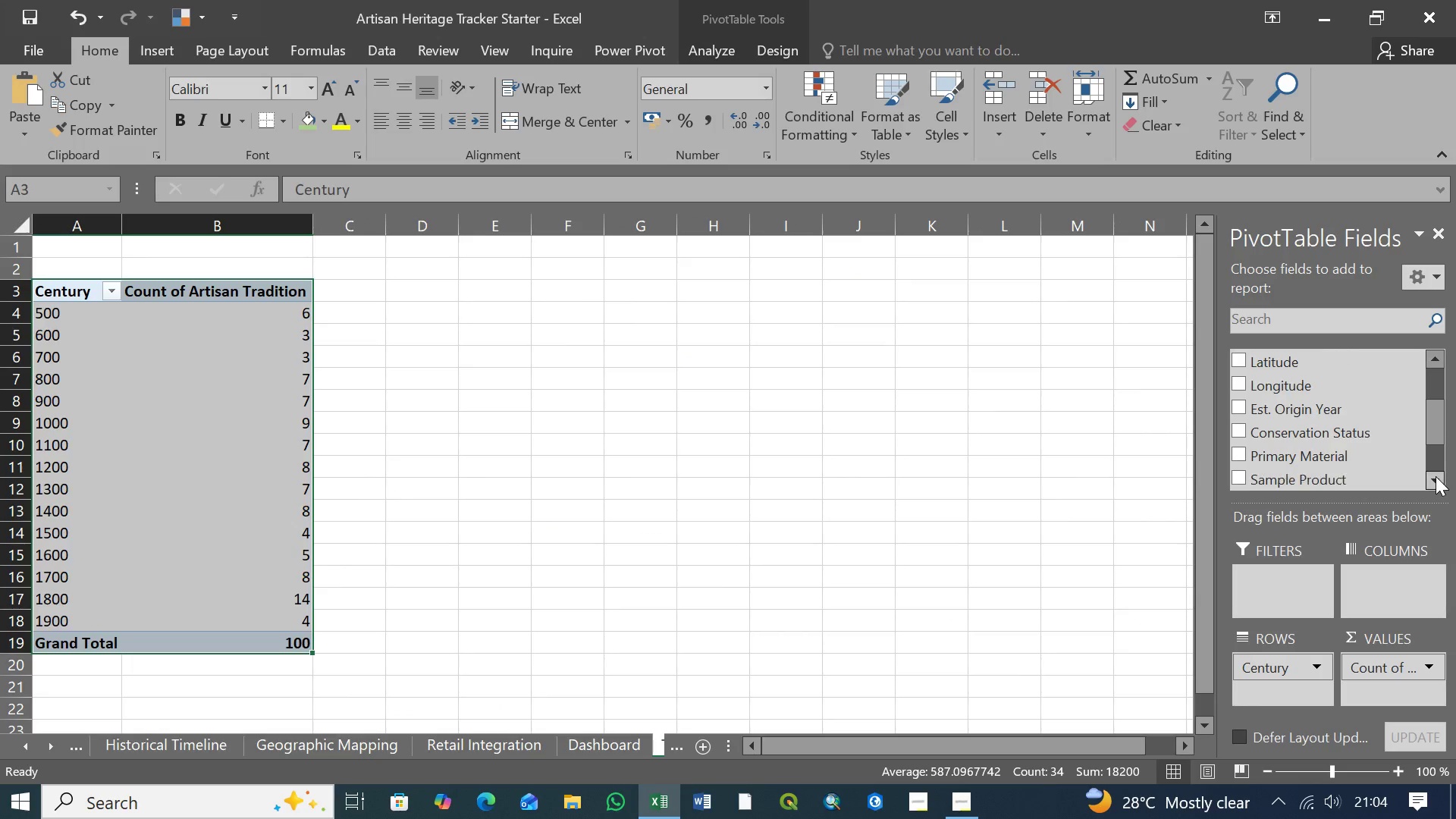 
triple_click([1436, 476])
 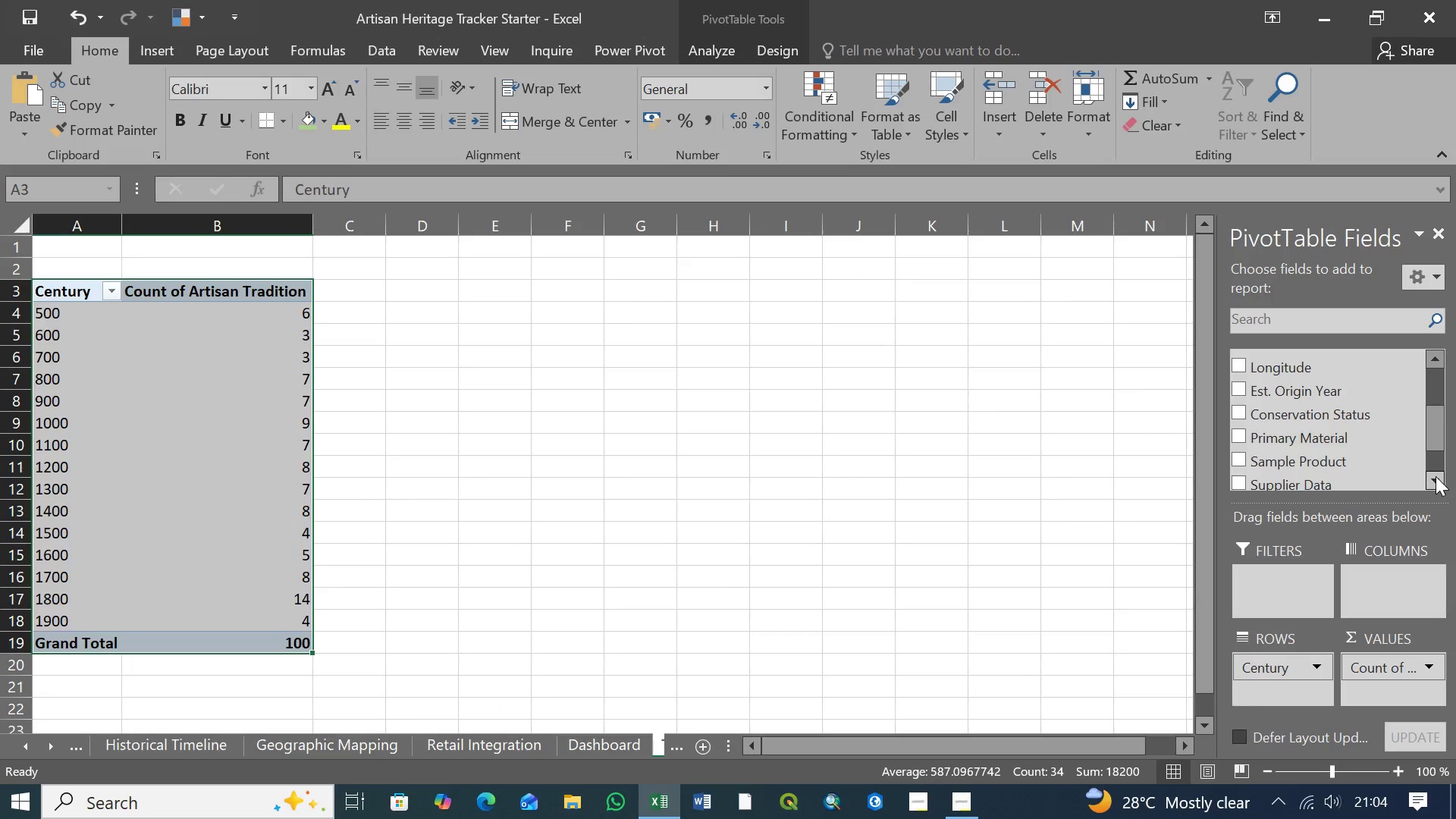 
triple_click([1436, 476])
 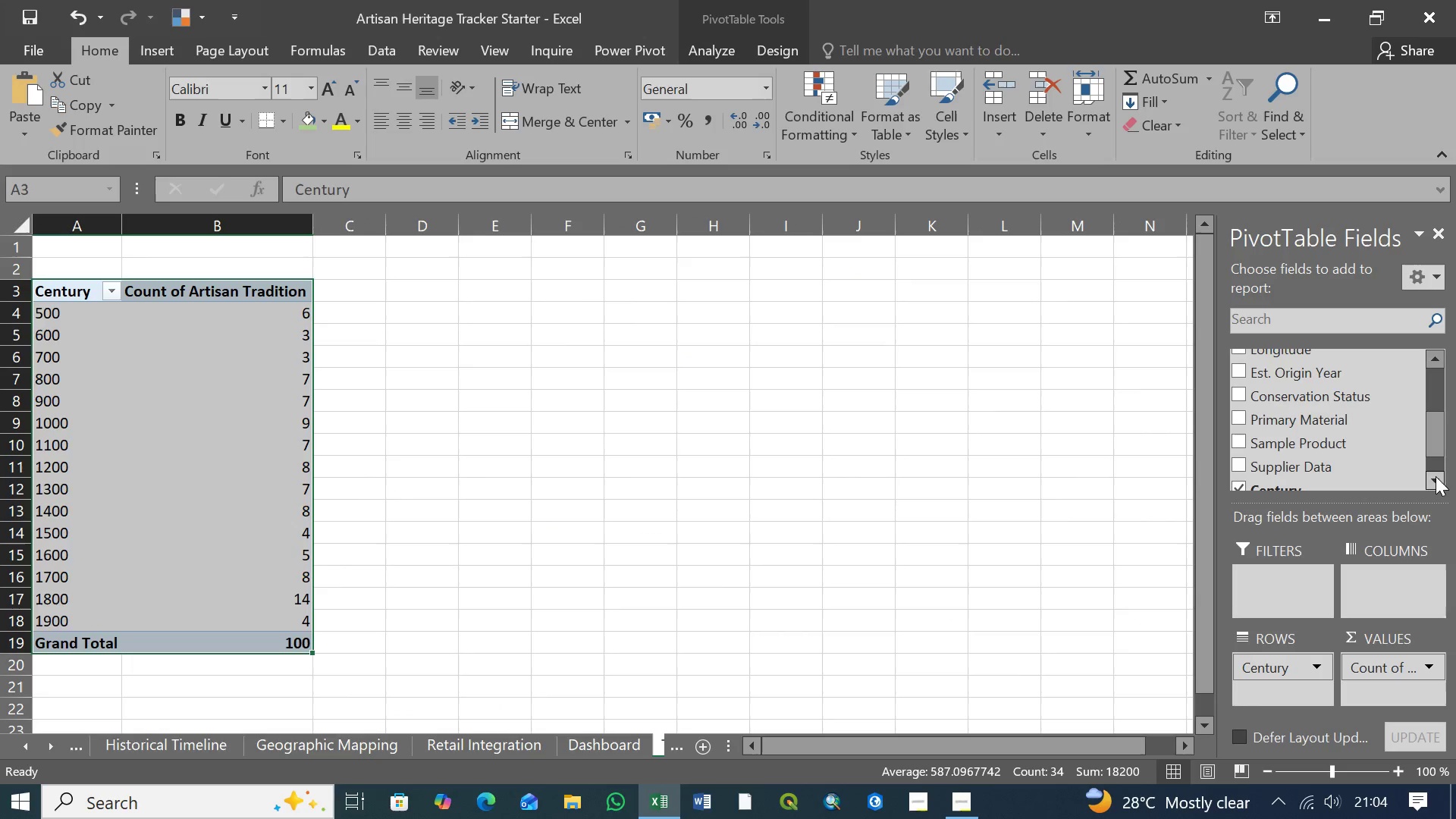 
triple_click([1436, 476])
 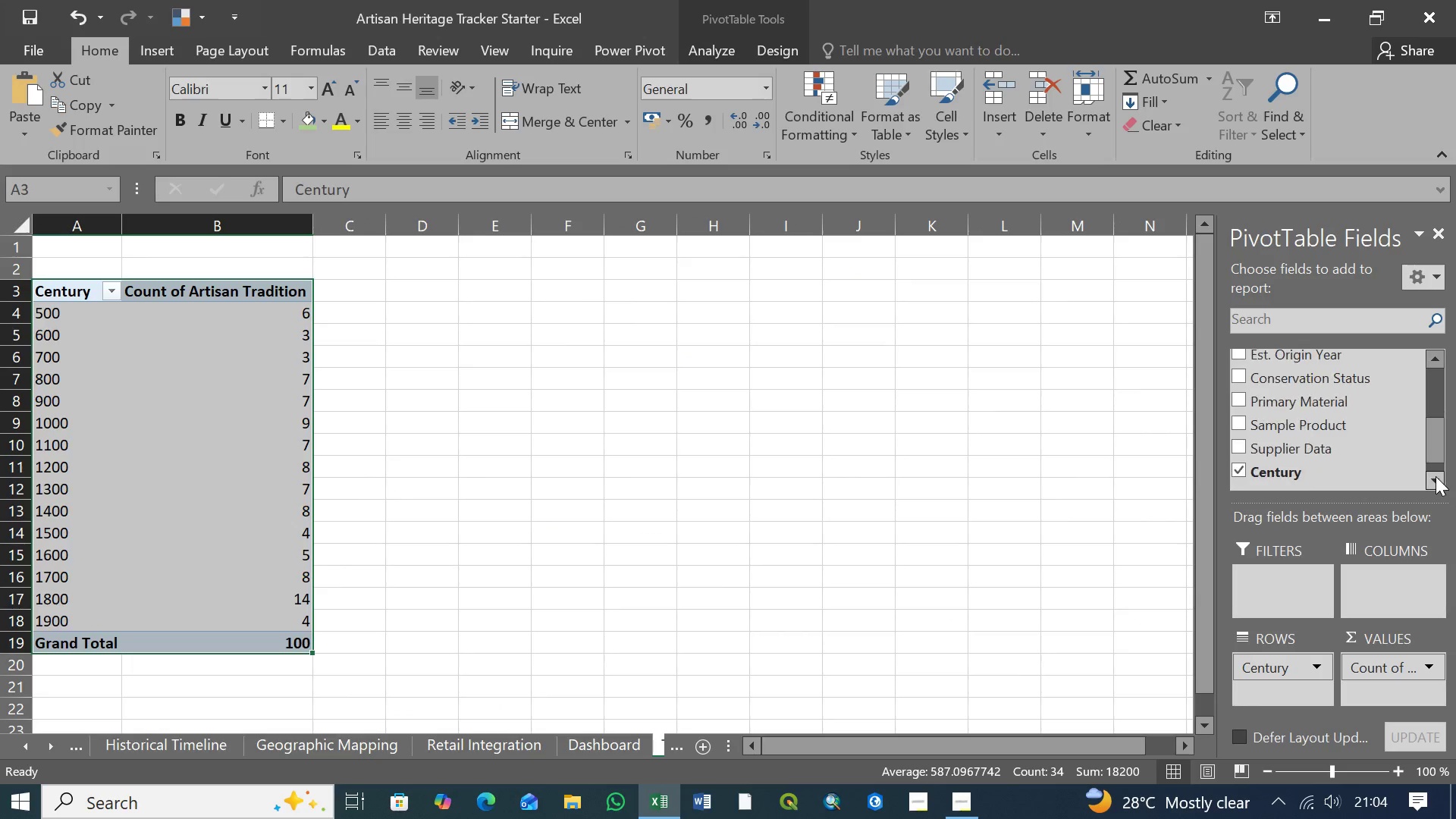 
triple_click([1436, 476])
 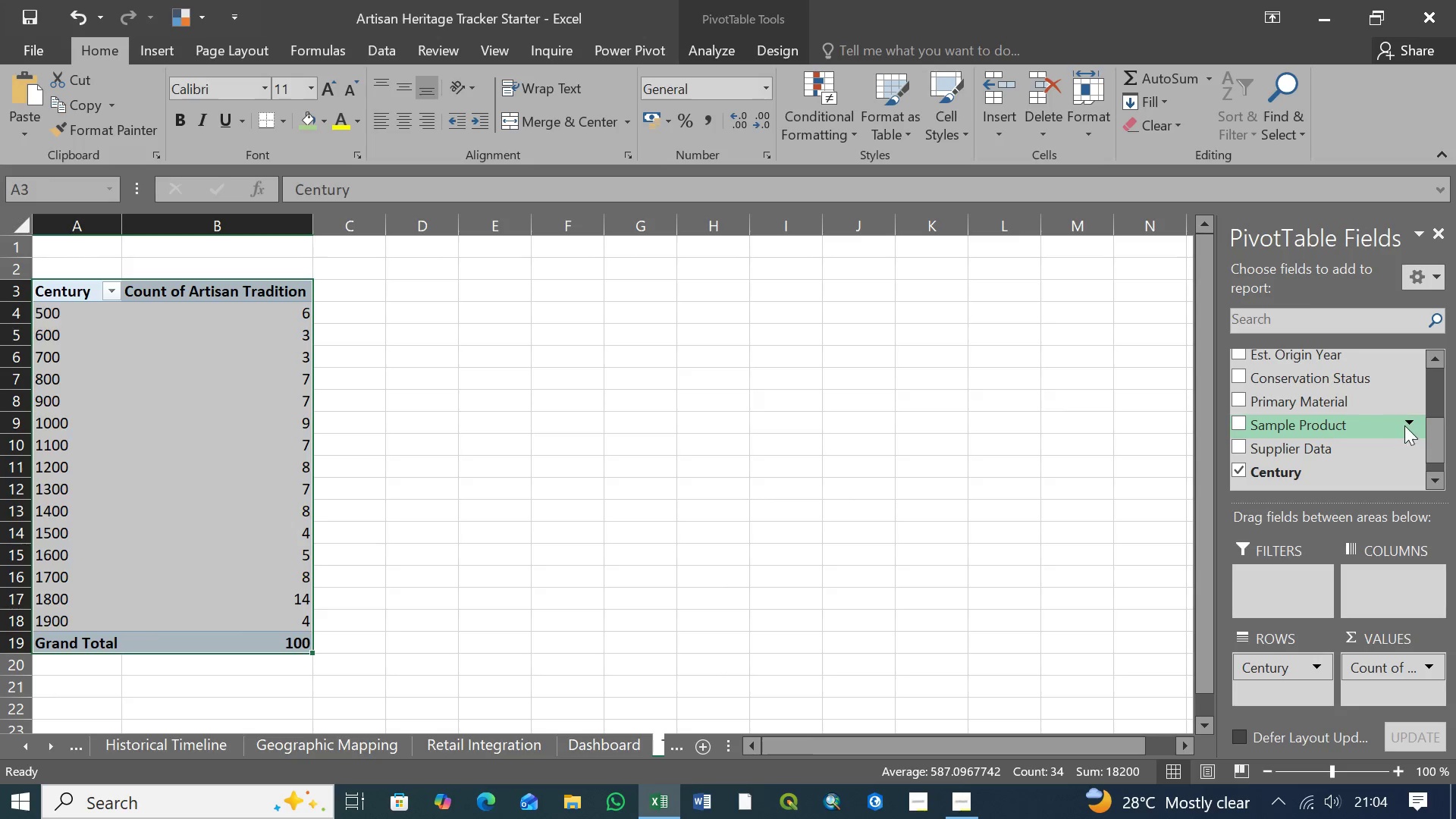 
left_click([1410, 425])
 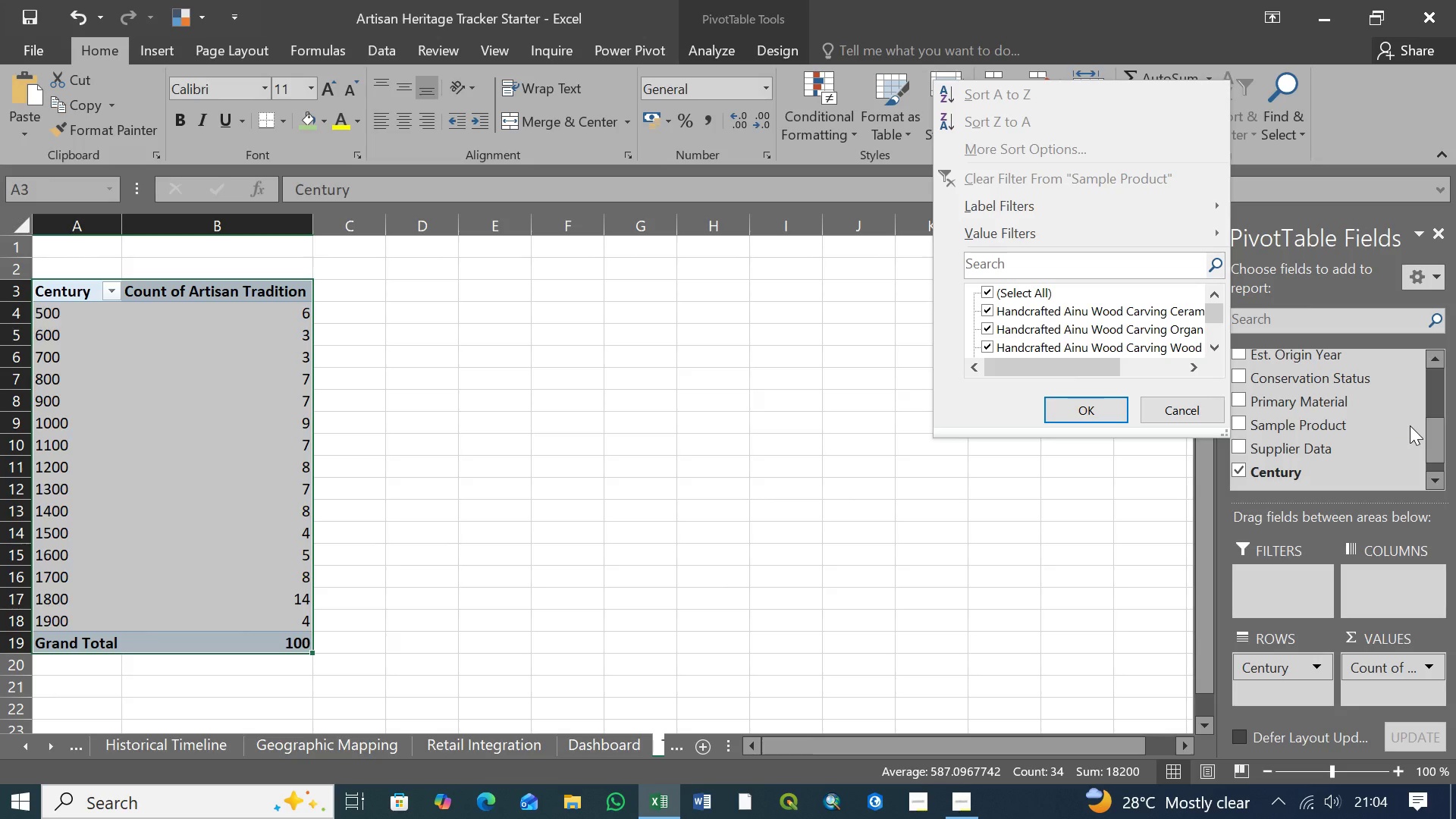 
left_click([1410, 425])
 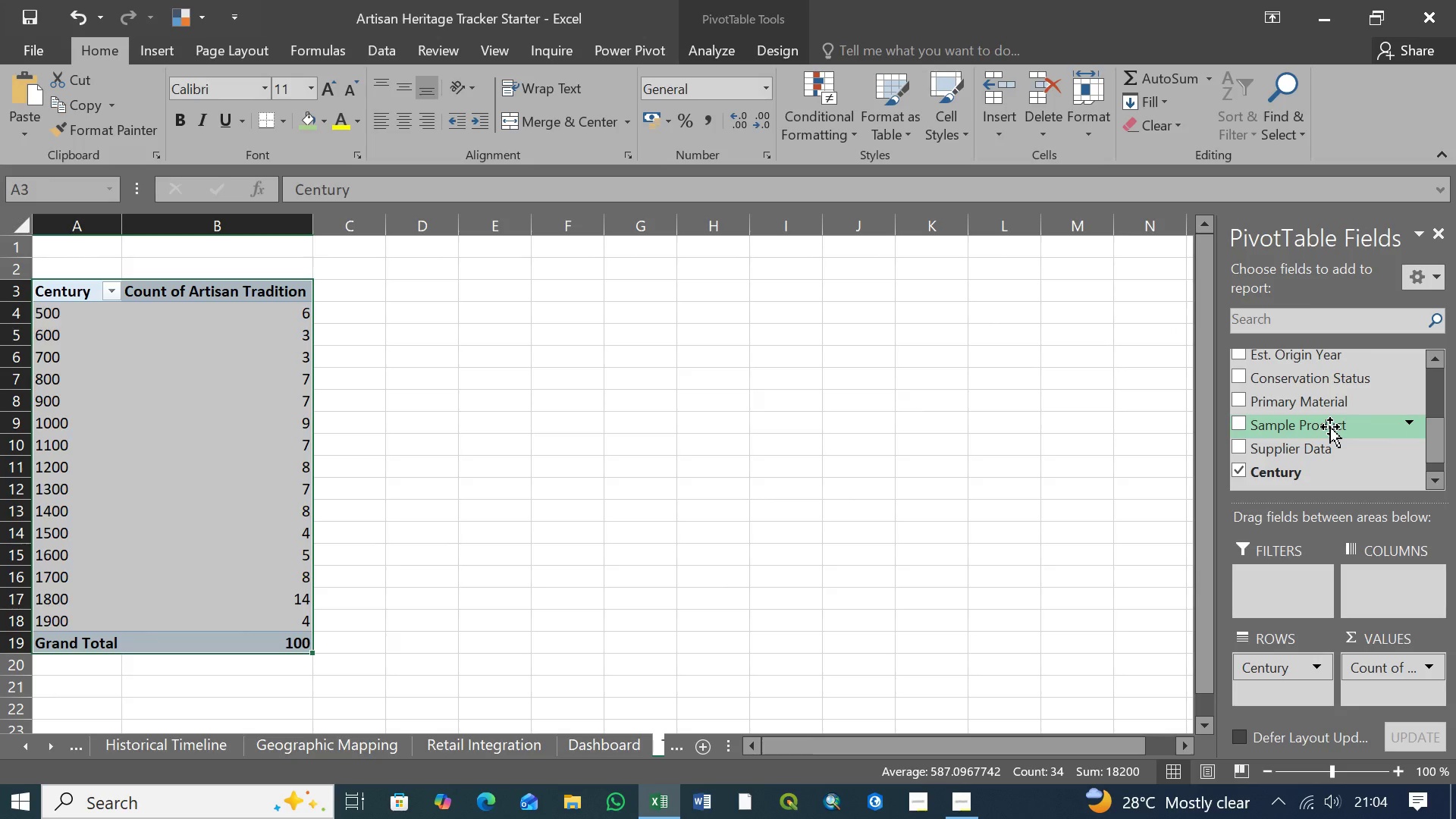 
right_click([1330, 427])
 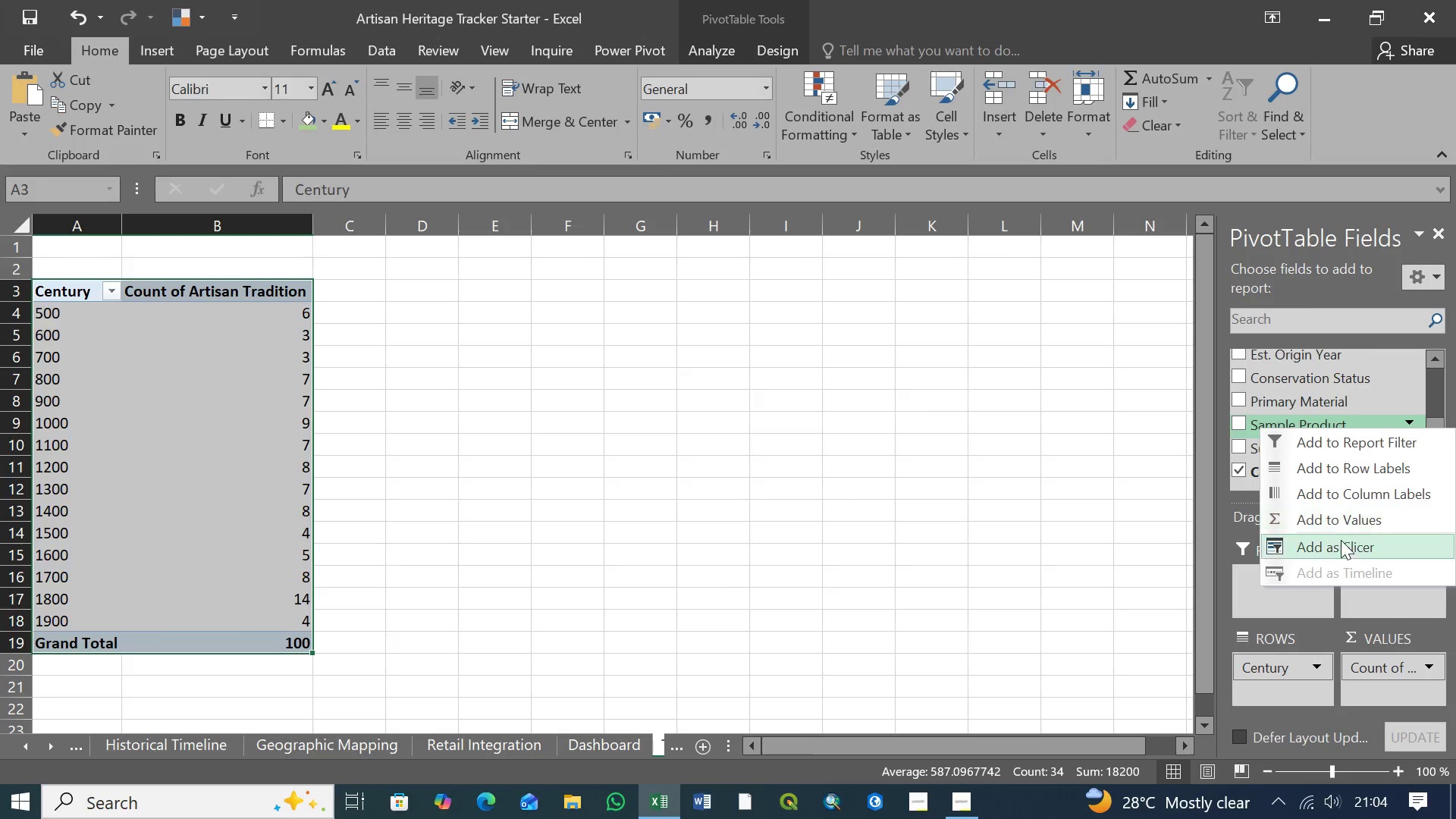 
left_click([1341, 544])
 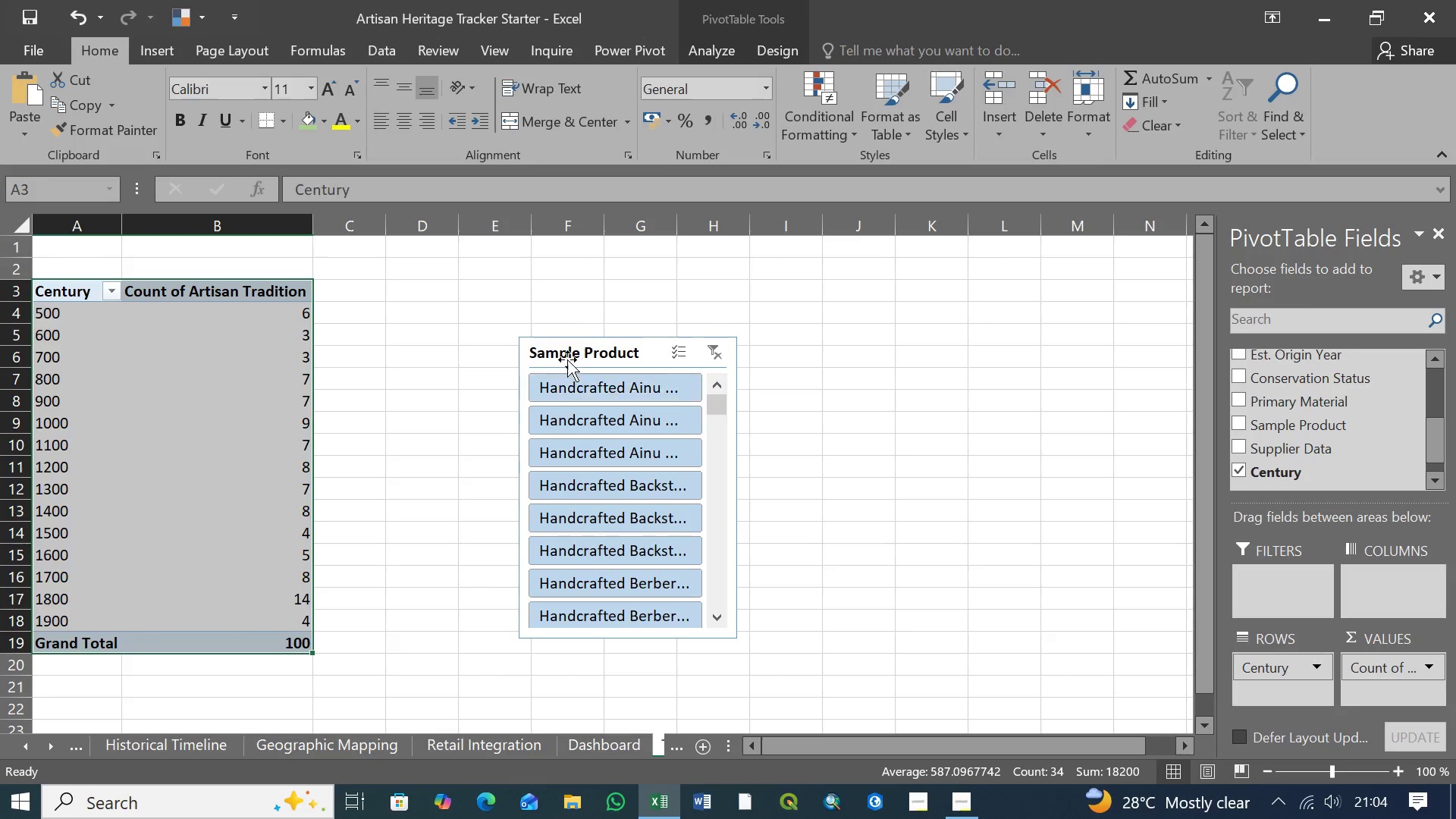 
right_click([563, 347])
 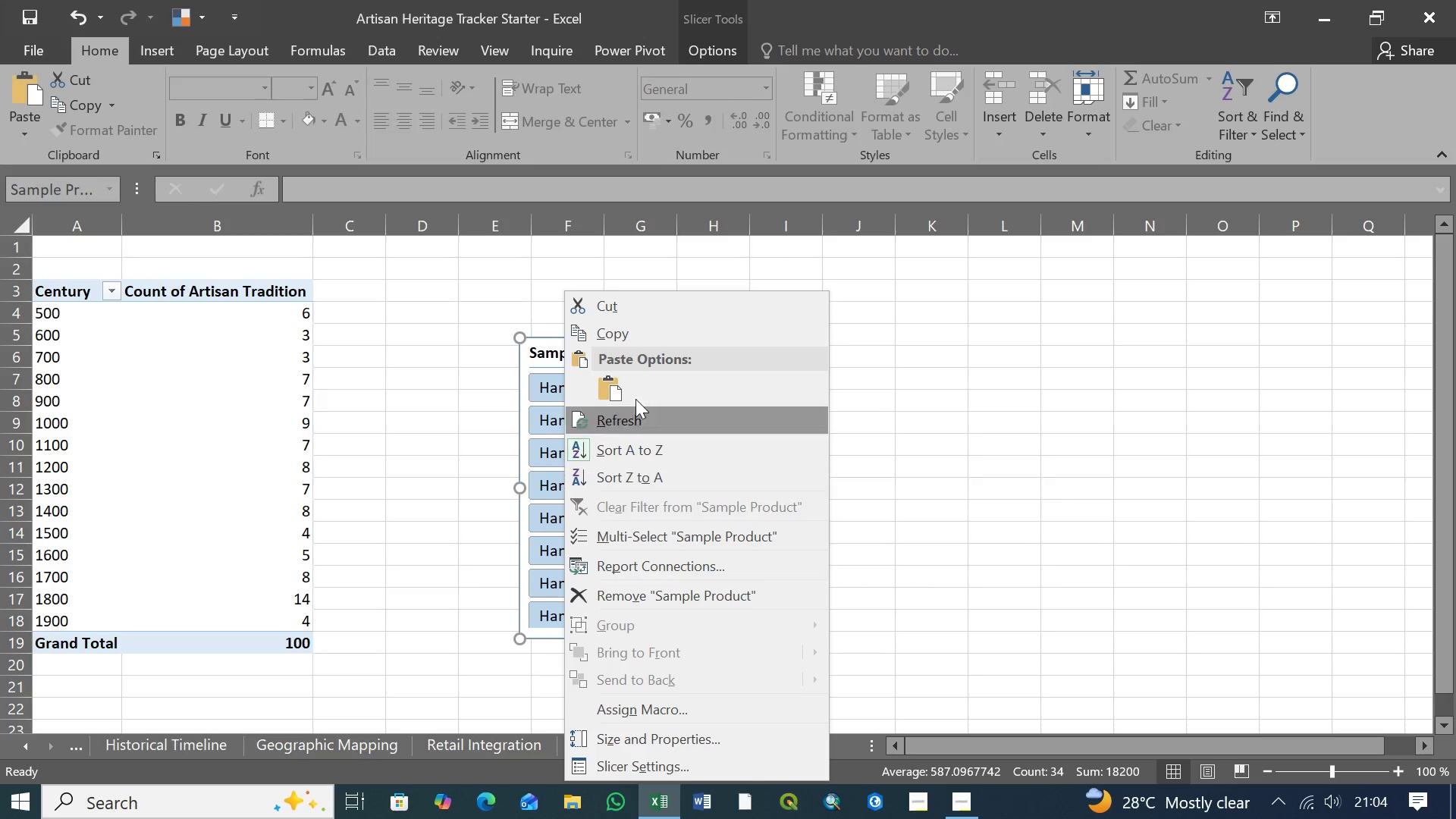 
left_click([627, 305])
 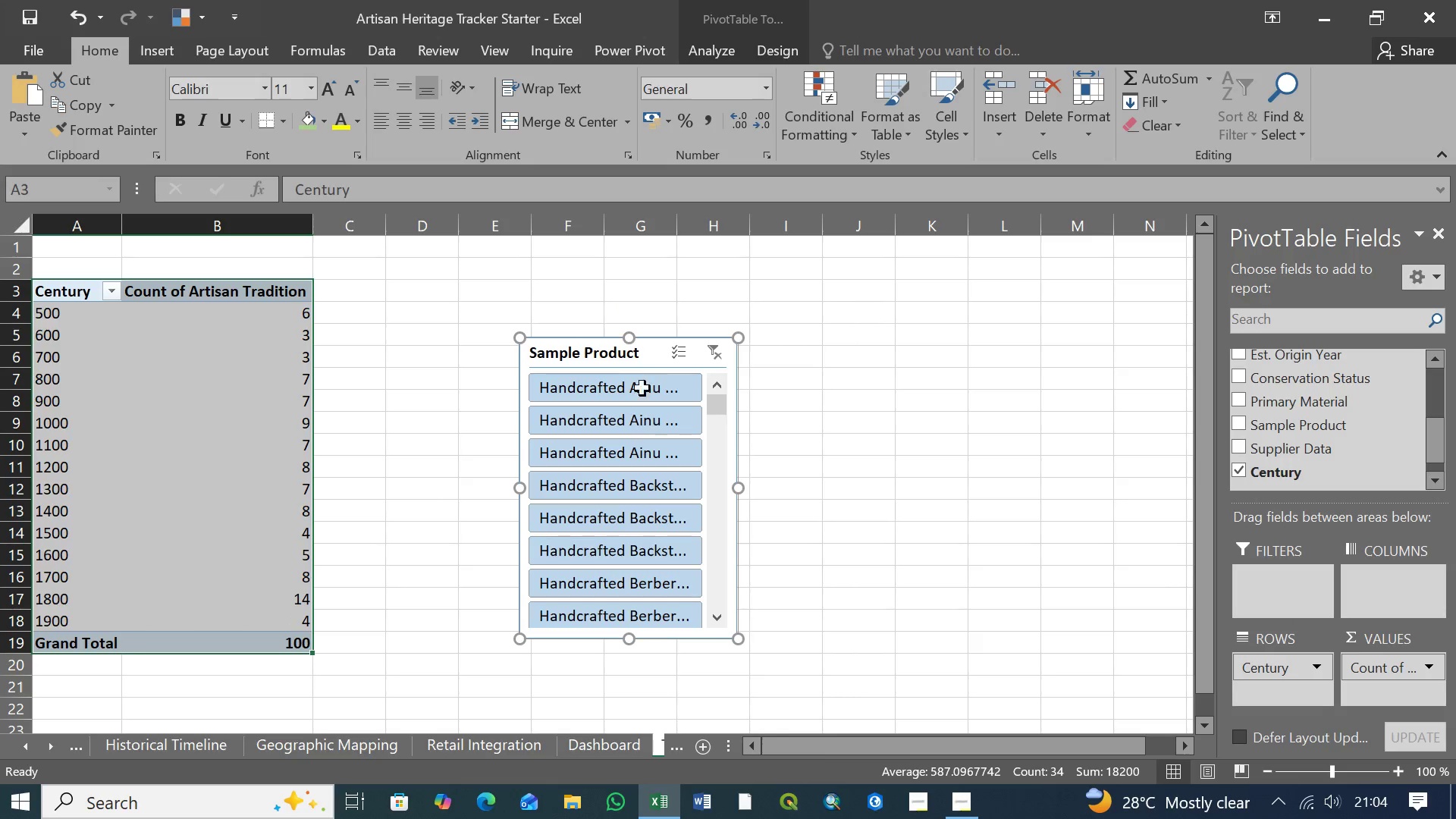 
right_click([592, 347])
 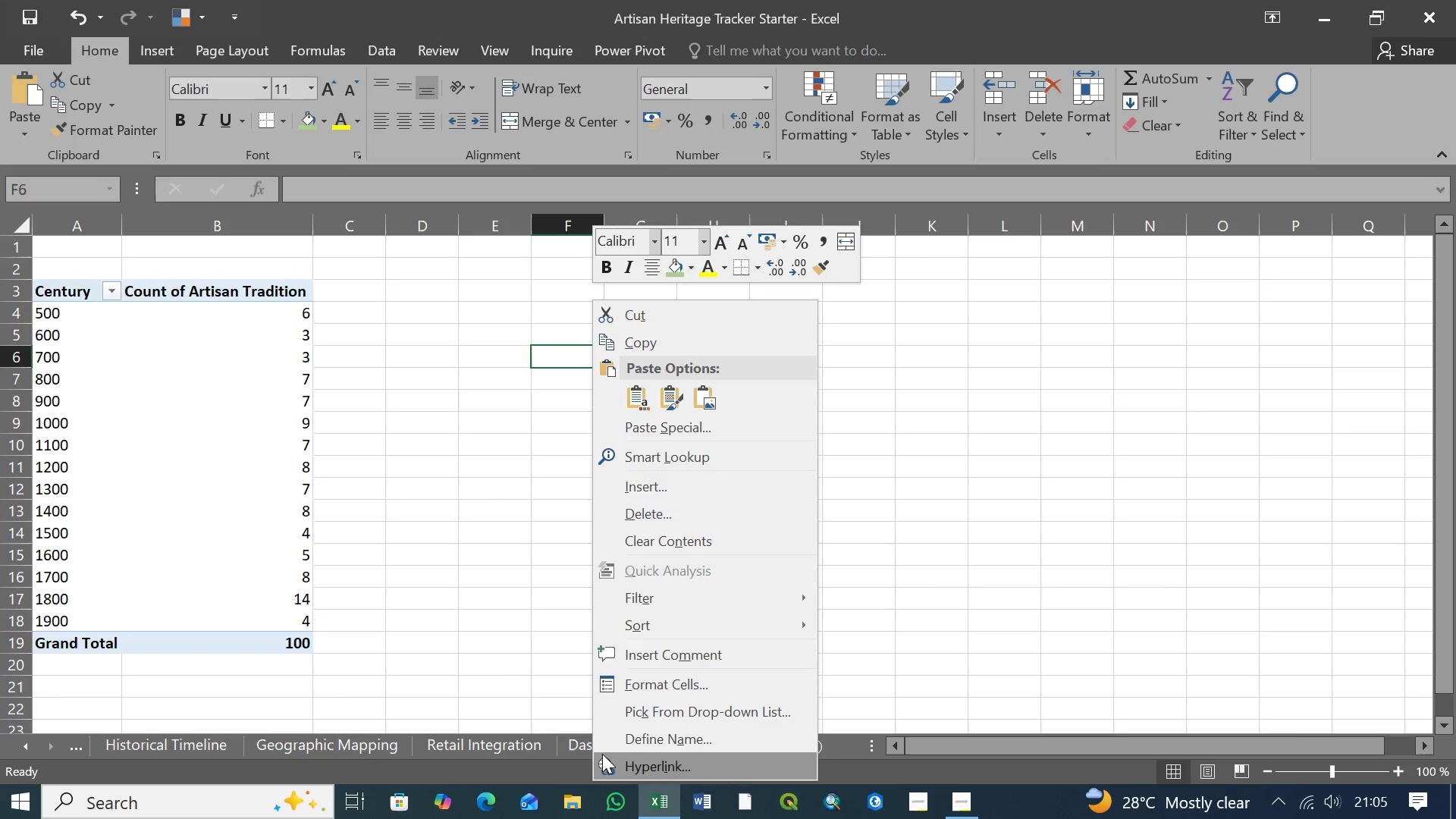 
left_click([490, 748])
 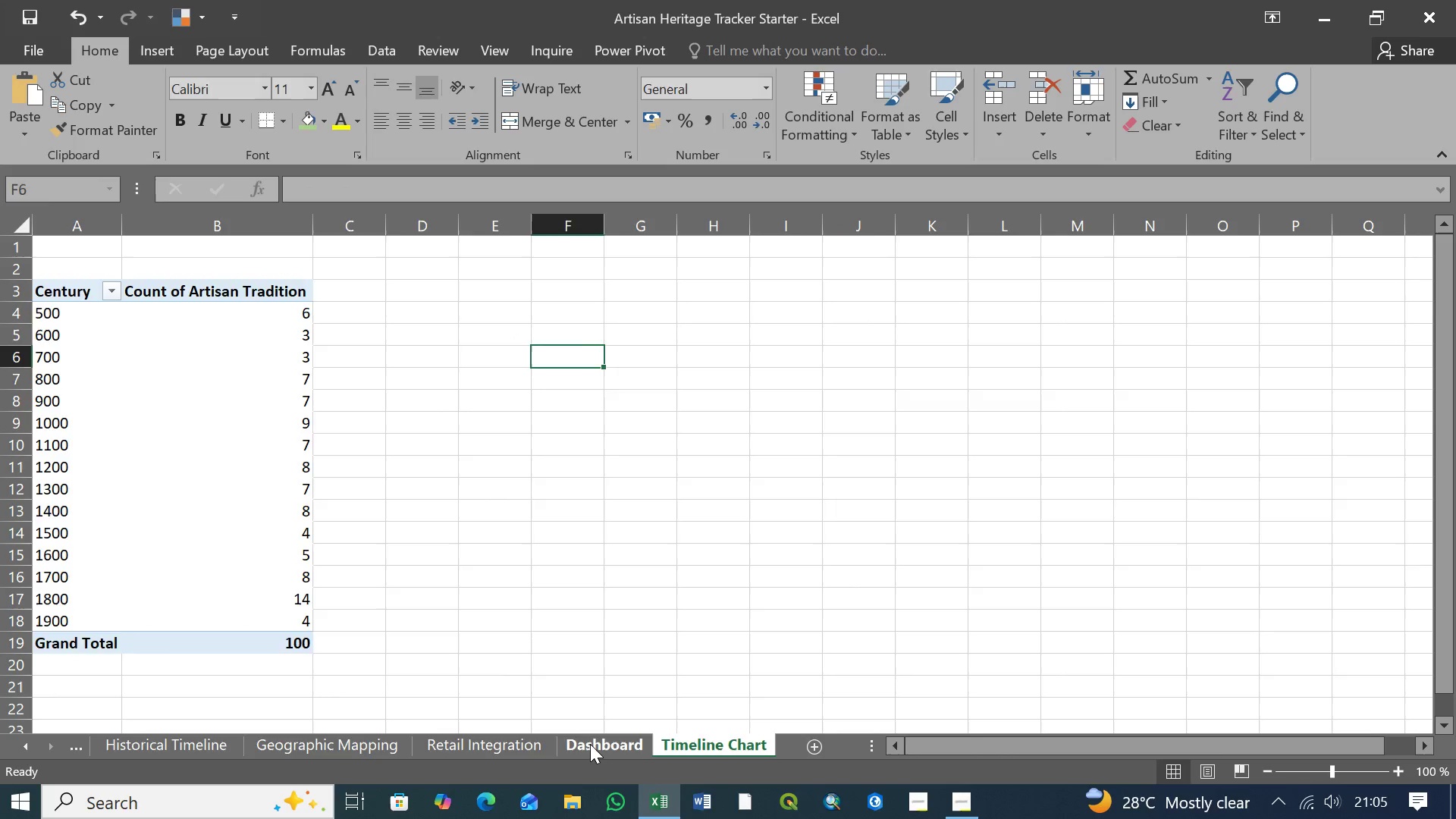 
left_click([590, 744])
 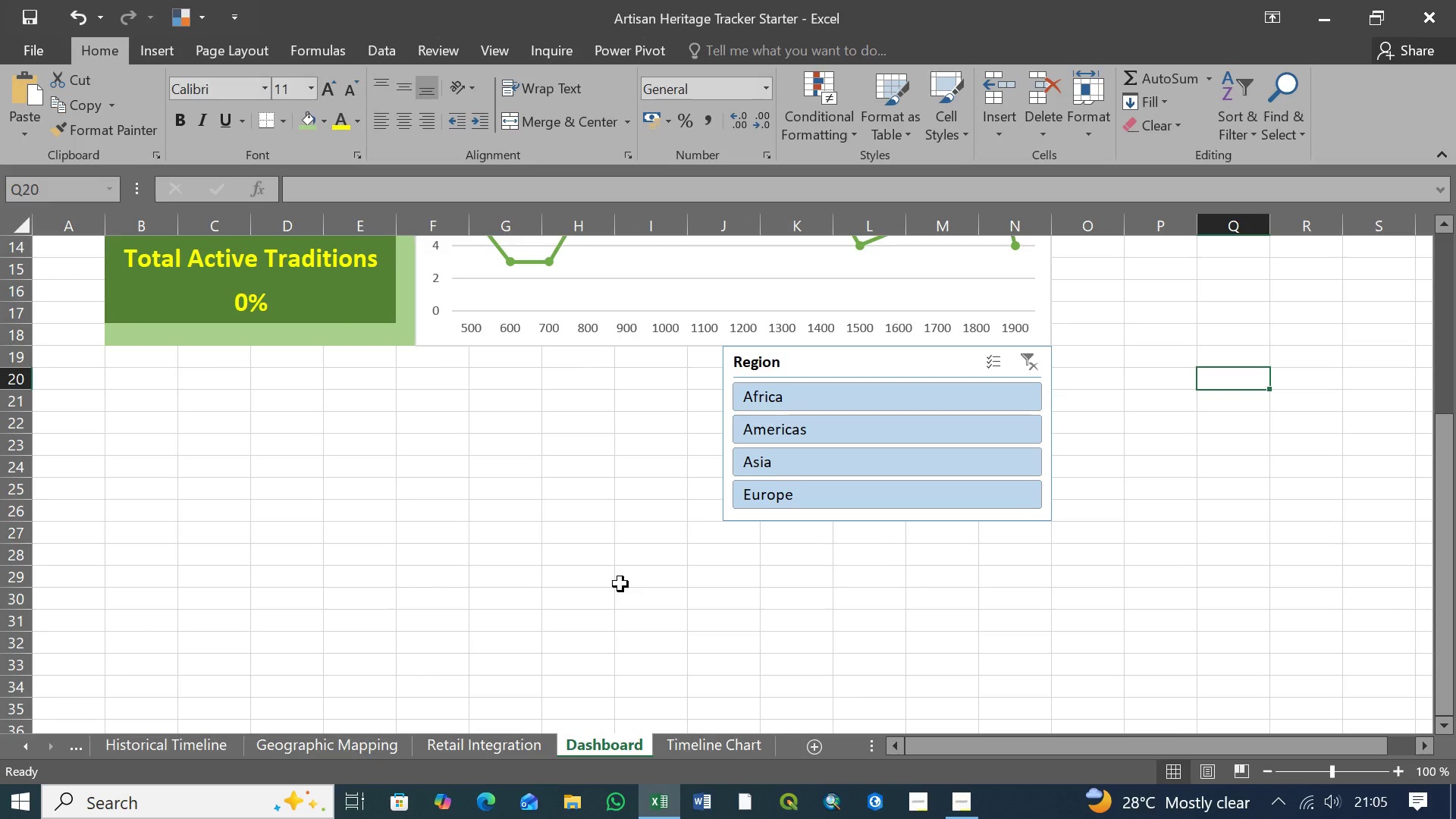 
key(Control+V)
 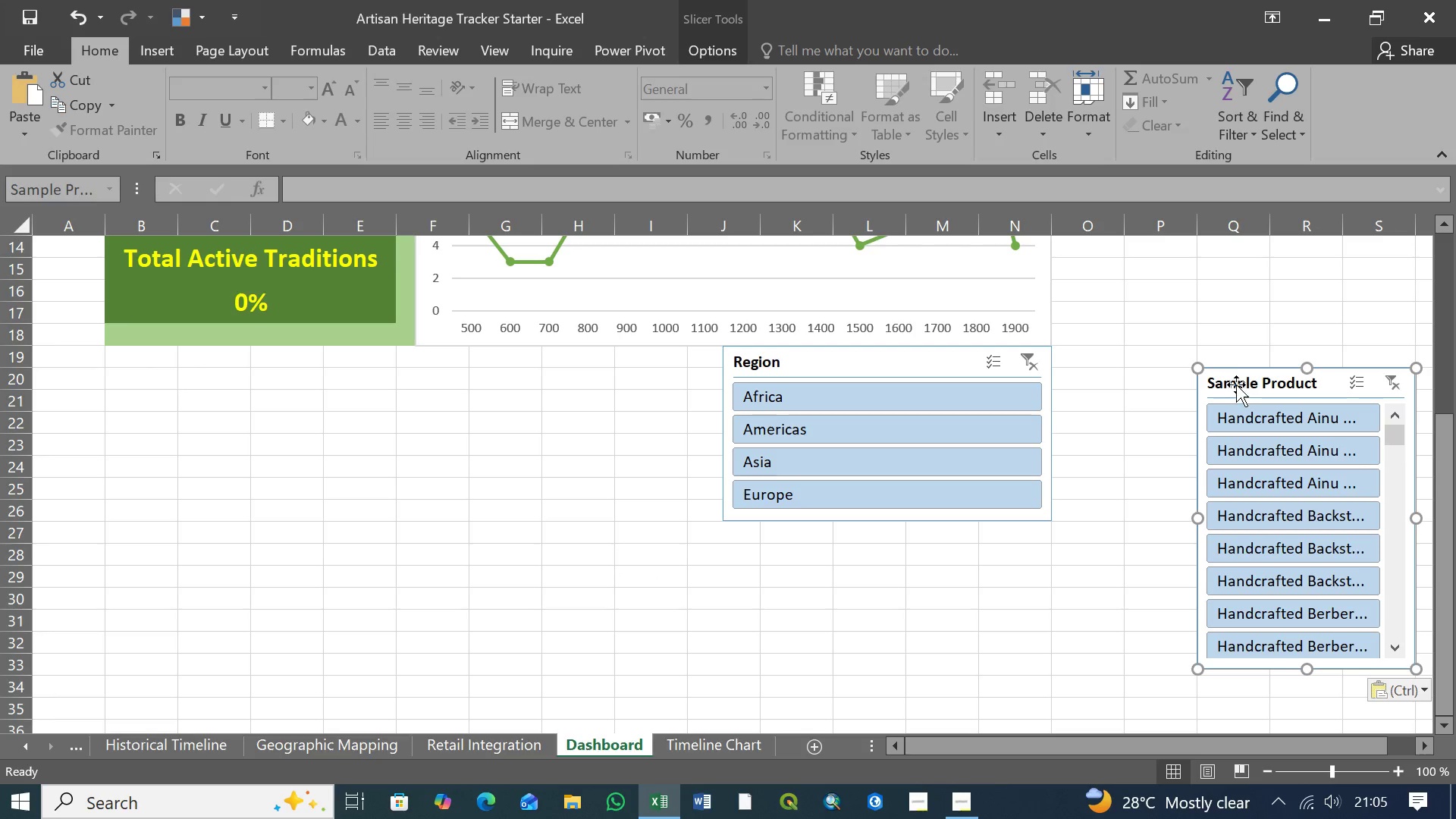 
left_click_drag(start_coordinate=[1240, 381], to_coordinate=[149, 360])
 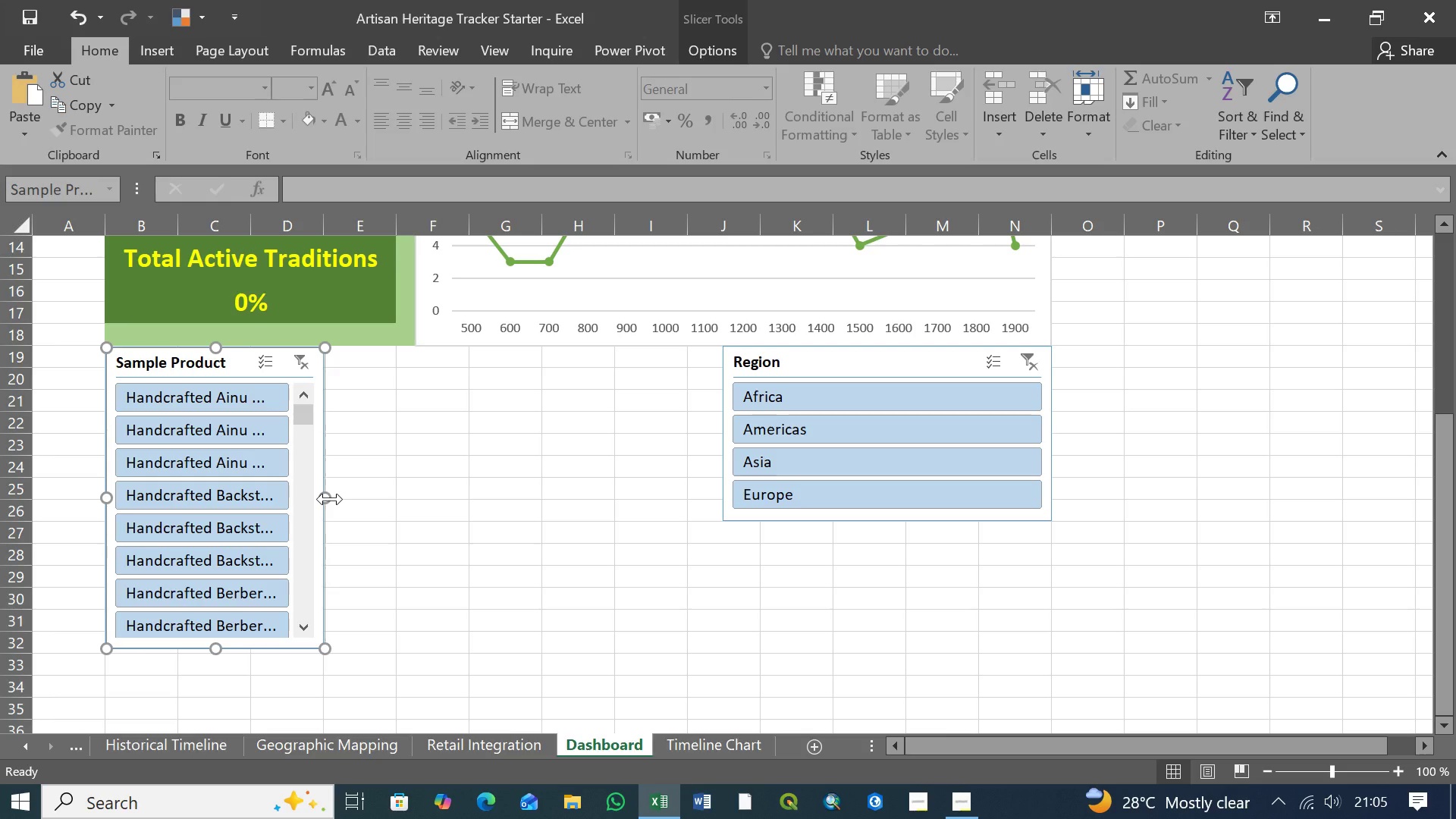 
left_click_drag(start_coordinate=[330, 499], to_coordinate=[416, 500])
 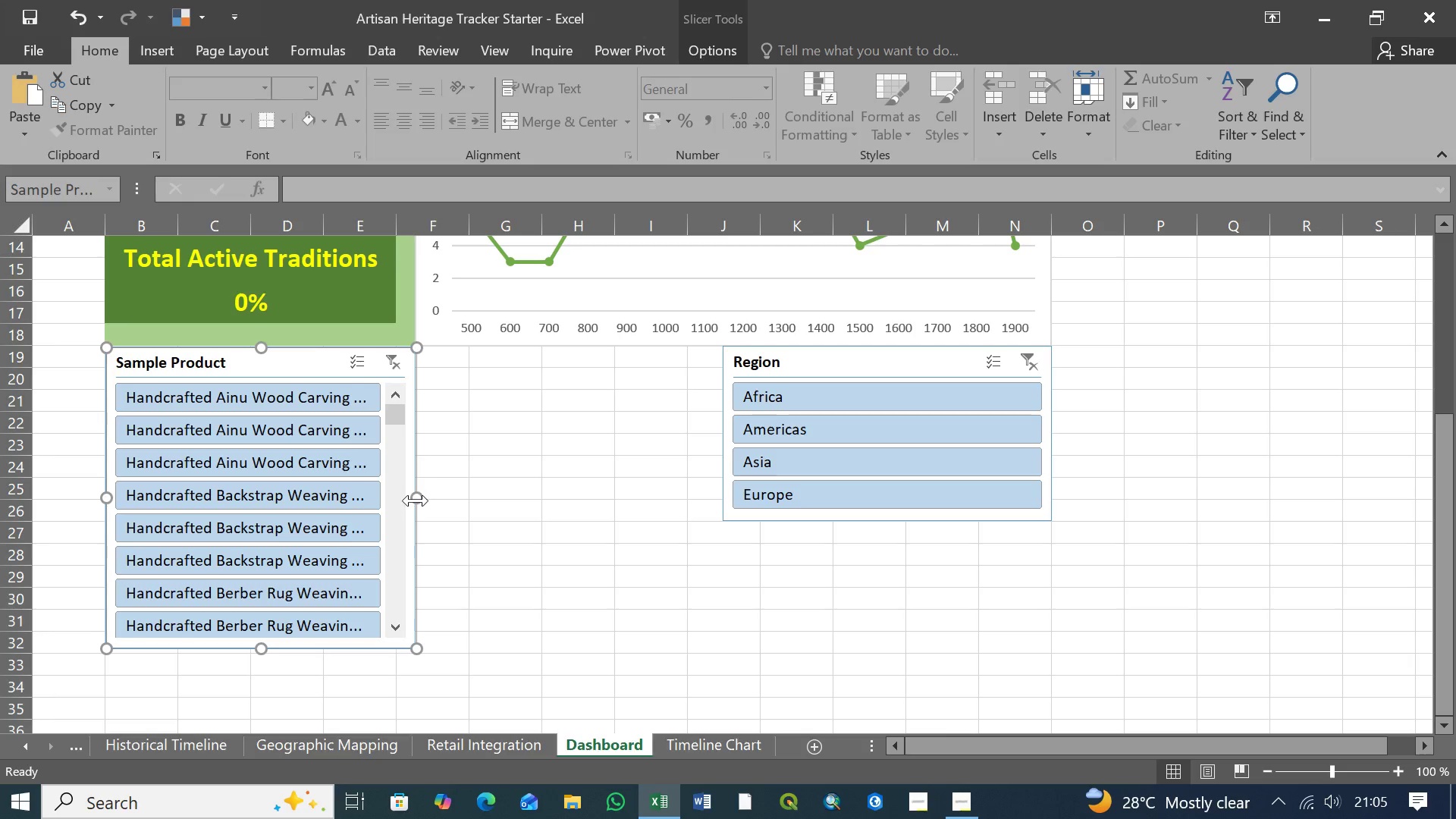 
left_click_drag(start_coordinate=[416, 500], to_coordinate=[408, 497])
 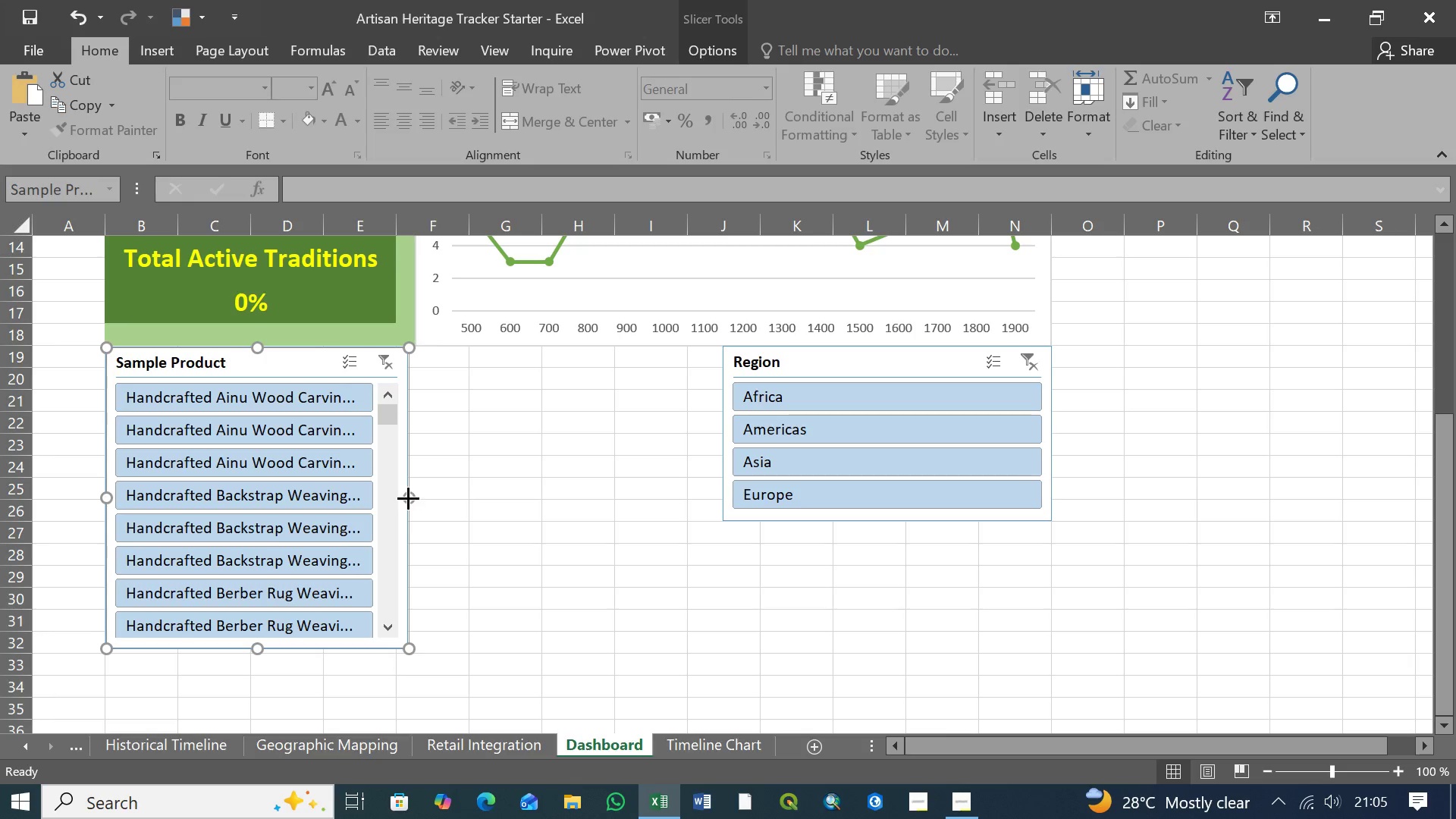 
left_click_drag(start_coordinate=[408, 497], to_coordinate=[359, 482])
 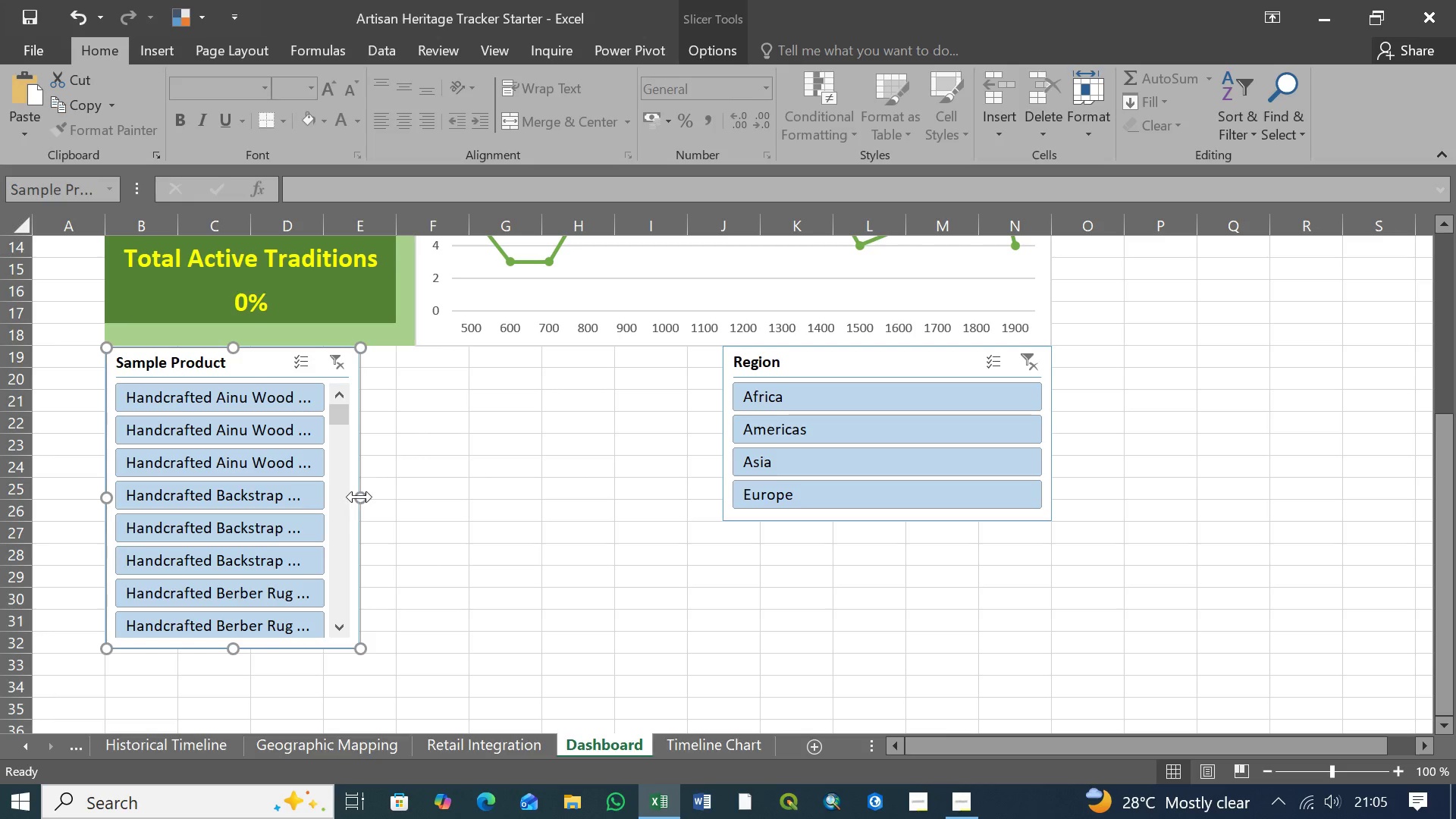 
left_click_drag(start_coordinate=[359, 497], to_coordinate=[416, 499])
 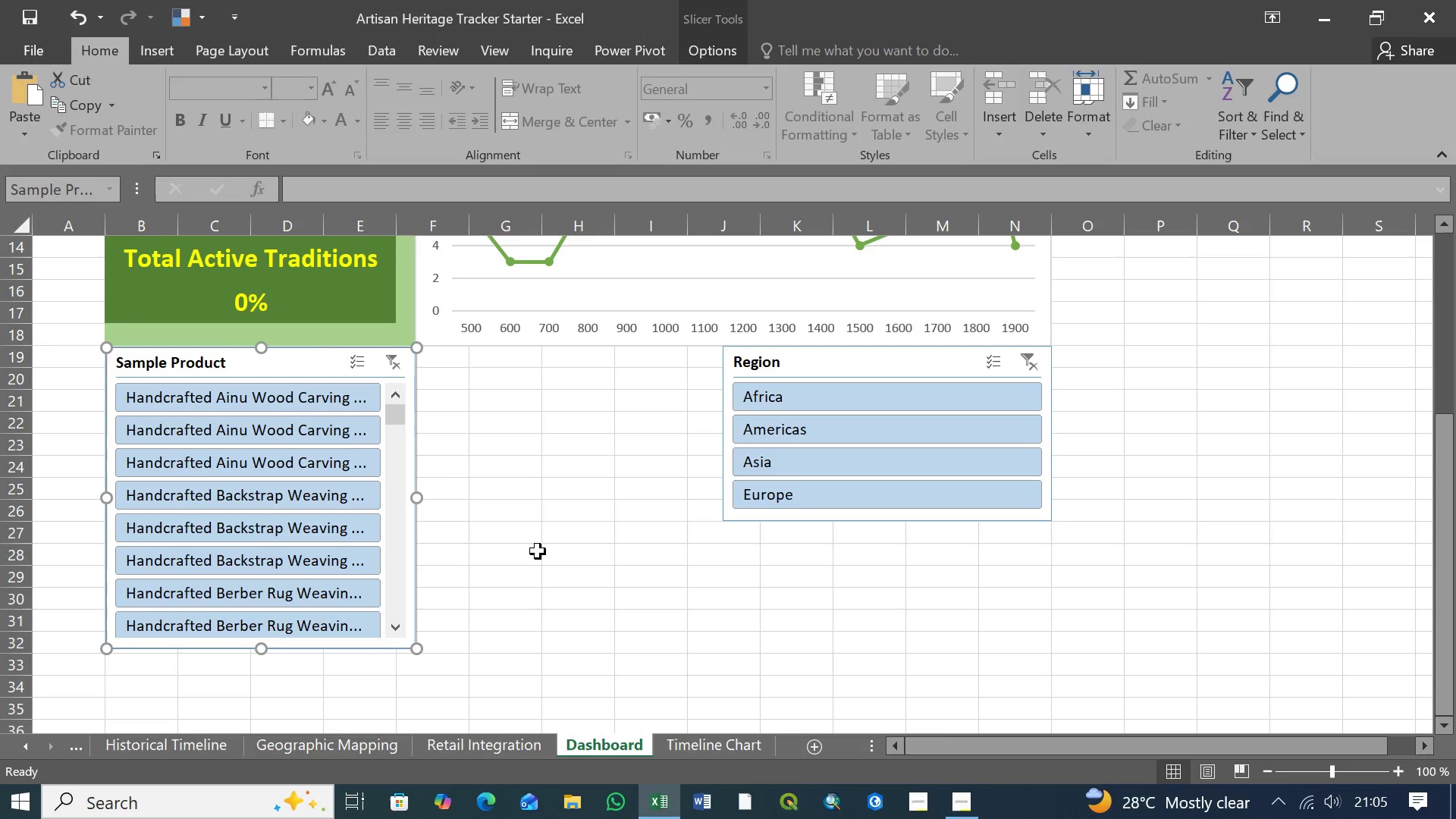 
left_click([537, 544])
 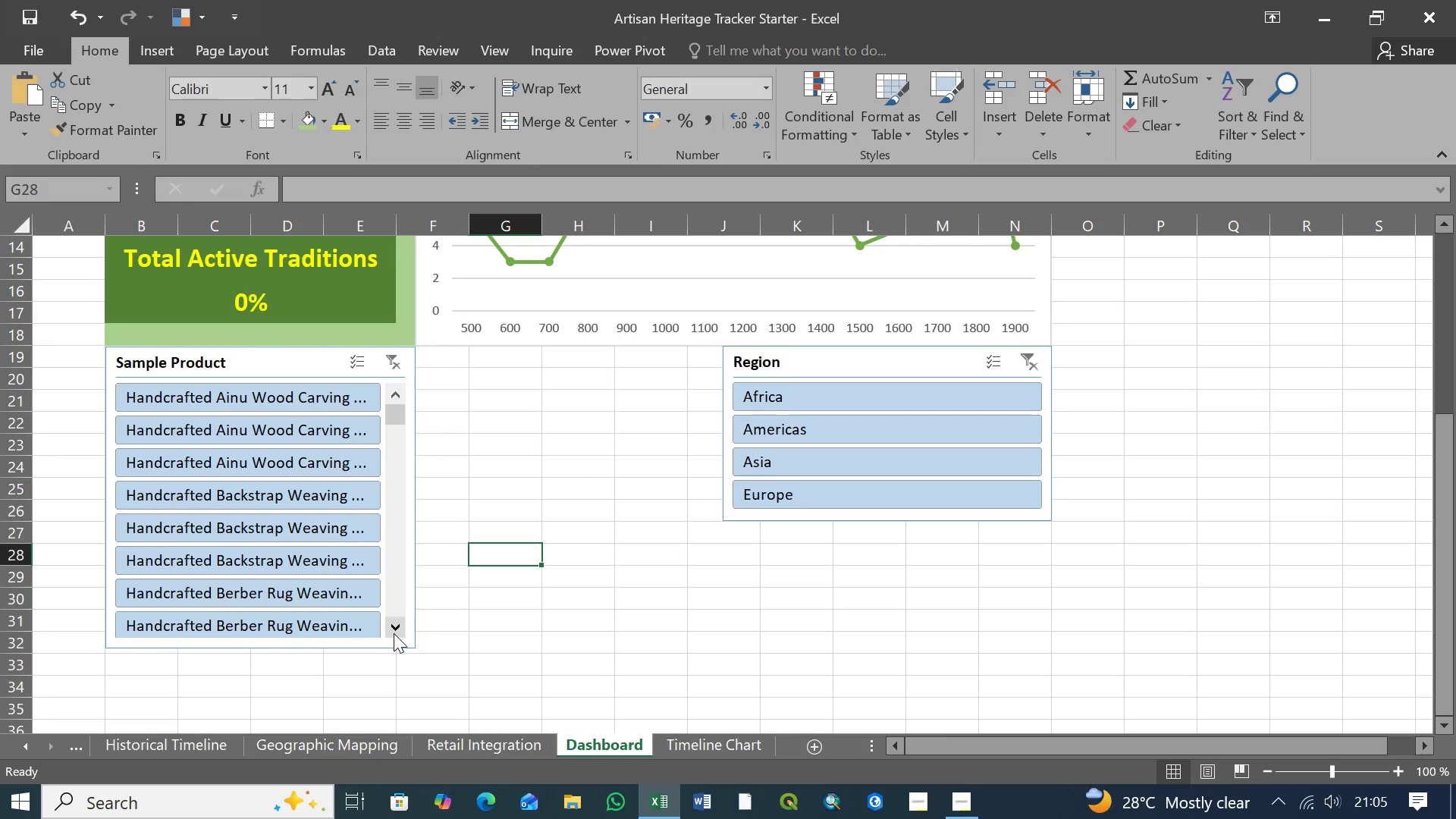 
double_click([395, 632])
 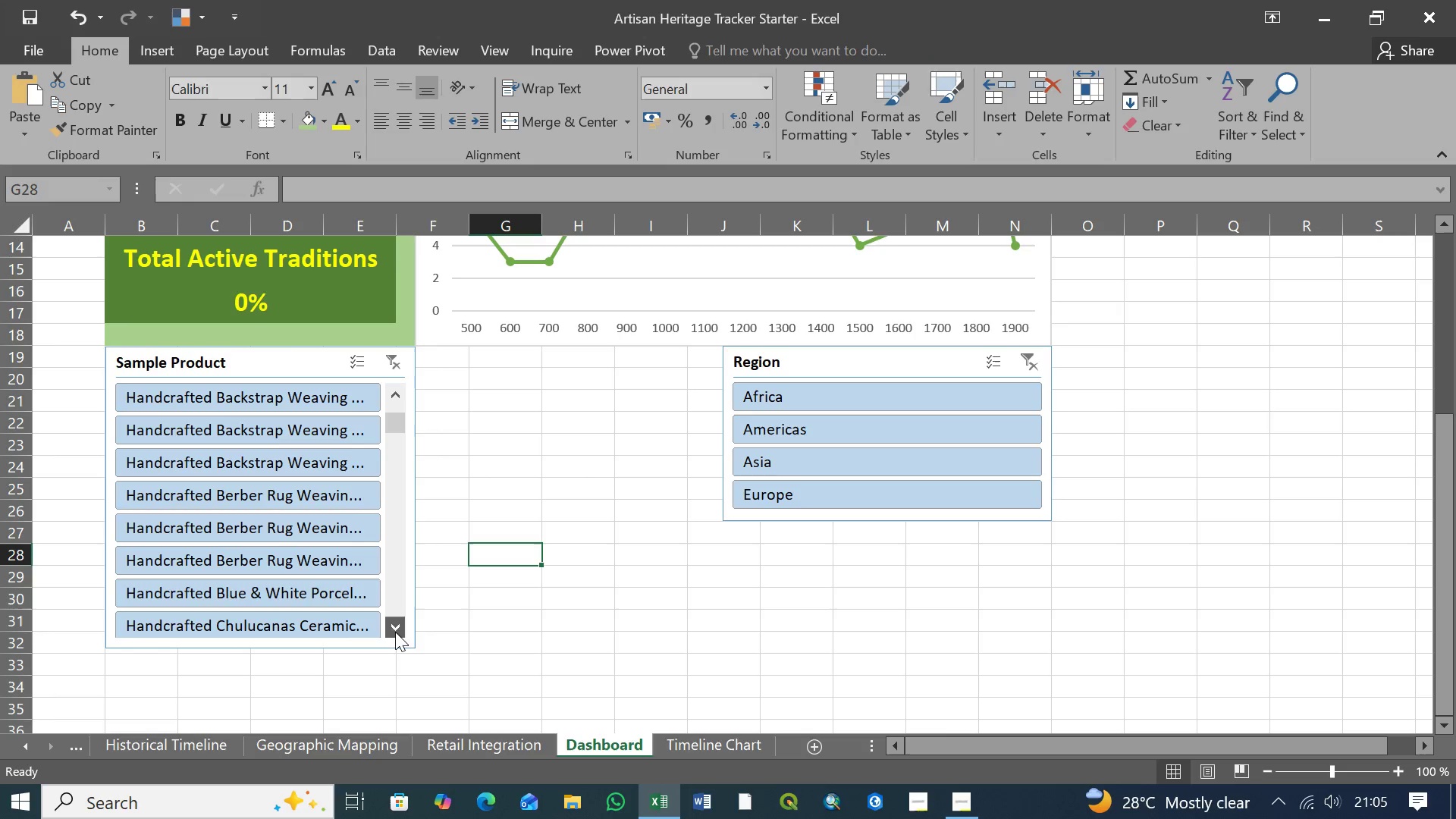 
triple_click([395, 632])
 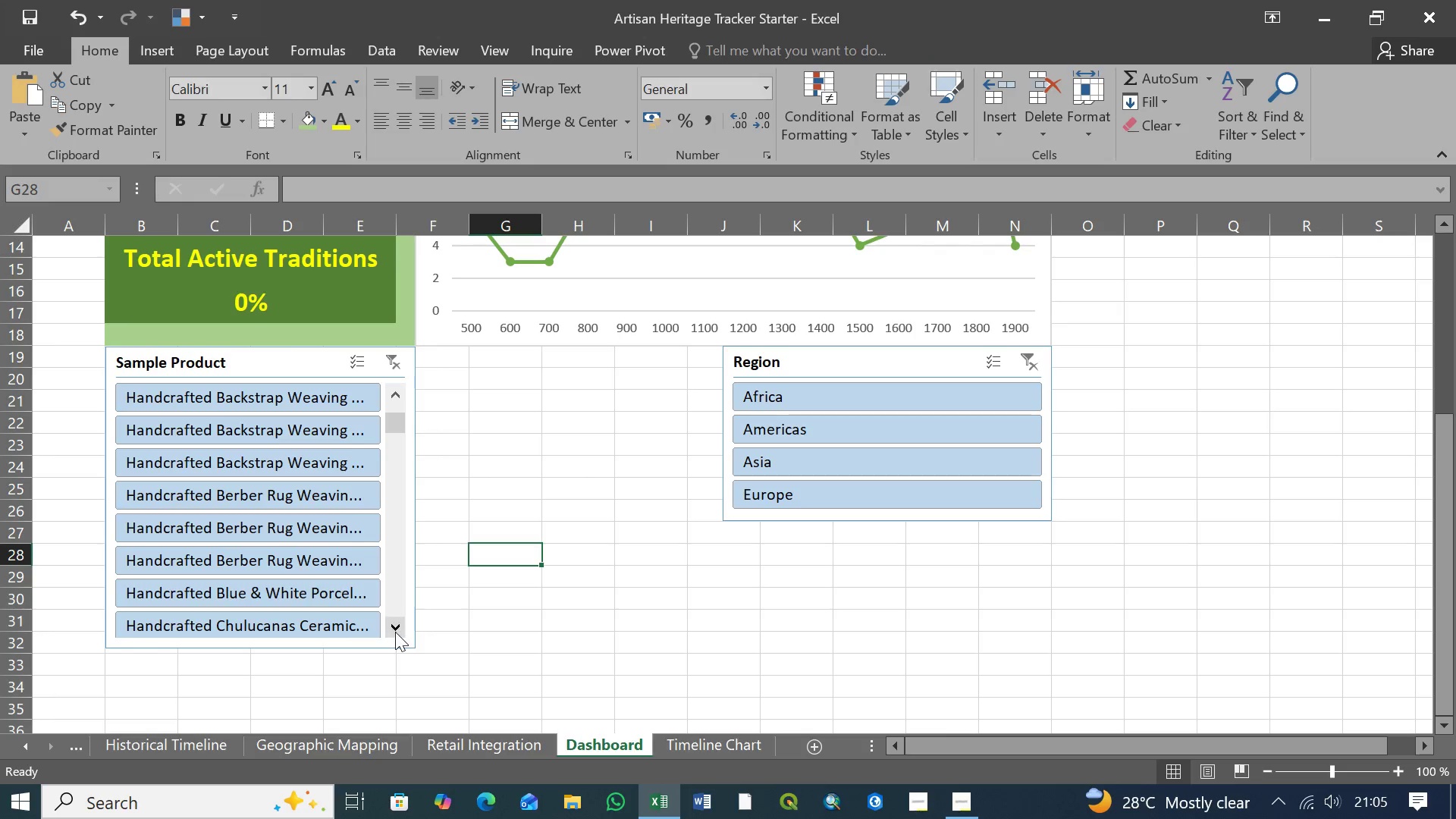 
triple_click([395, 632])
 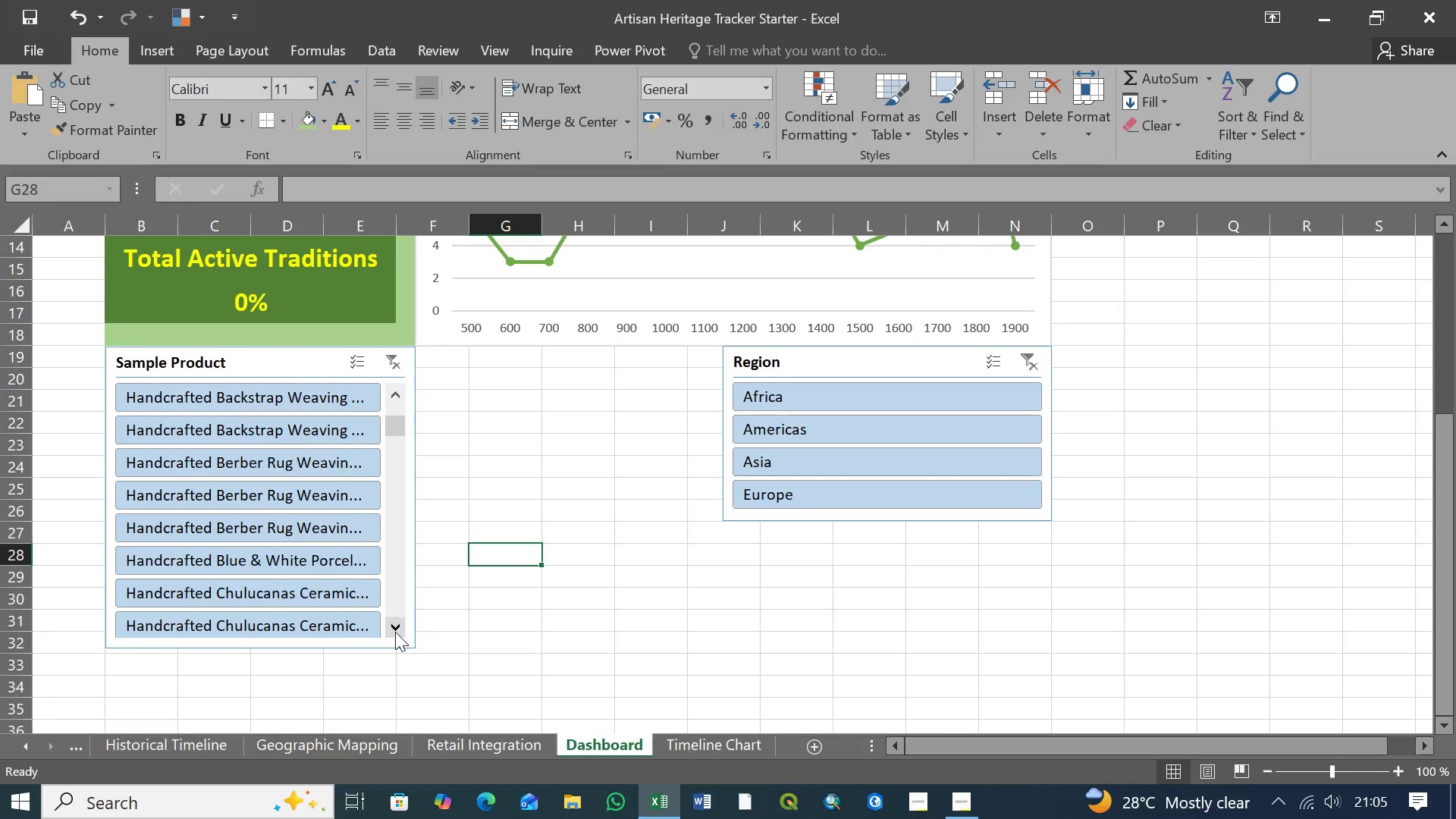 
triple_click([395, 632])
 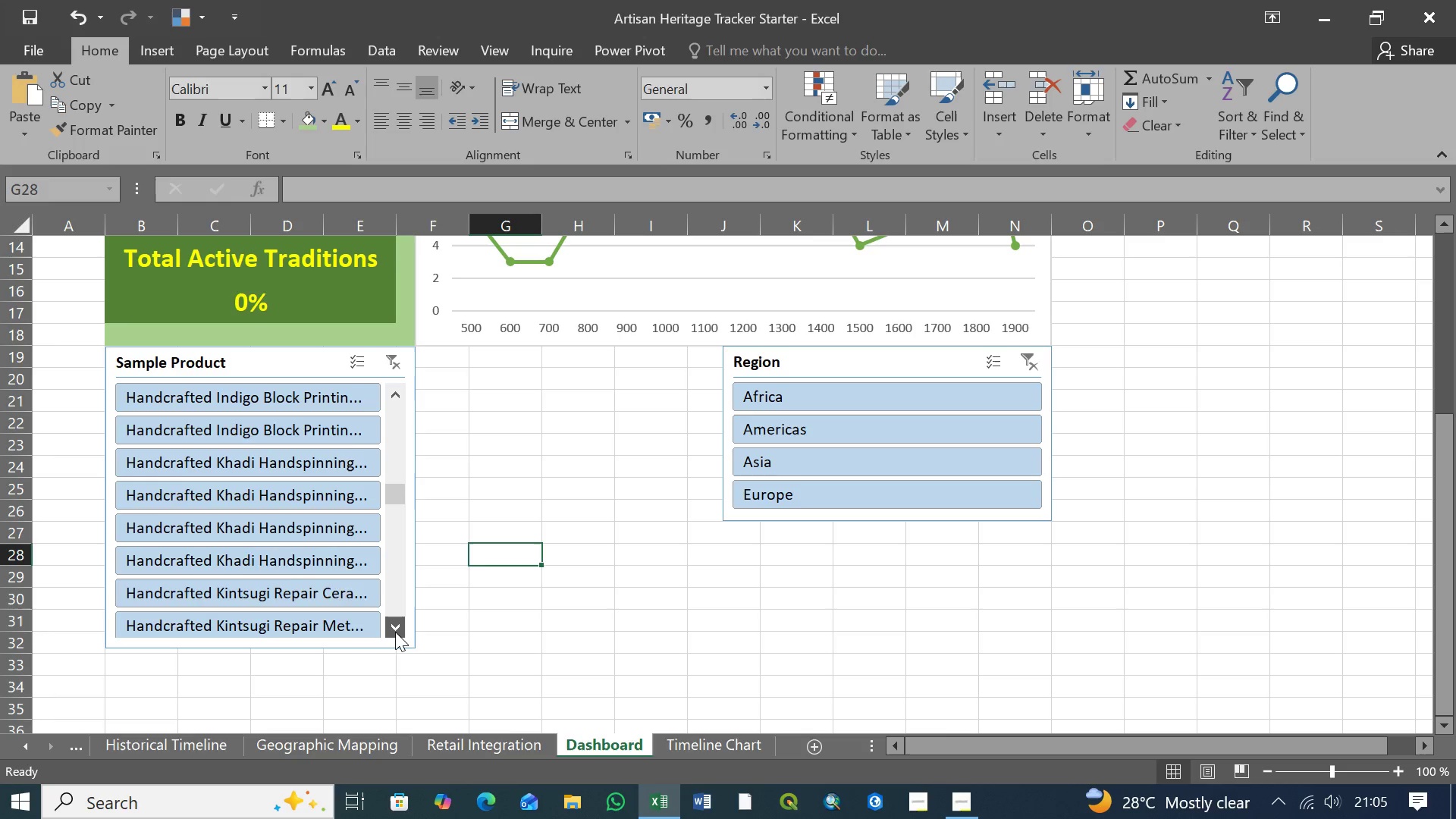 
wait(5.89)
 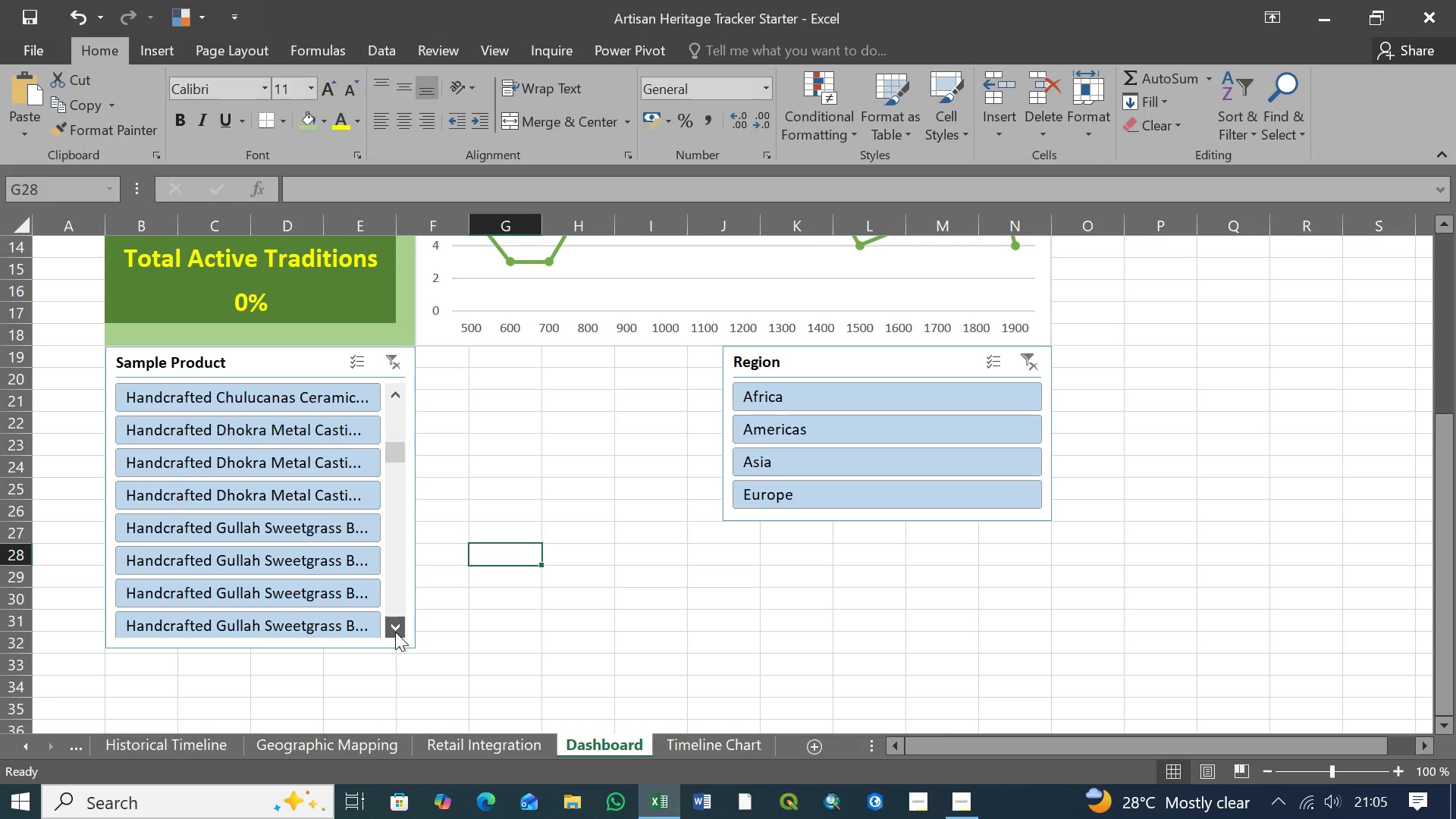 
triple_click([395, 632])
 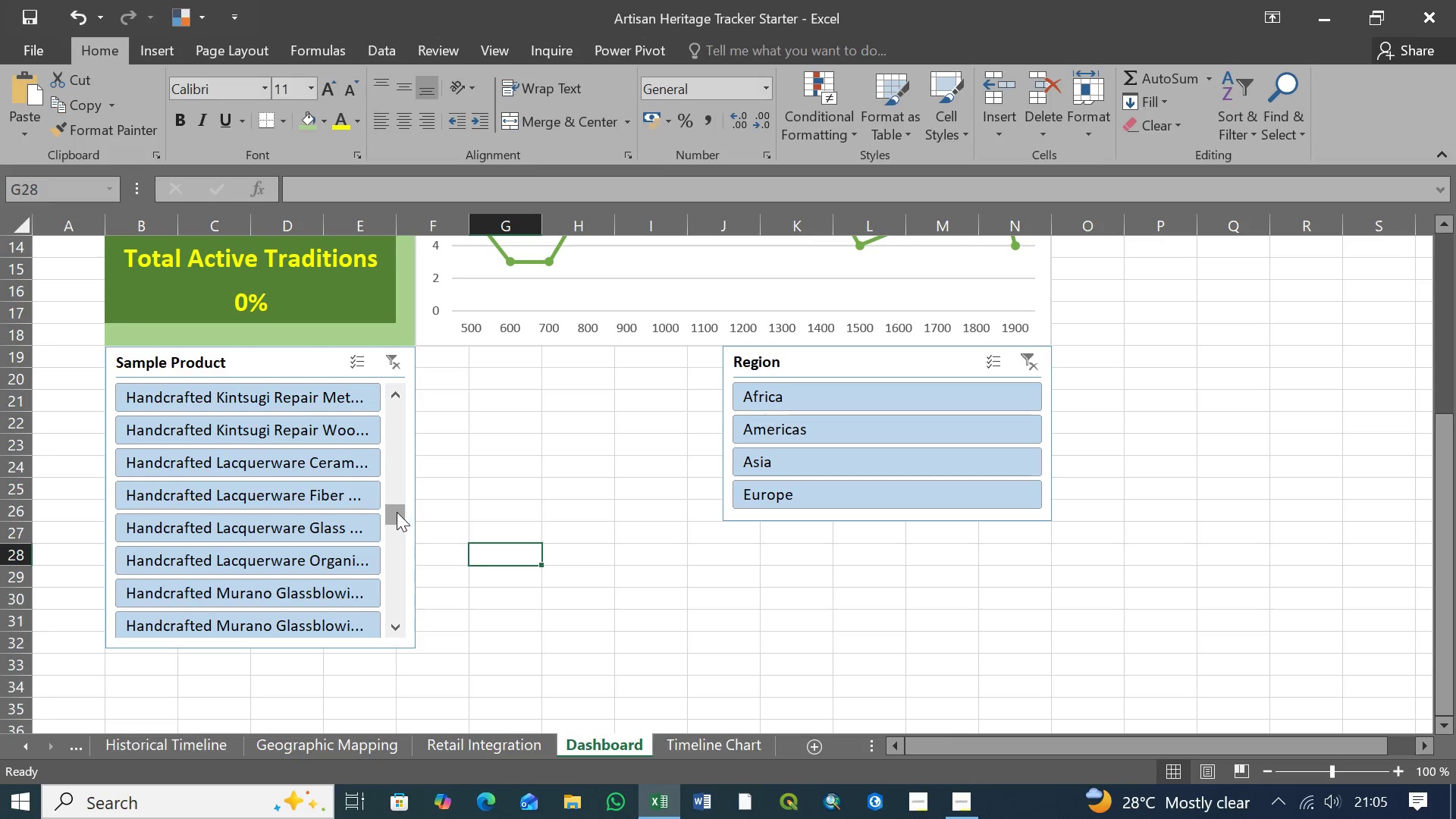 
left_click_drag(start_coordinate=[397, 512], to_coordinate=[413, 579])
 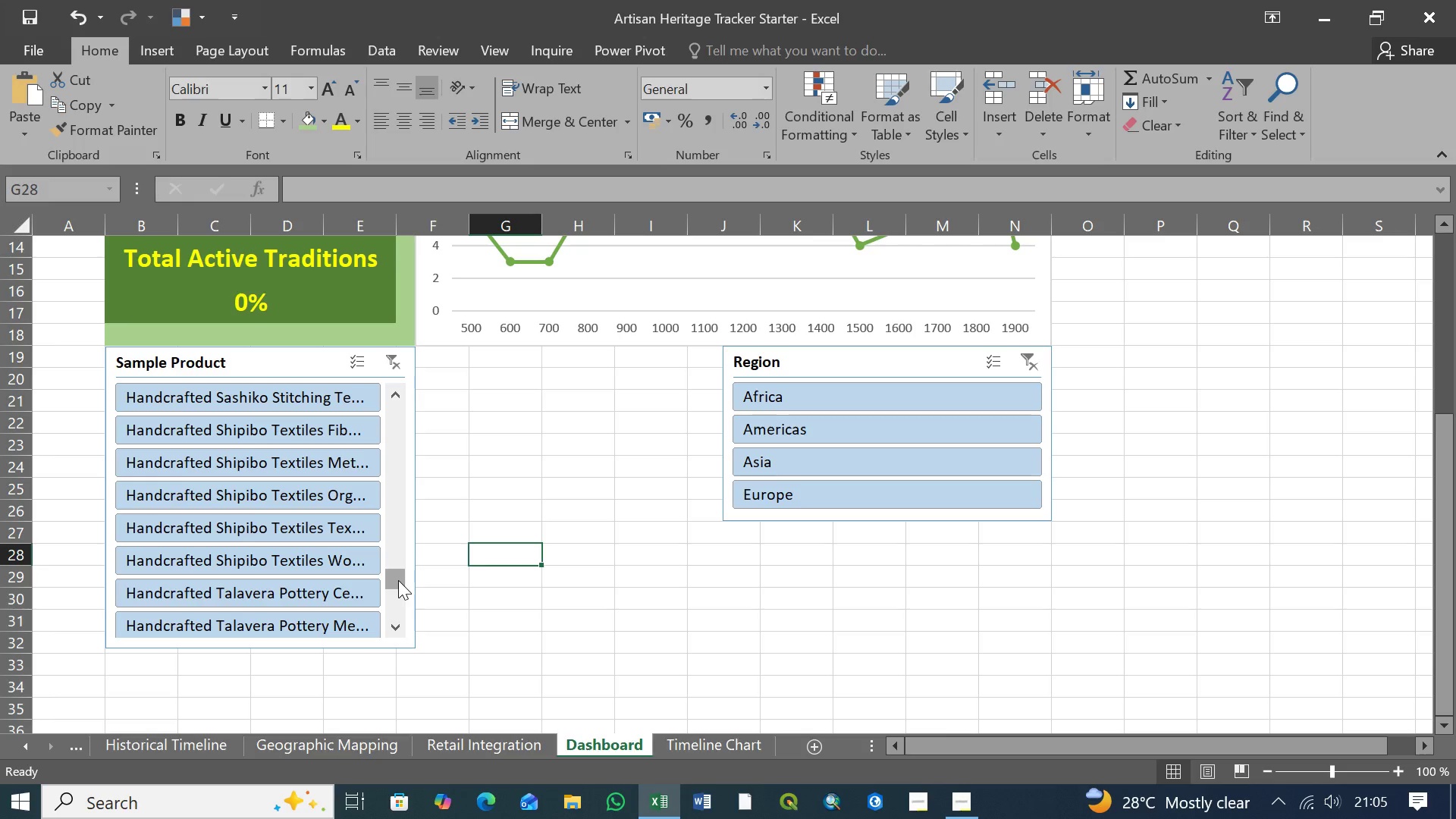 
left_click_drag(start_coordinate=[398, 580], to_coordinate=[404, 626])
 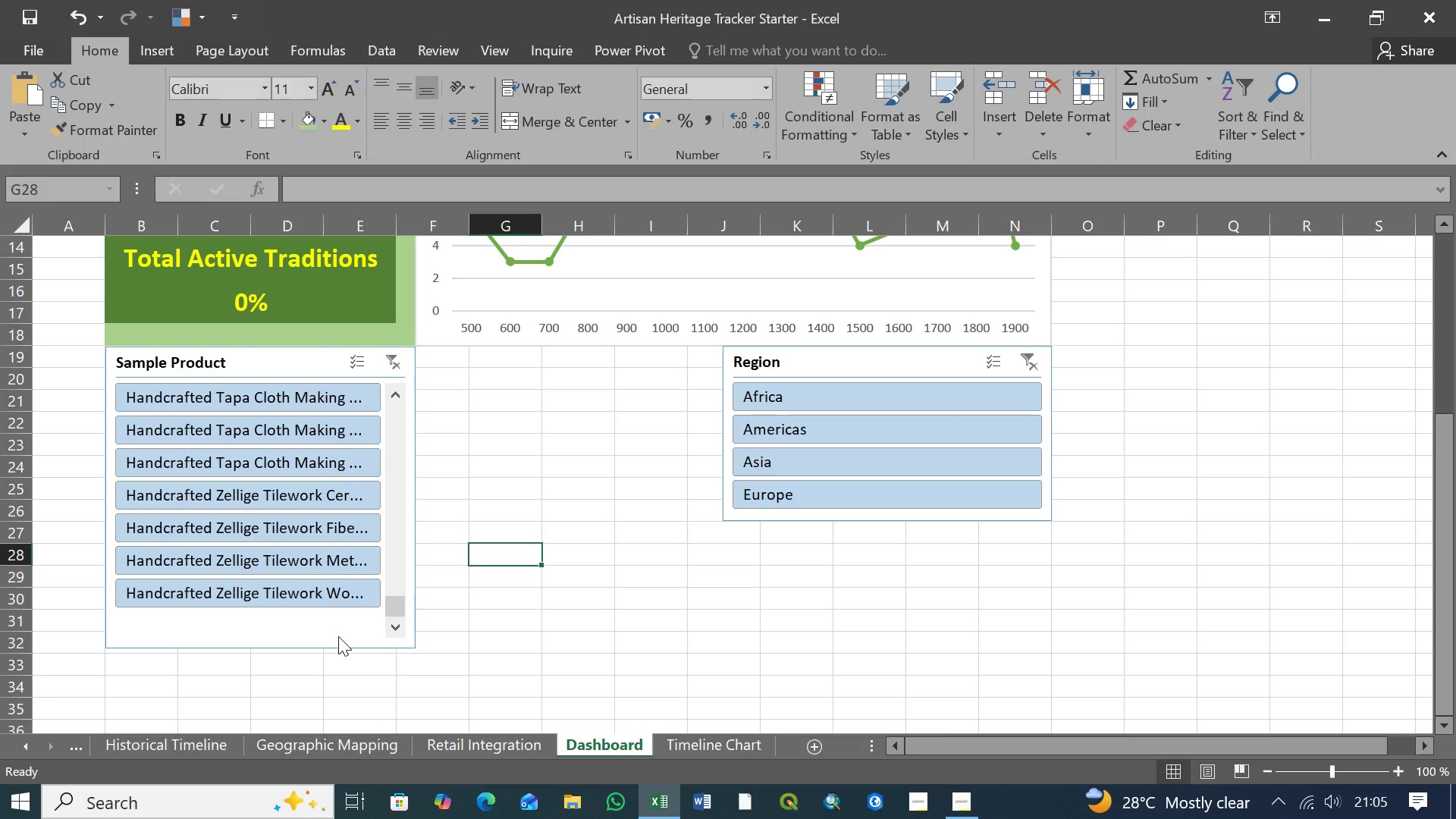 
left_click([332, 638])
 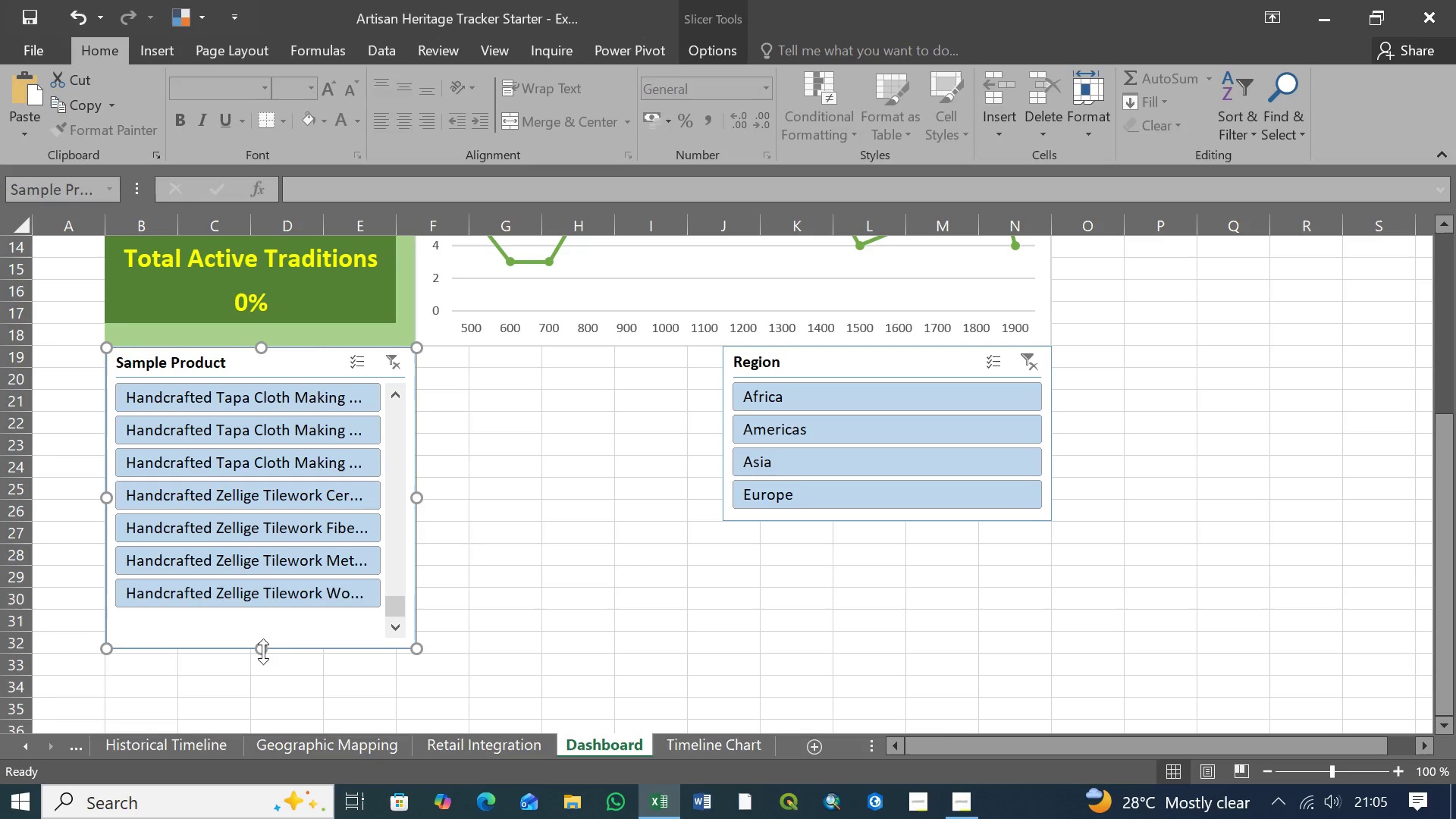 
left_click_drag(start_coordinate=[263, 651], to_coordinate=[271, 610])
 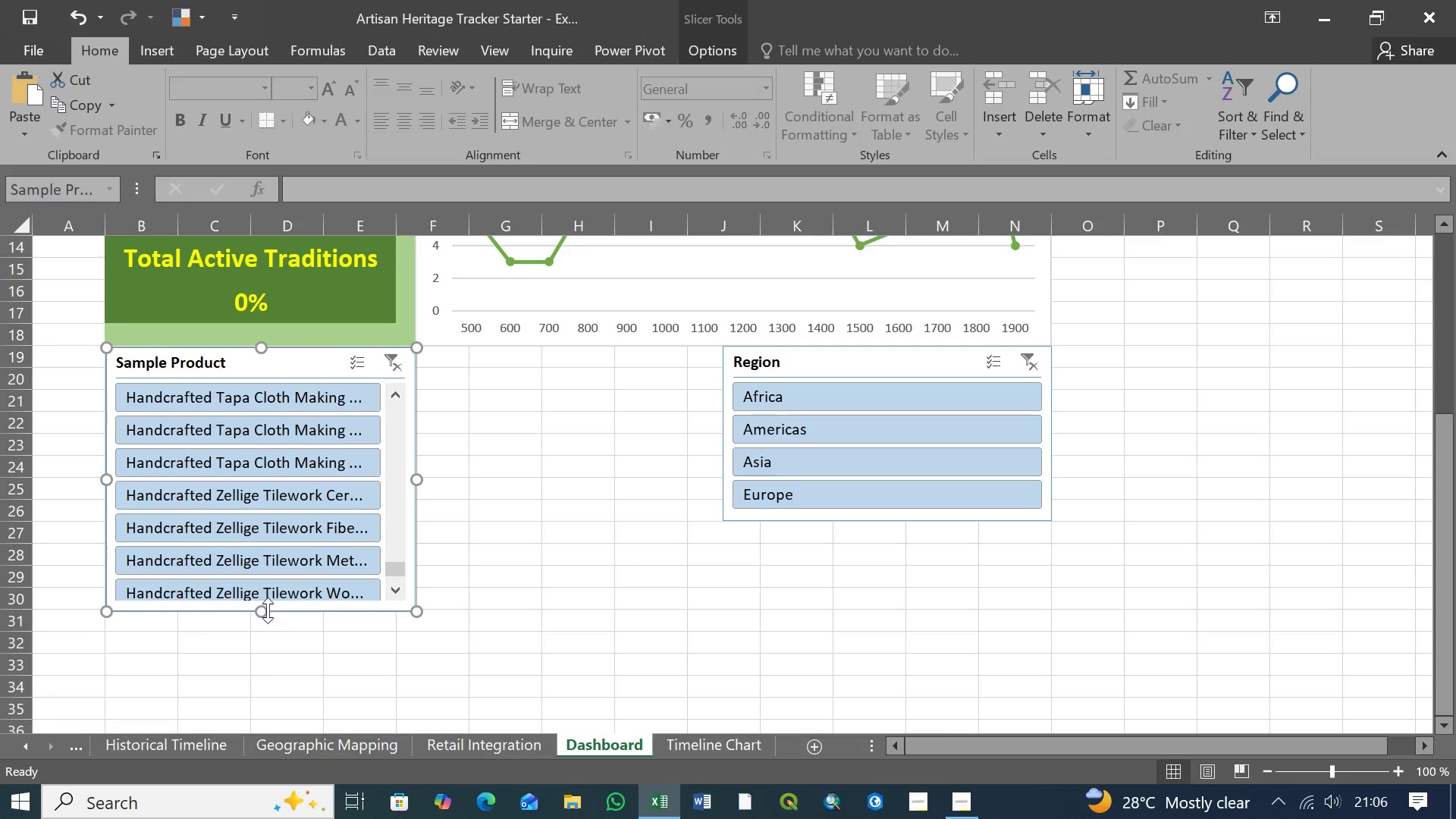 
left_click_drag(start_coordinate=[263, 612], to_coordinate=[264, 618])
 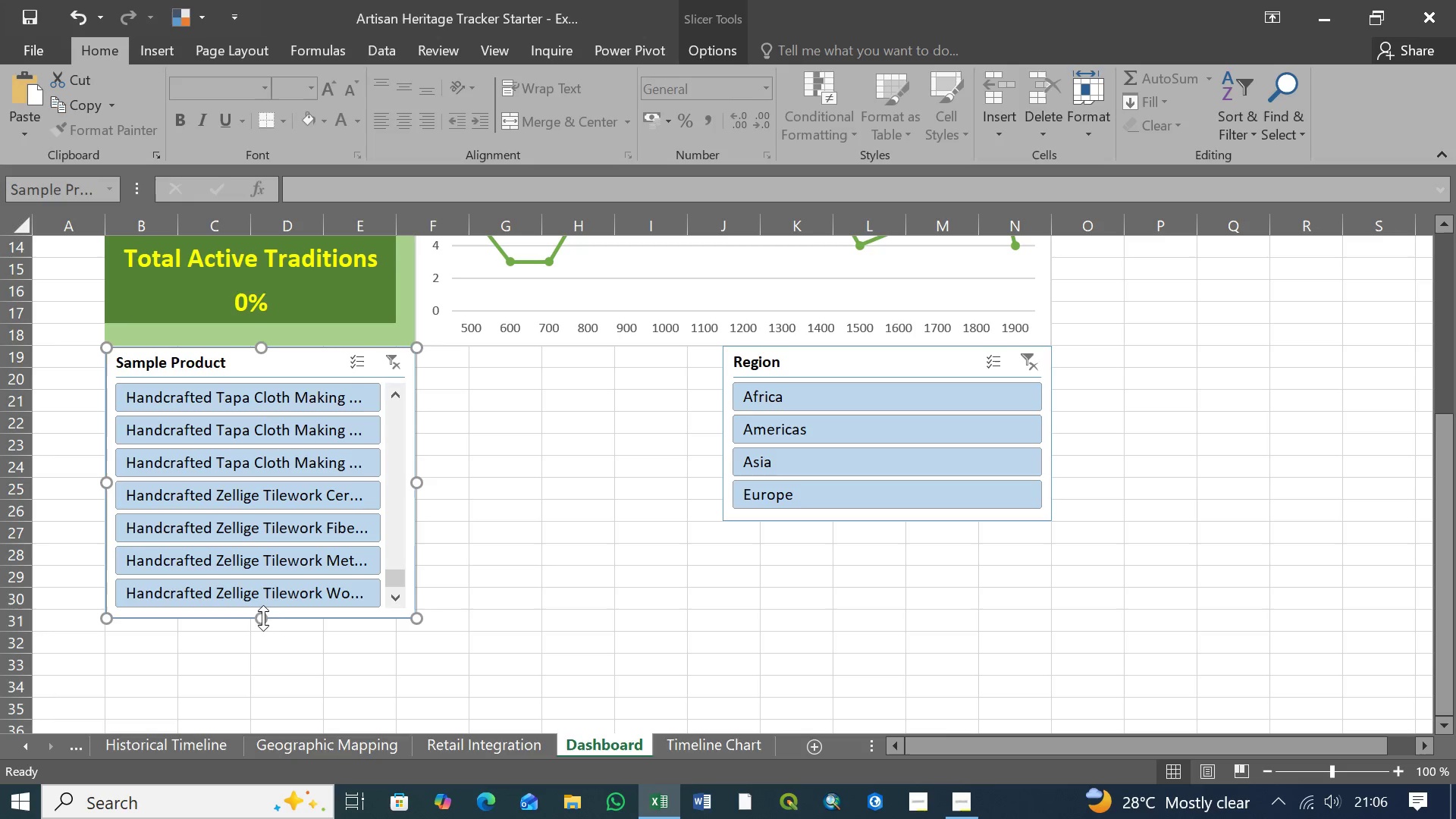 
left_click_drag(start_coordinate=[263, 618], to_coordinate=[263, 632])
 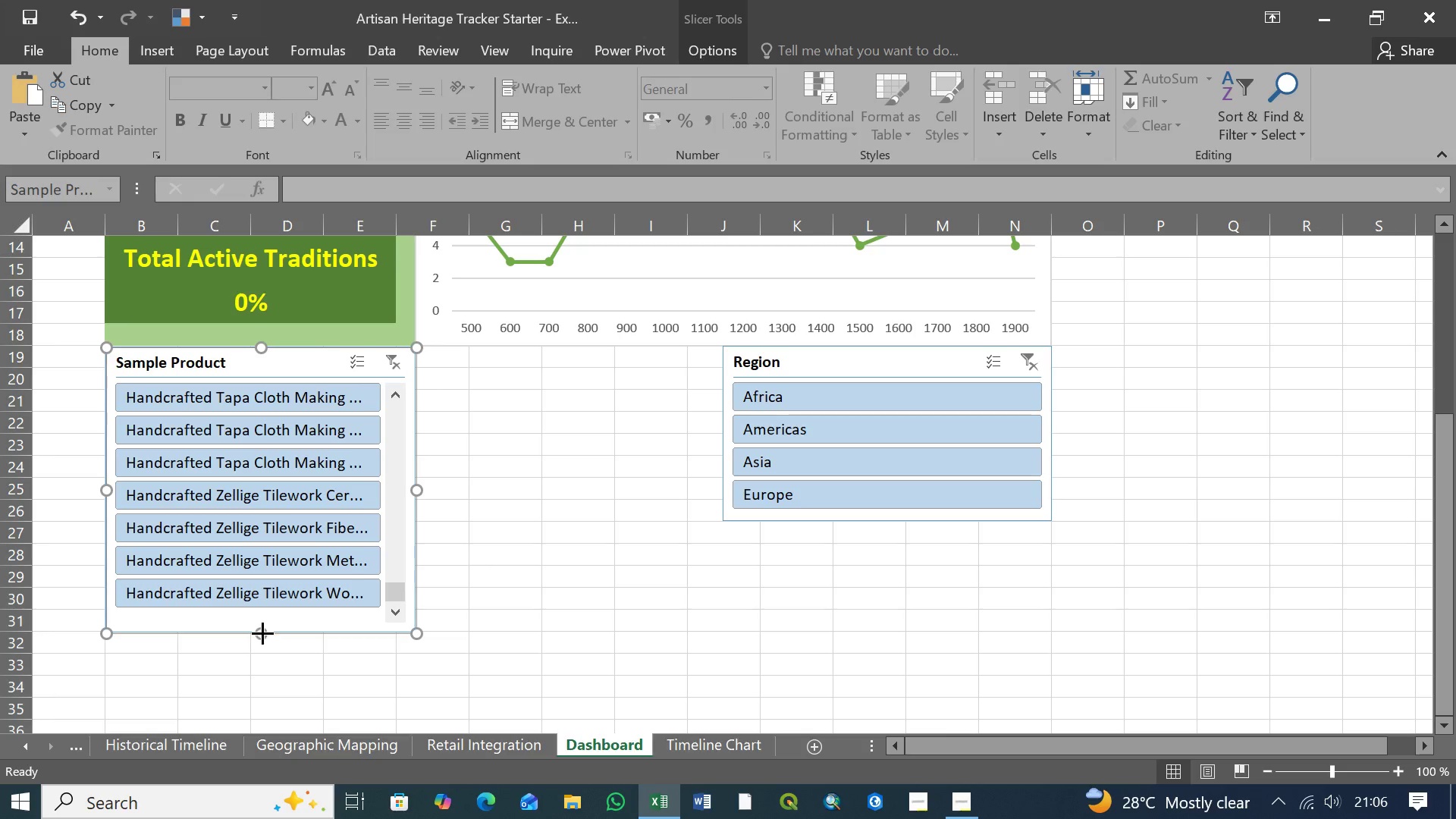 
left_click_drag(start_coordinate=[262, 632], to_coordinate=[258, 657])
 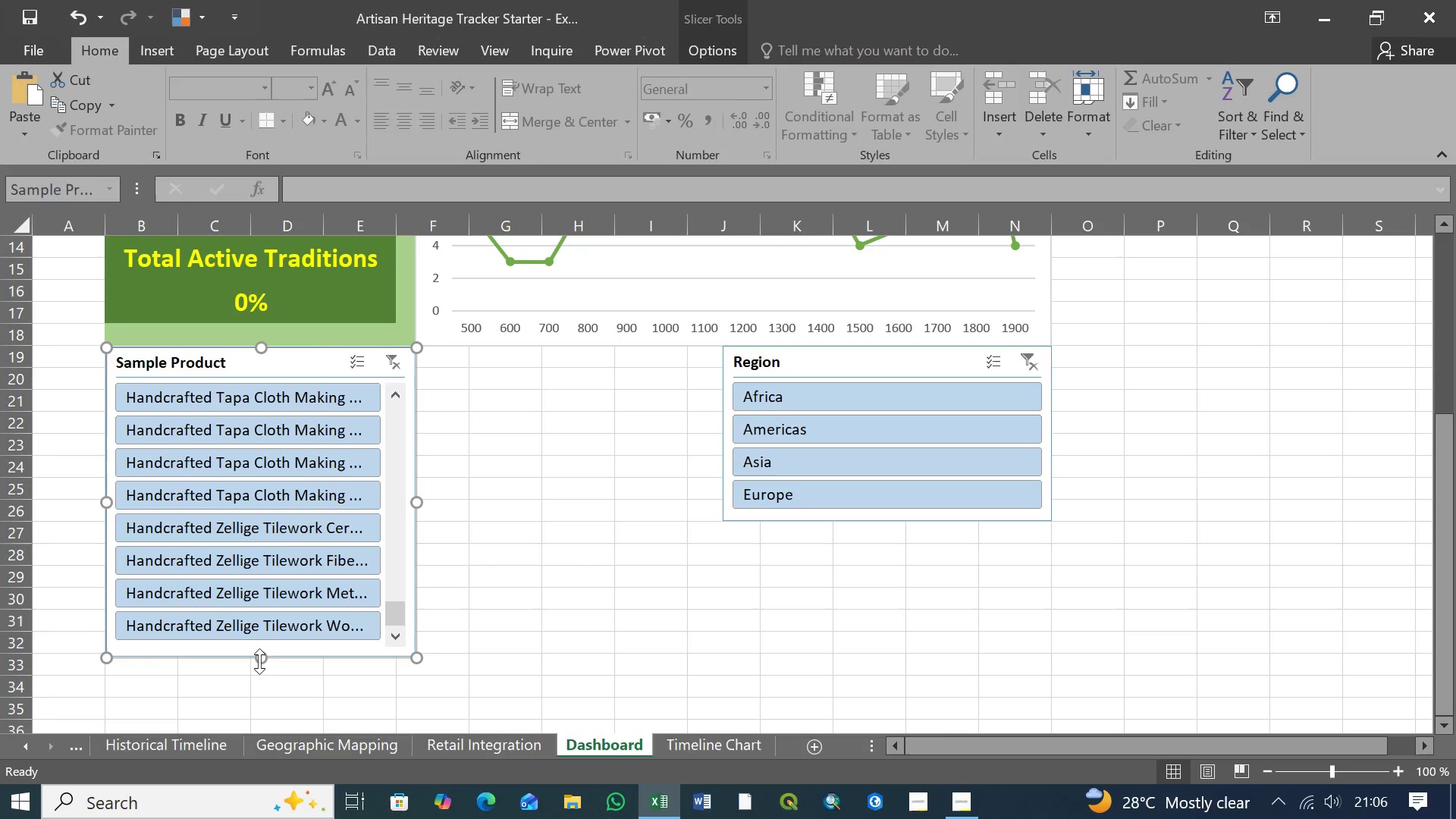 
left_click_drag(start_coordinate=[259, 661], to_coordinate=[260, 678])
 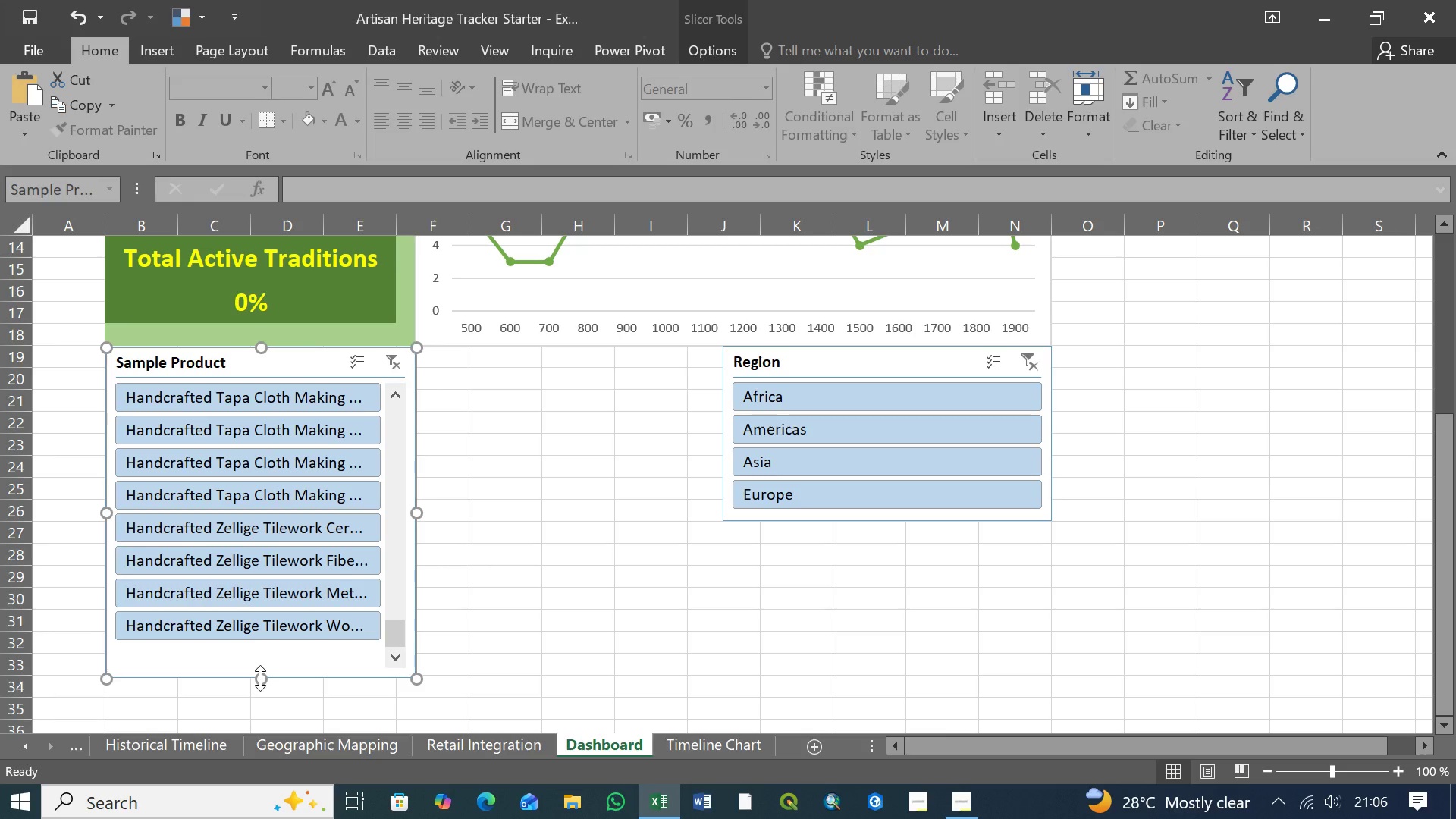 
wait(6.22)
 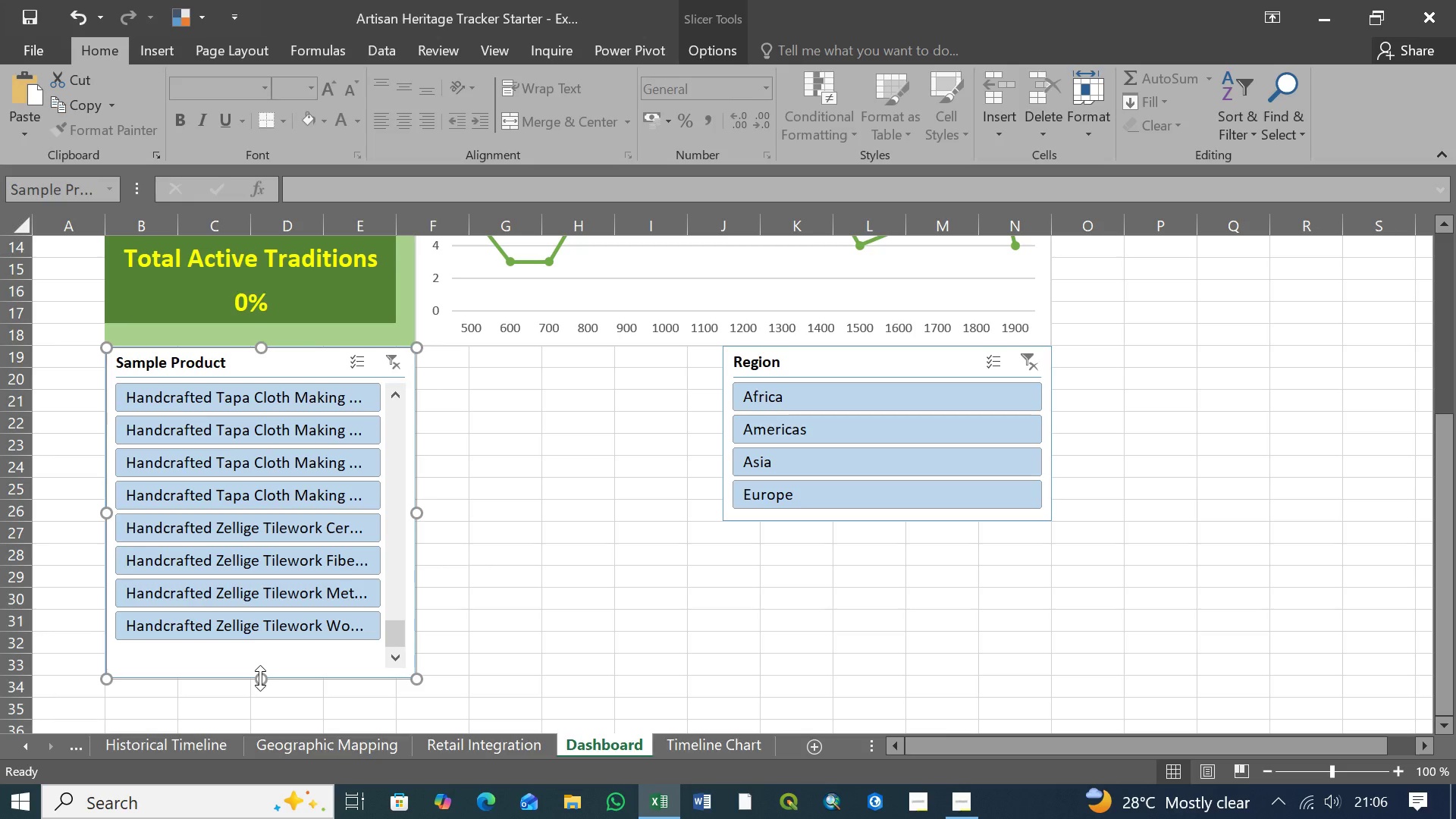 
left_click_drag(start_coordinate=[262, 681], to_coordinate=[262, 651])
 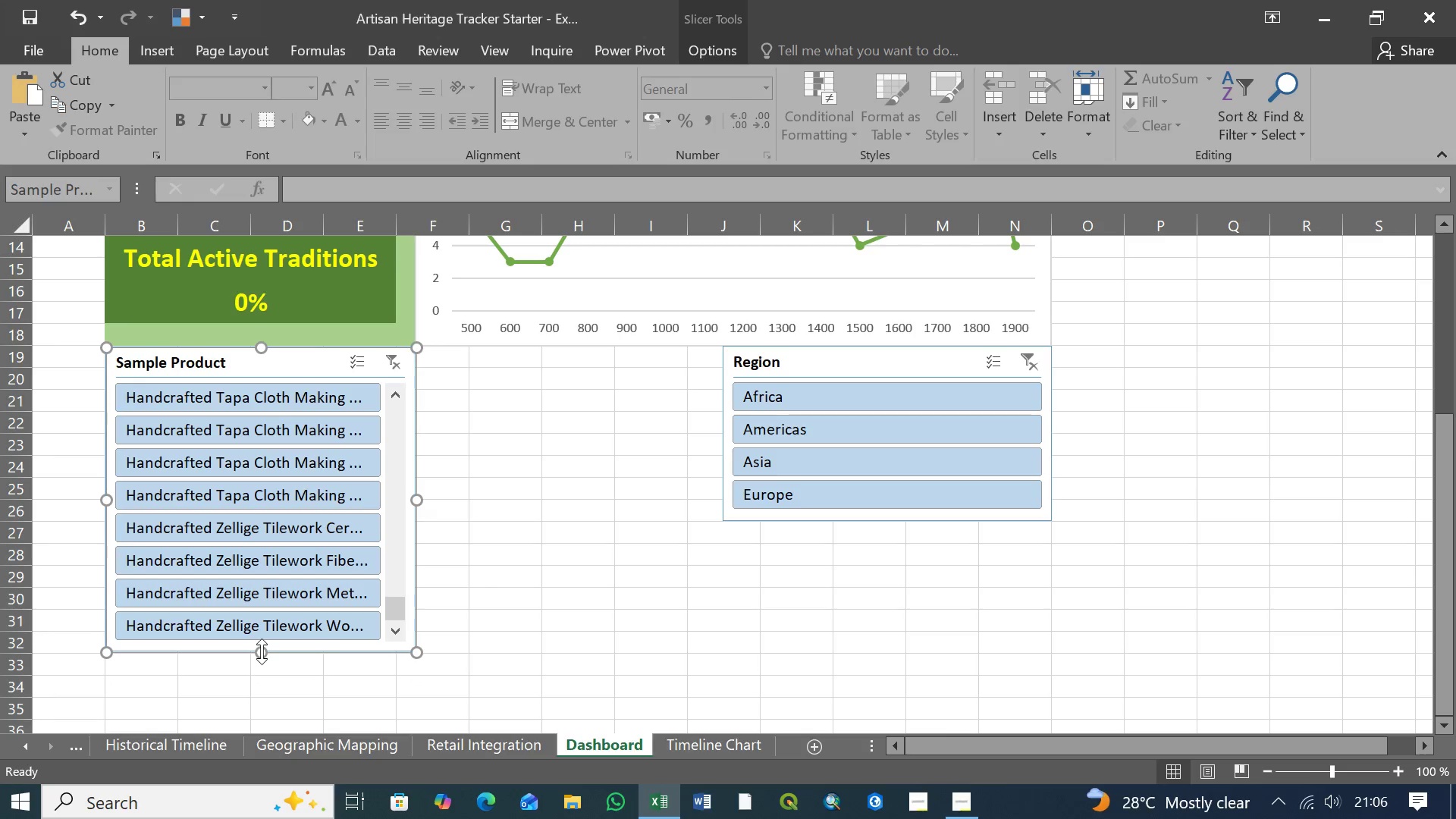 
left_click([647, 557])
 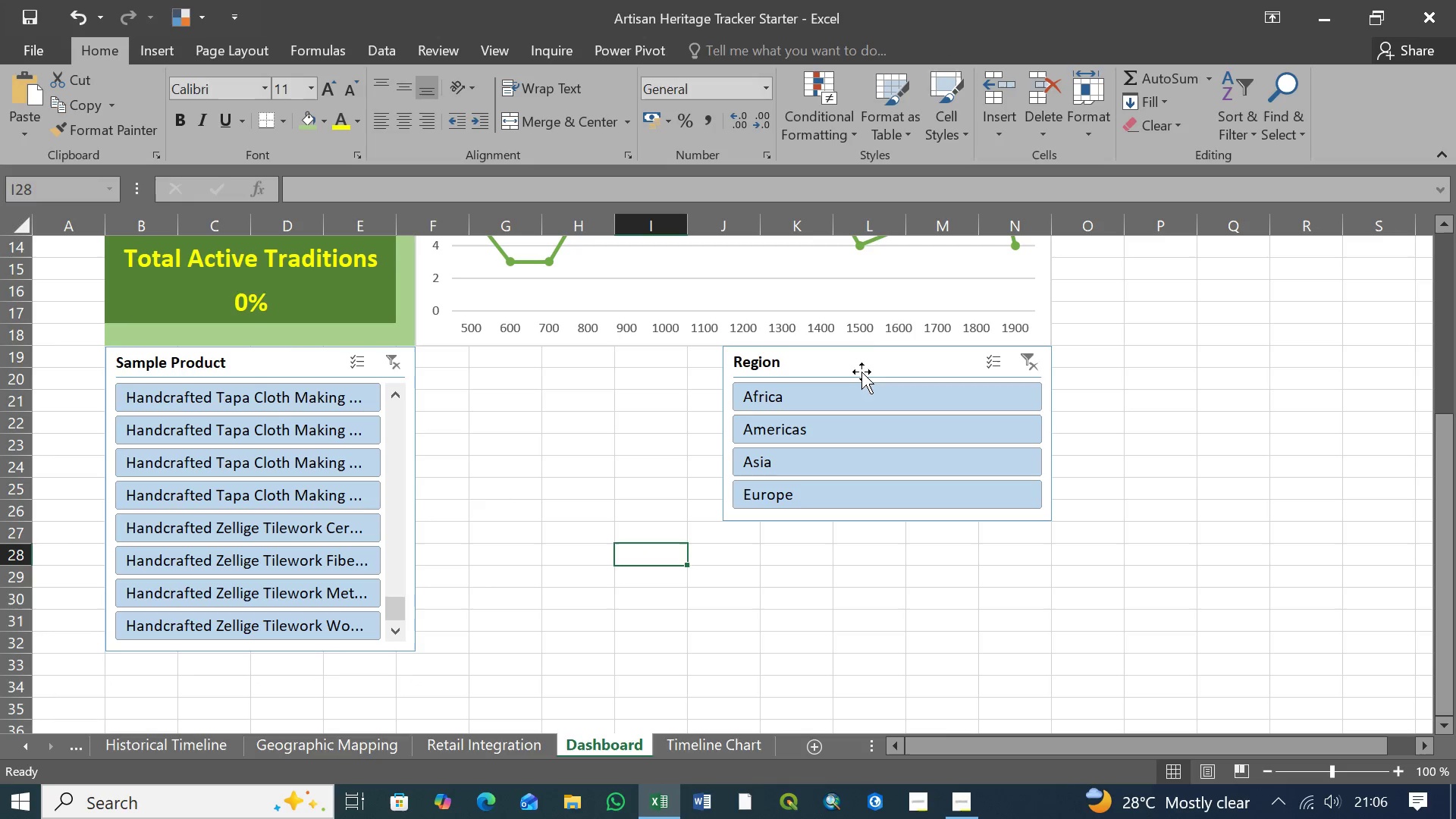 
left_click([874, 356])
 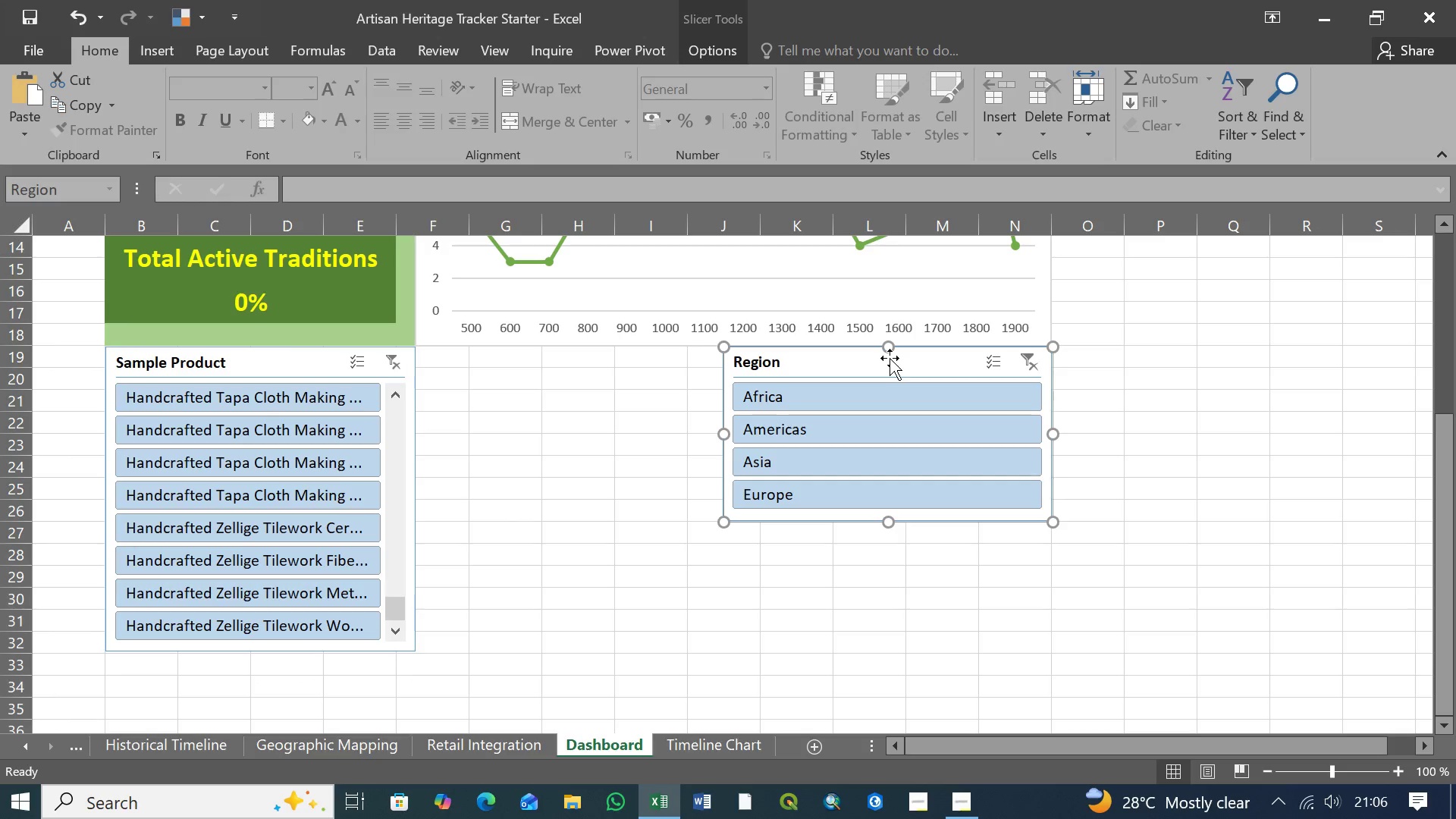 
left_click_drag(start_coordinate=[890, 358], to_coordinate=[273, 666])
 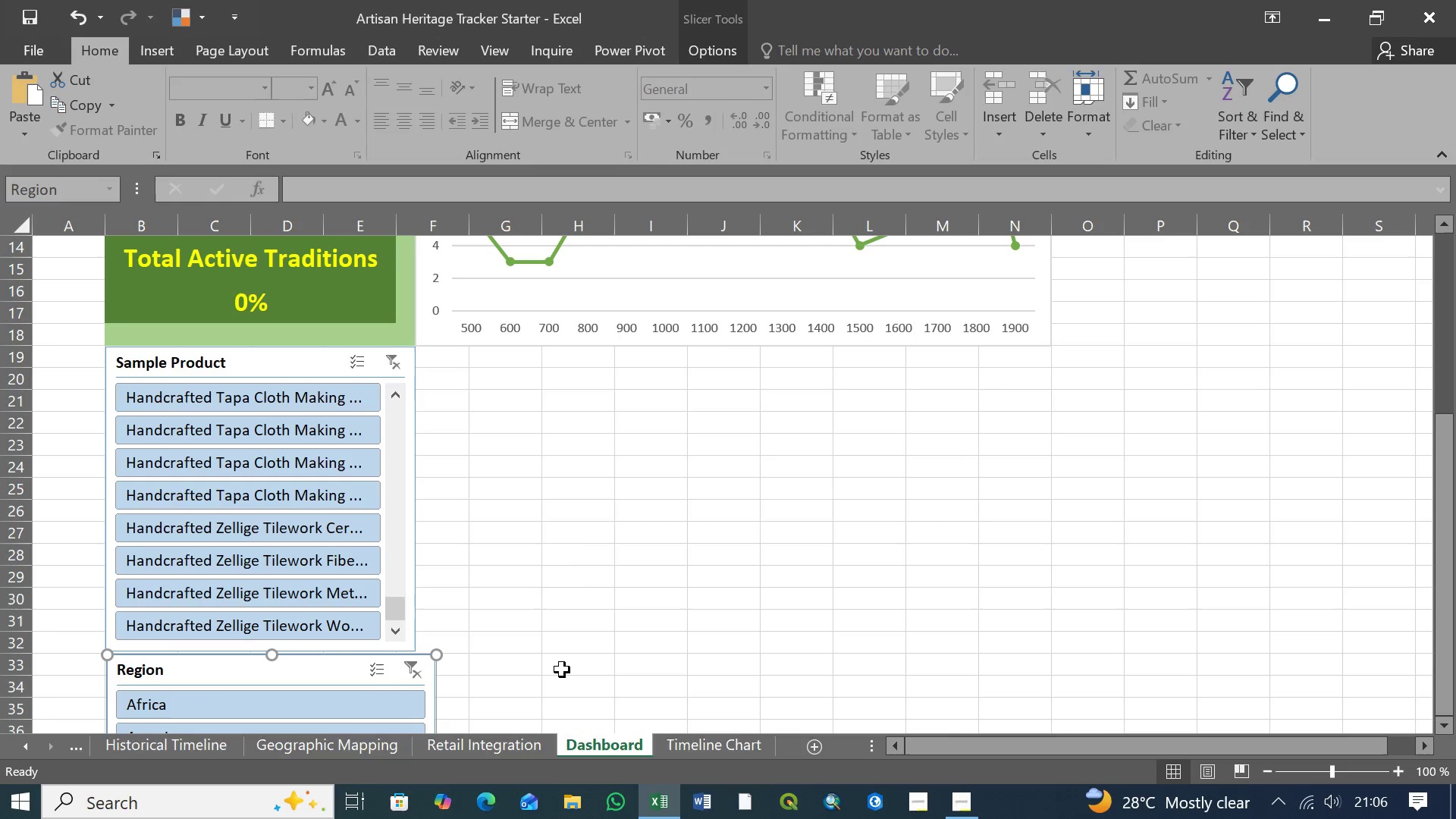 
scroll: coordinate [570, 665], scroll_direction: down, amount: 7.0
 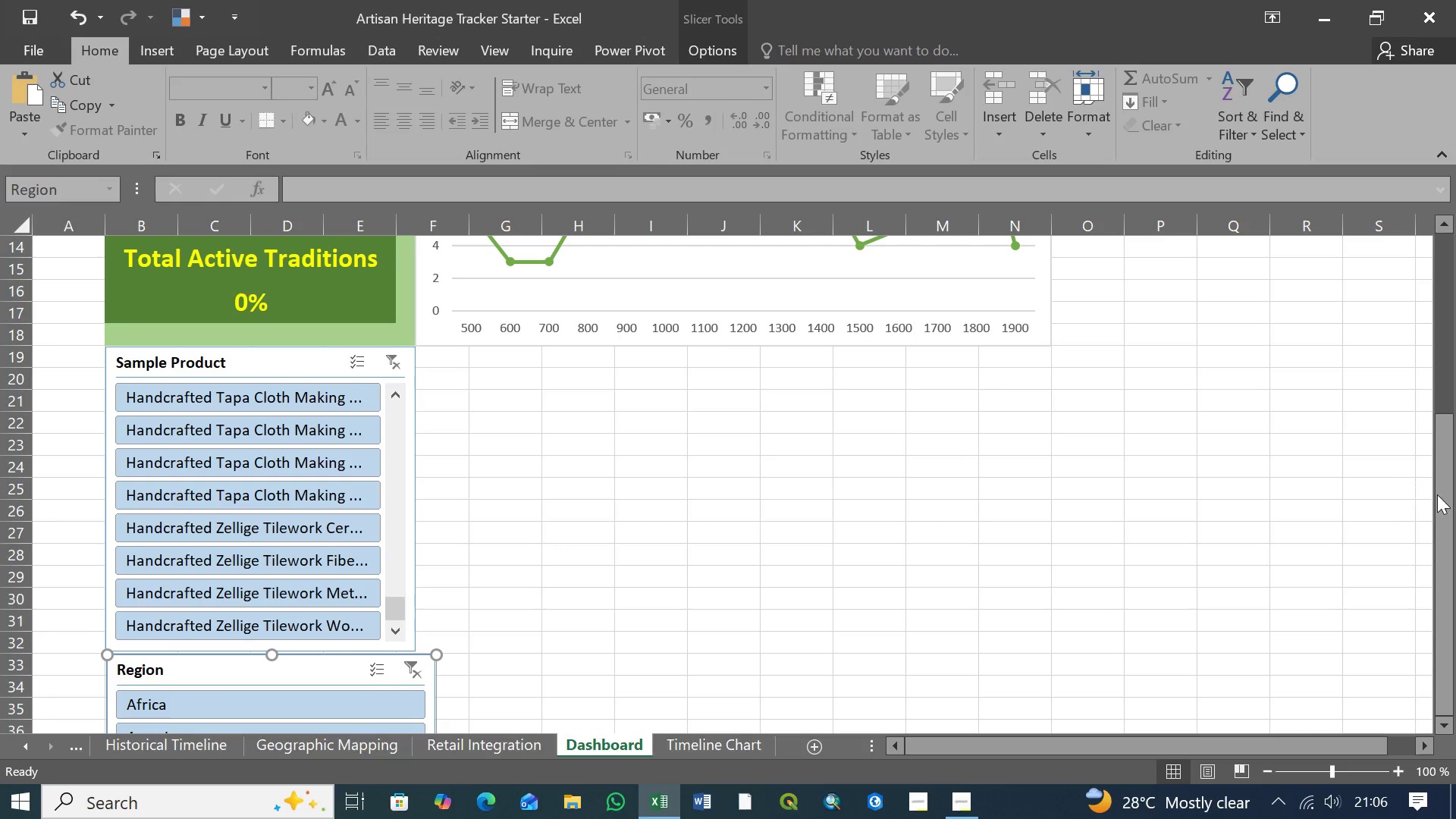 
left_click_drag(start_coordinate=[1448, 494], to_coordinate=[1448, 533])
 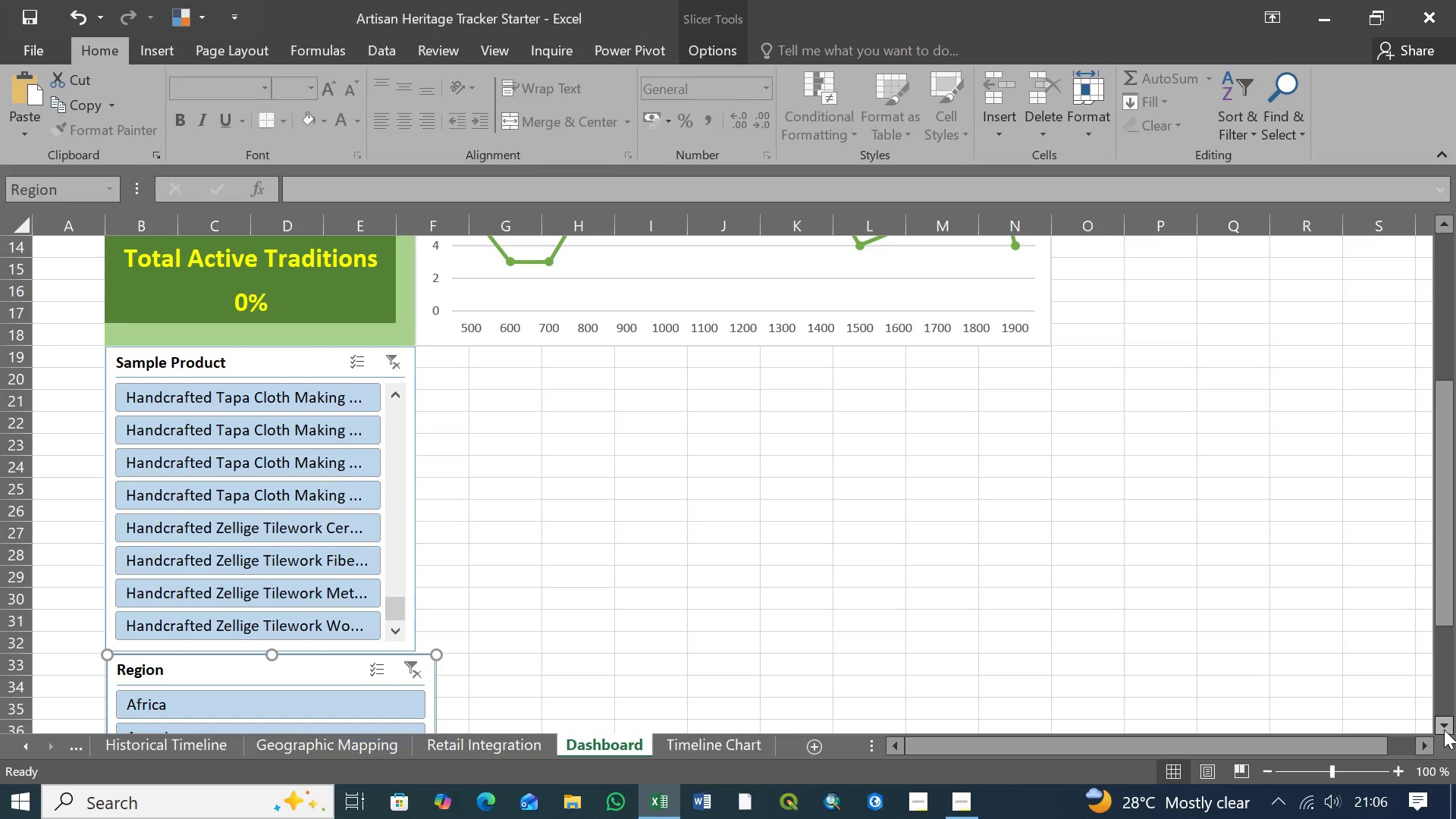 
double_click([1444, 727])
 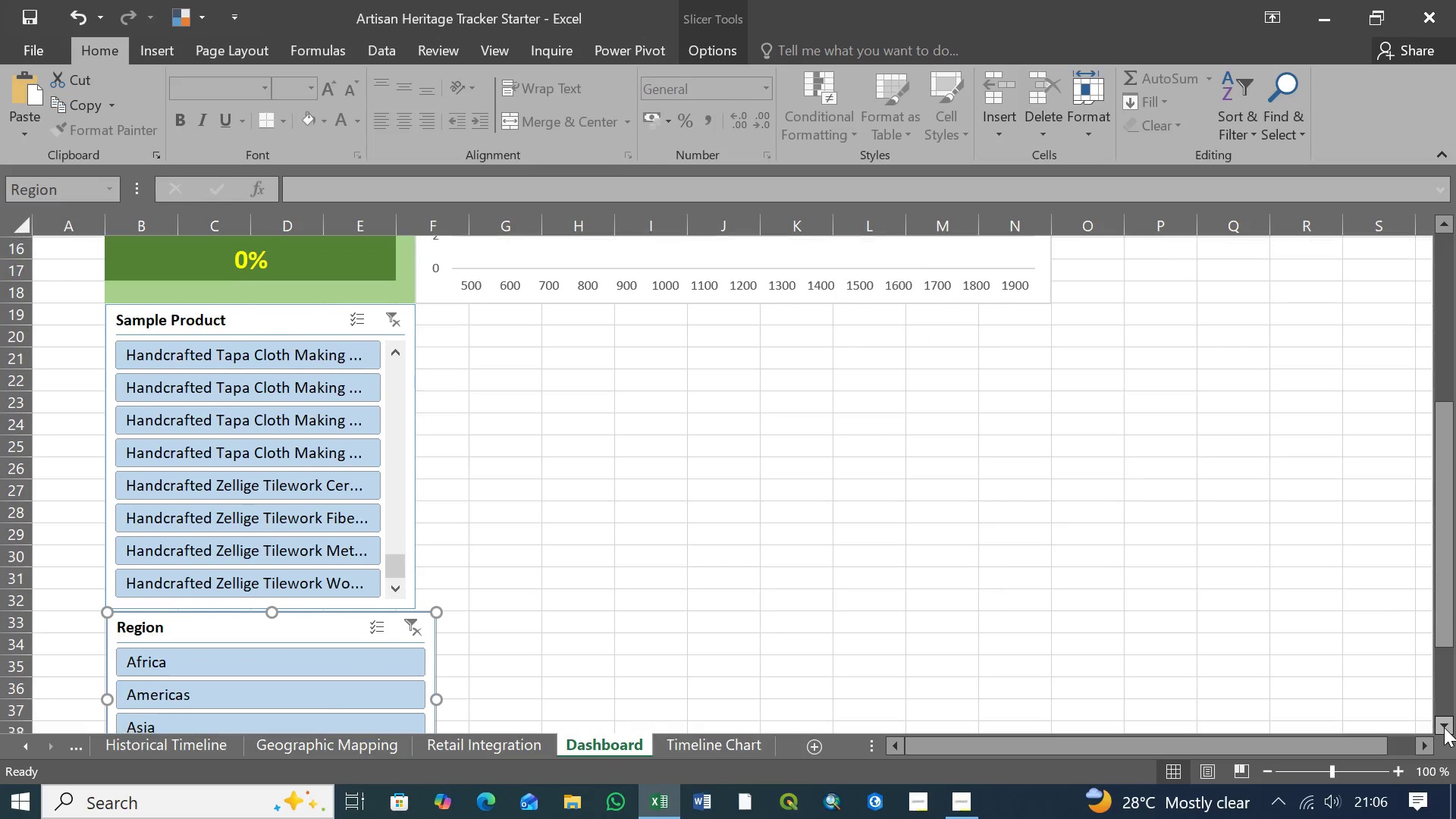 
triple_click([1444, 727])
 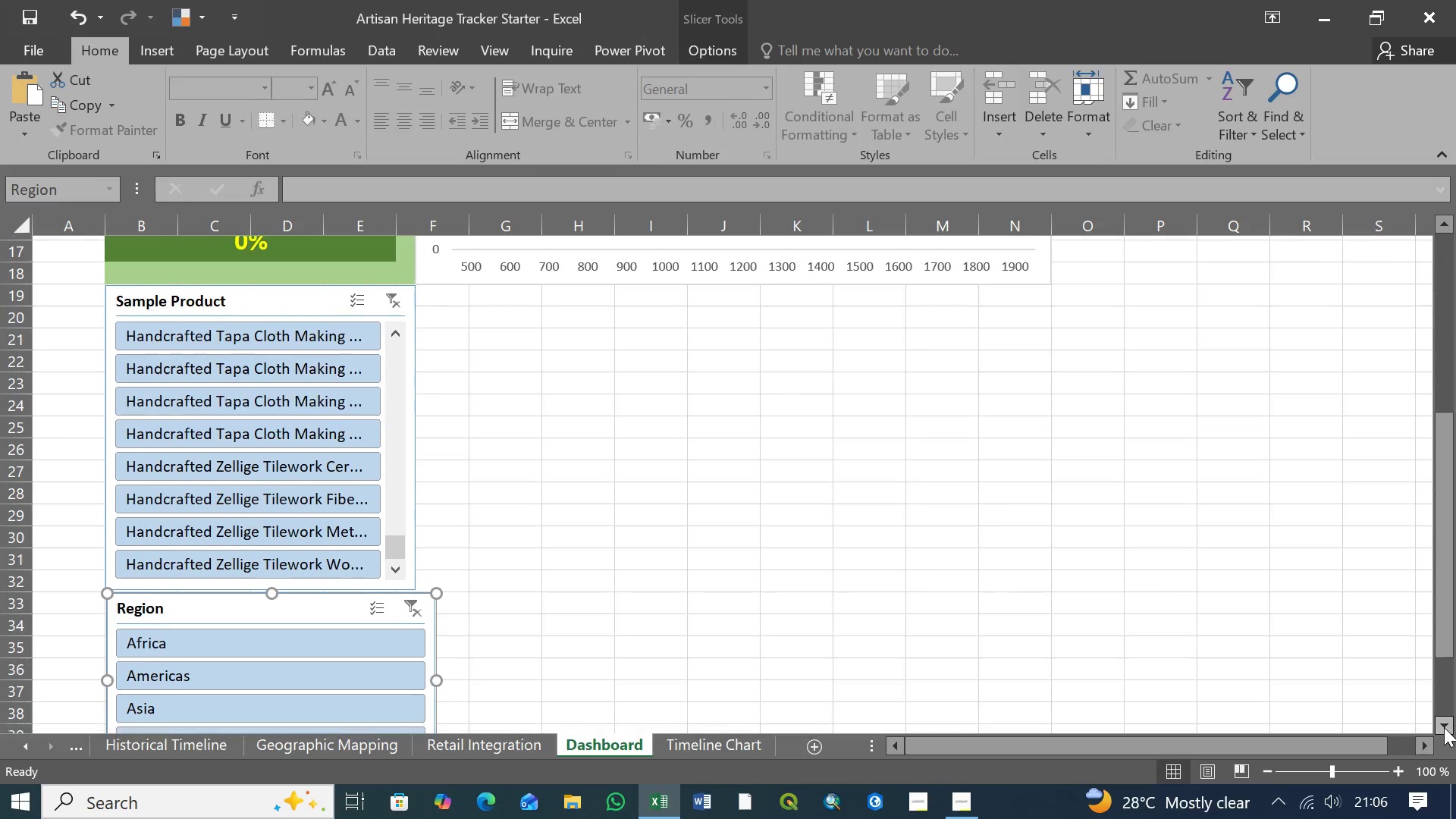 
triple_click([1444, 727])
 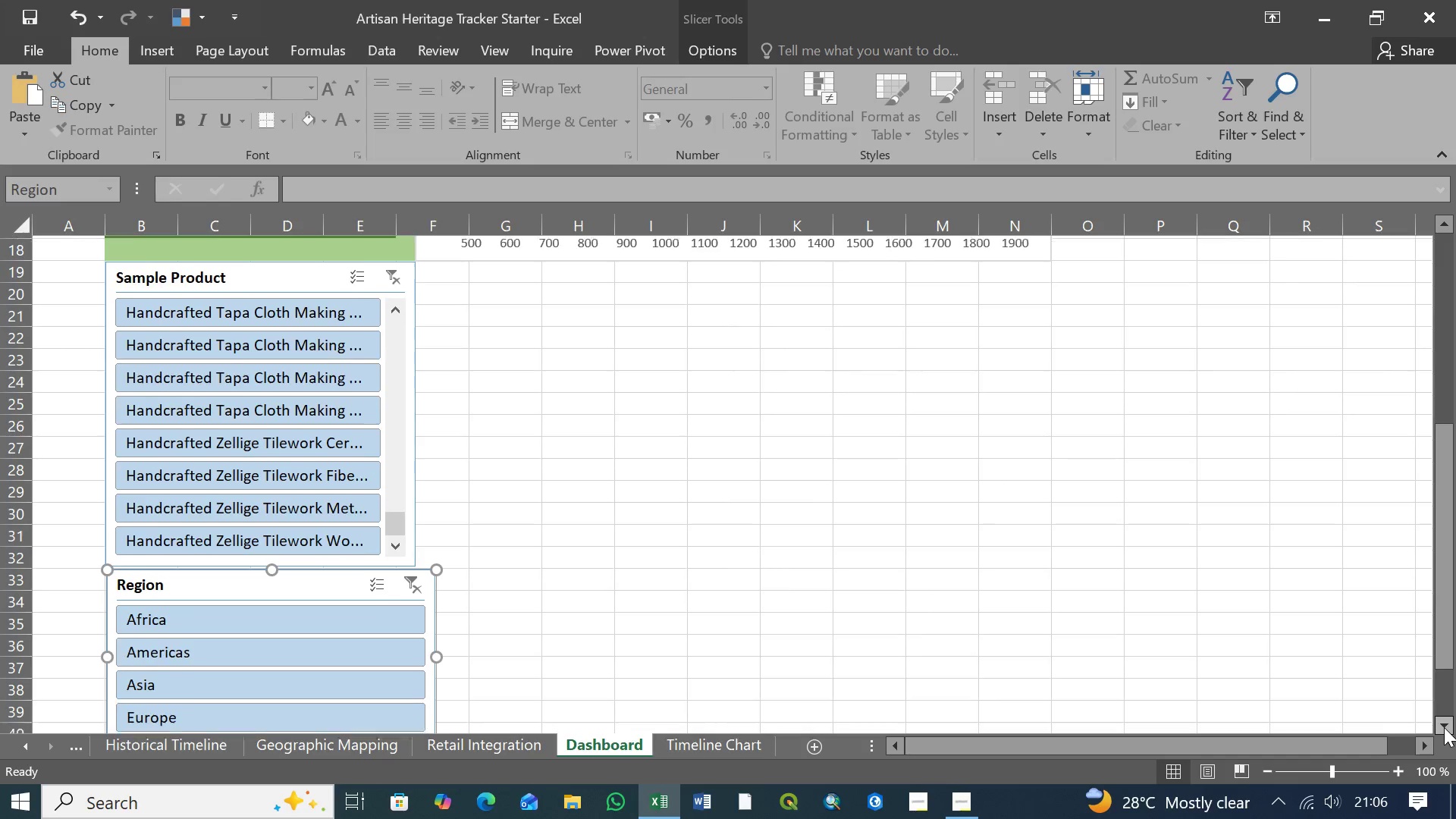 
triple_click([1444, 727])
 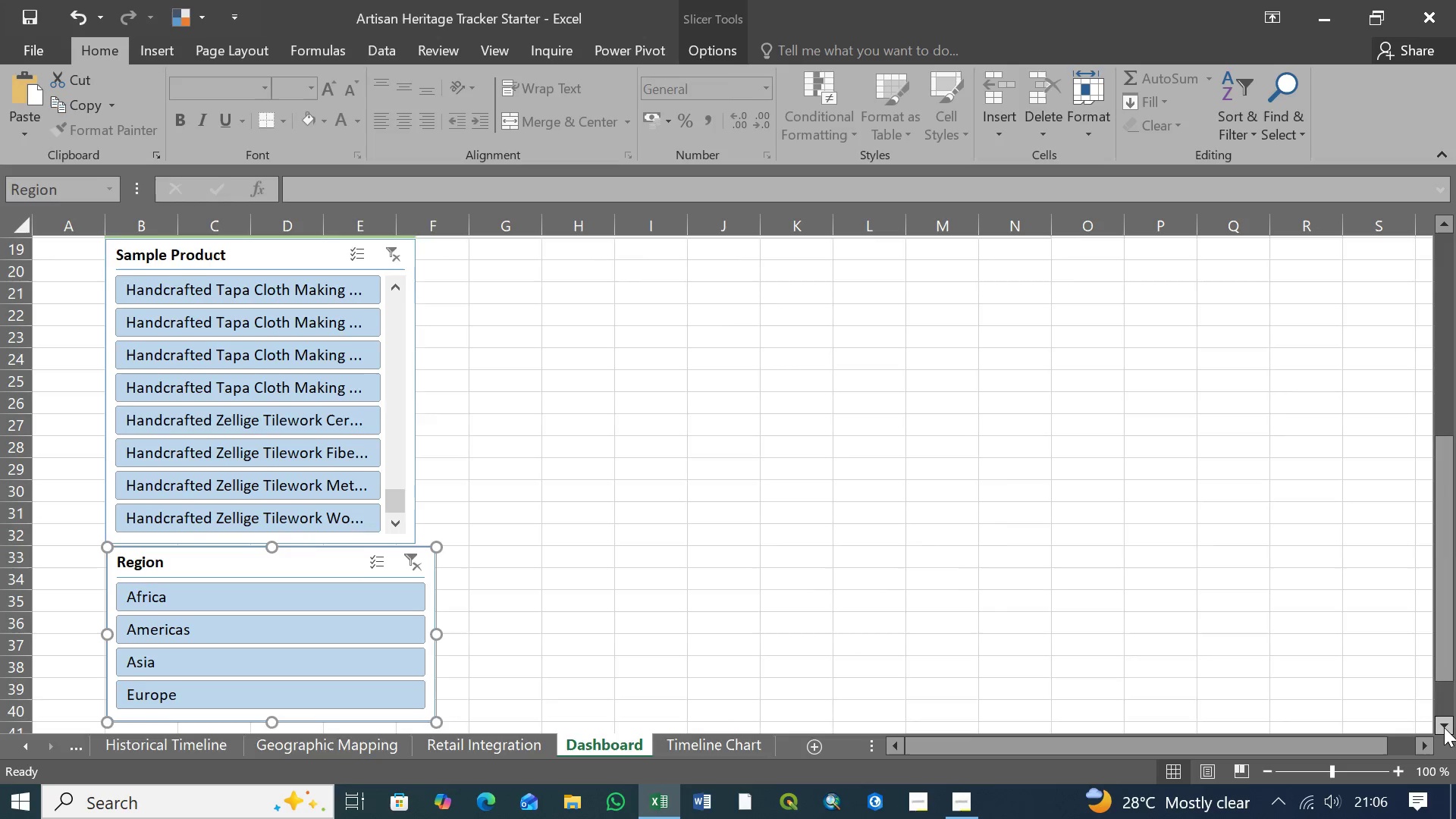 
triple_click([1444, 727])
 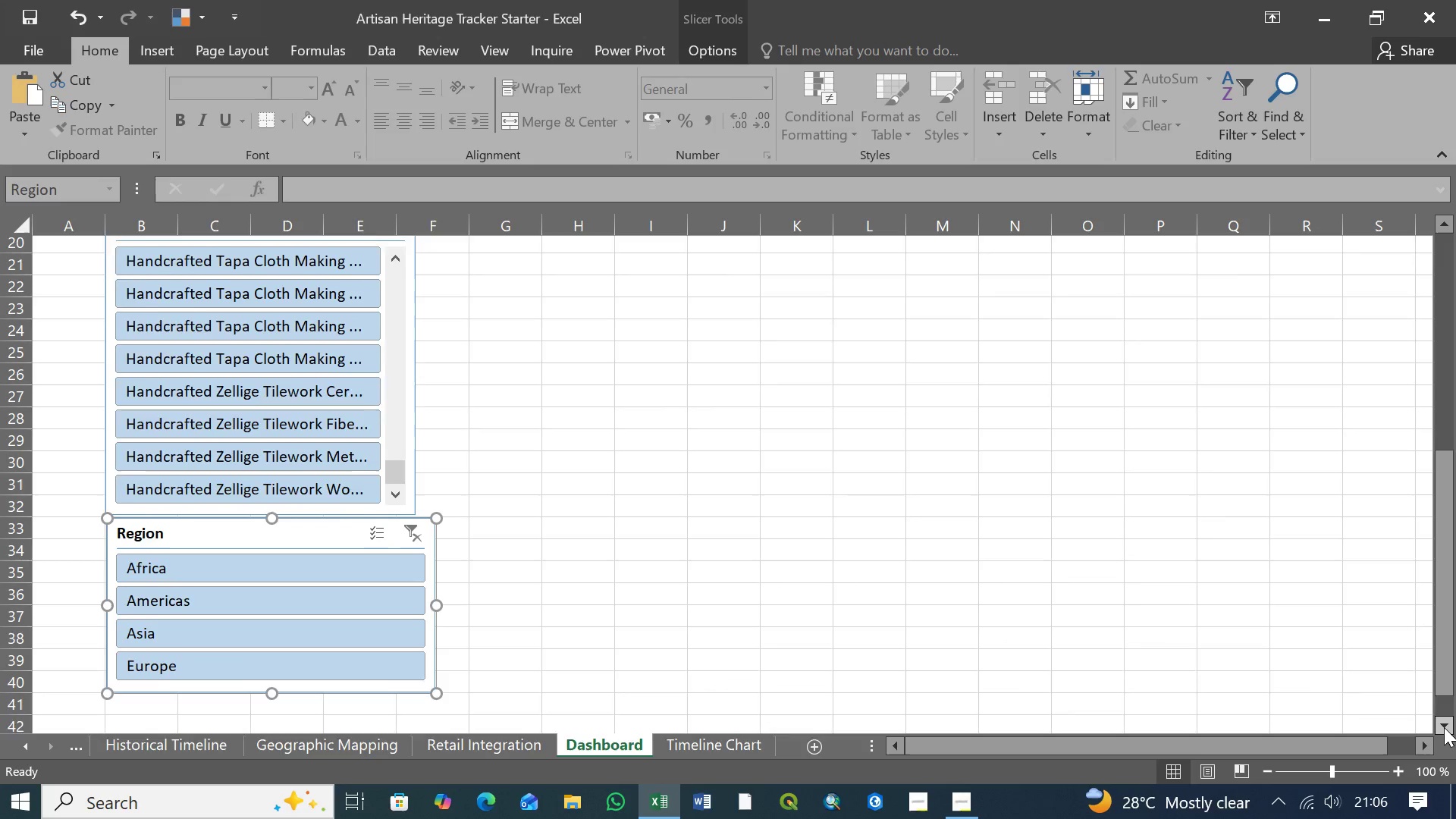 
triple_click([1444, 727])
 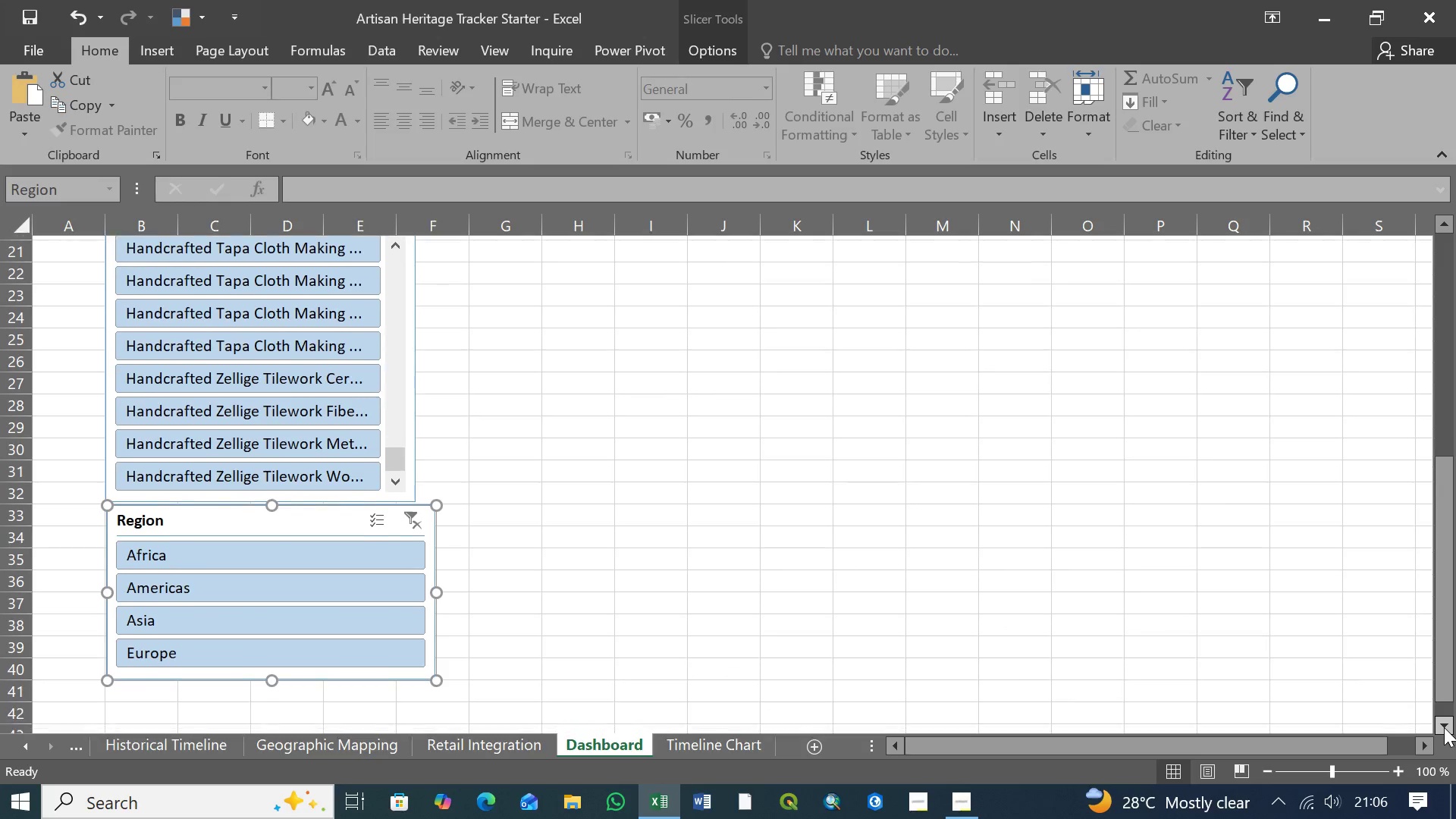 
triple_click([1444, 727])
 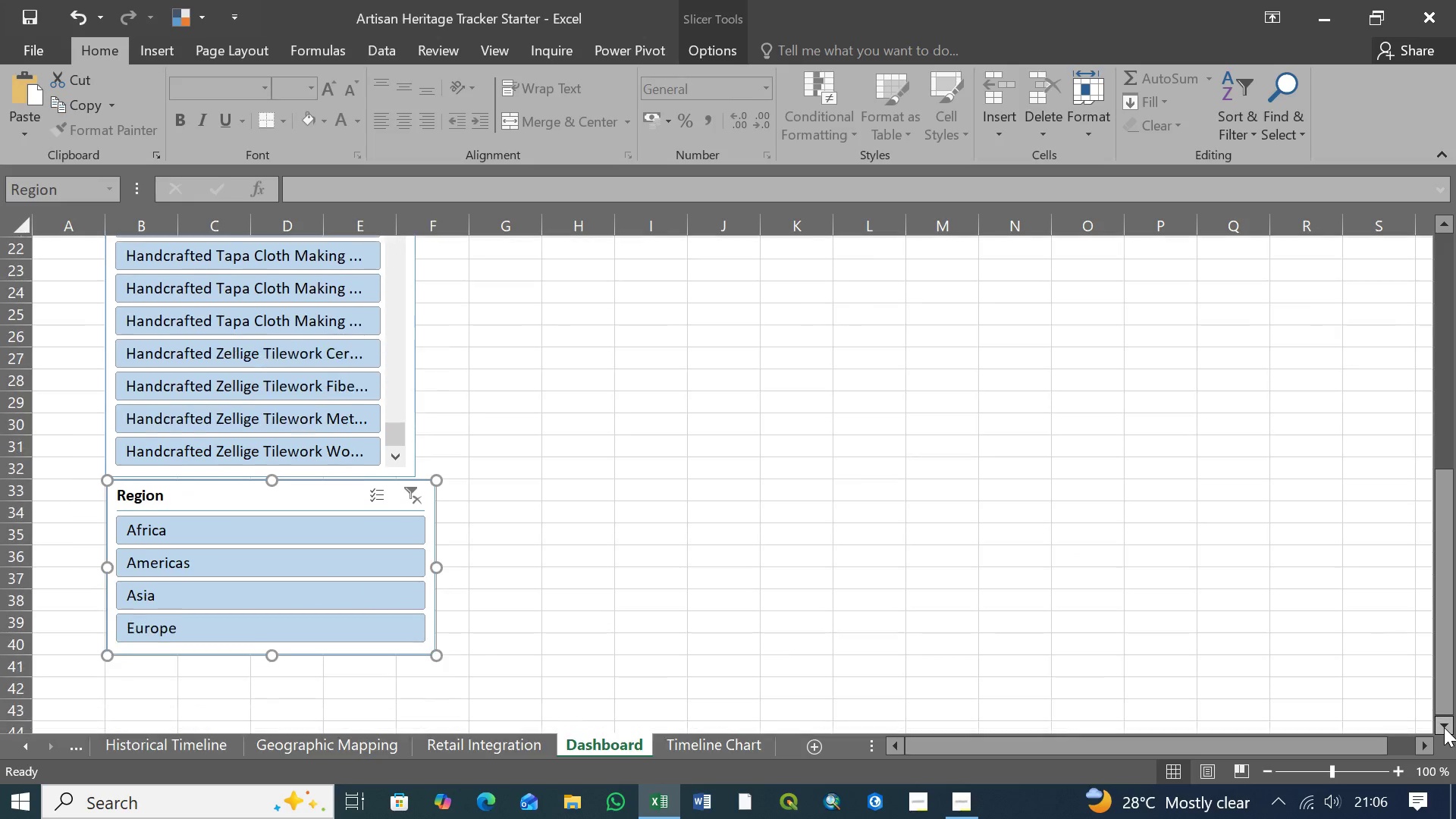 
triple_click([1444, 727])
 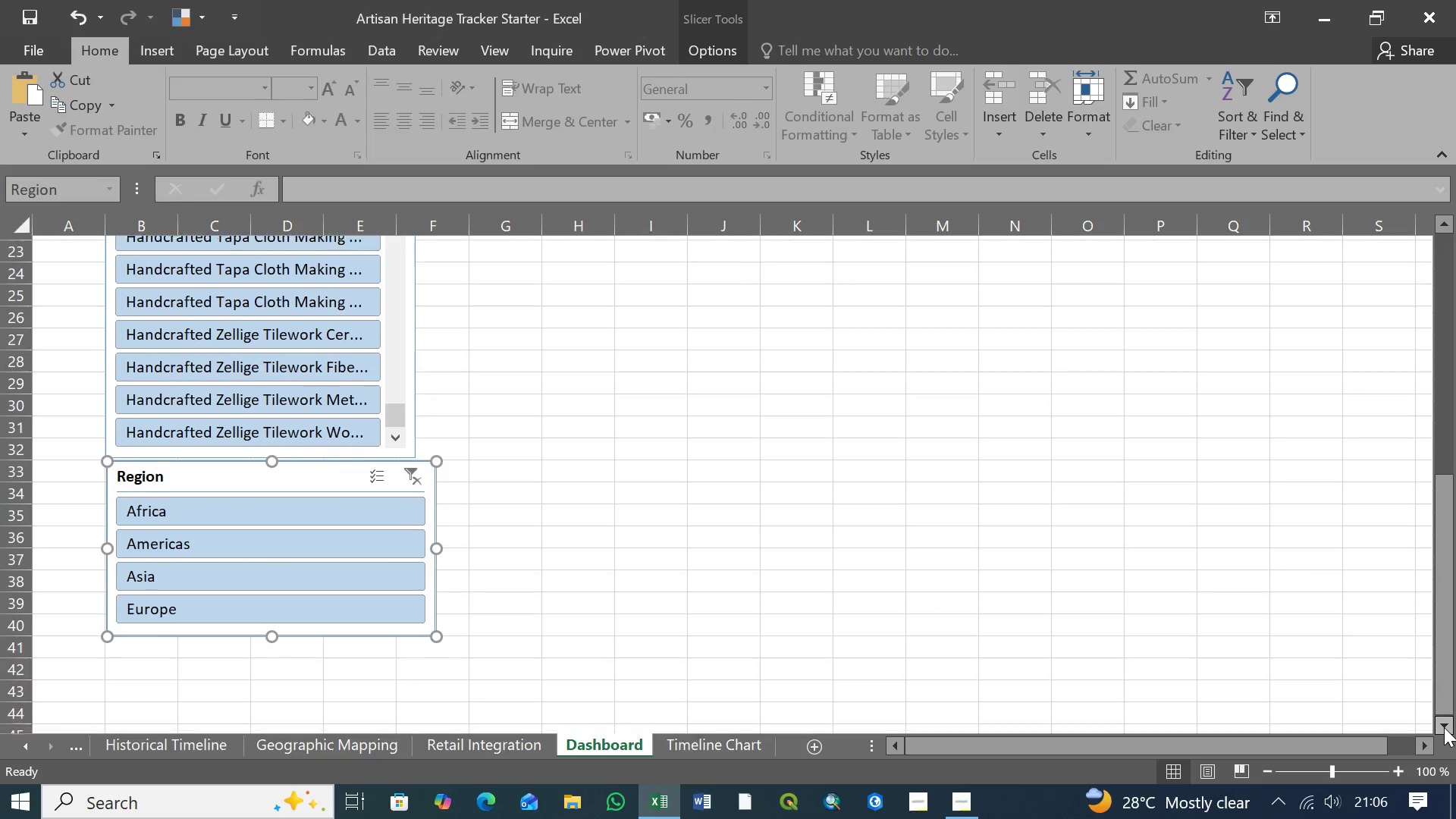 
triple_click([1444, 727])
 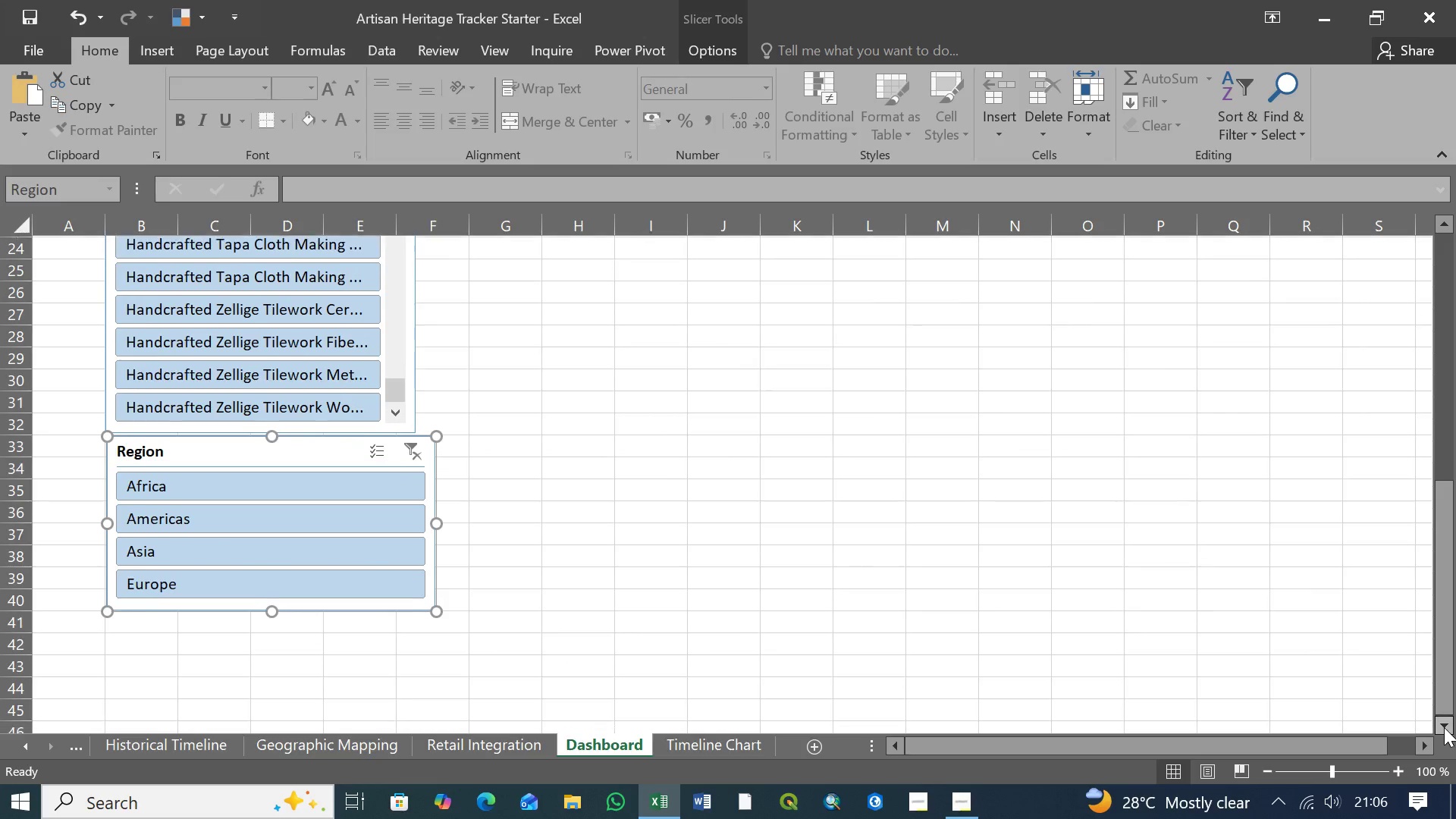 
triple_click([1444, 727])
 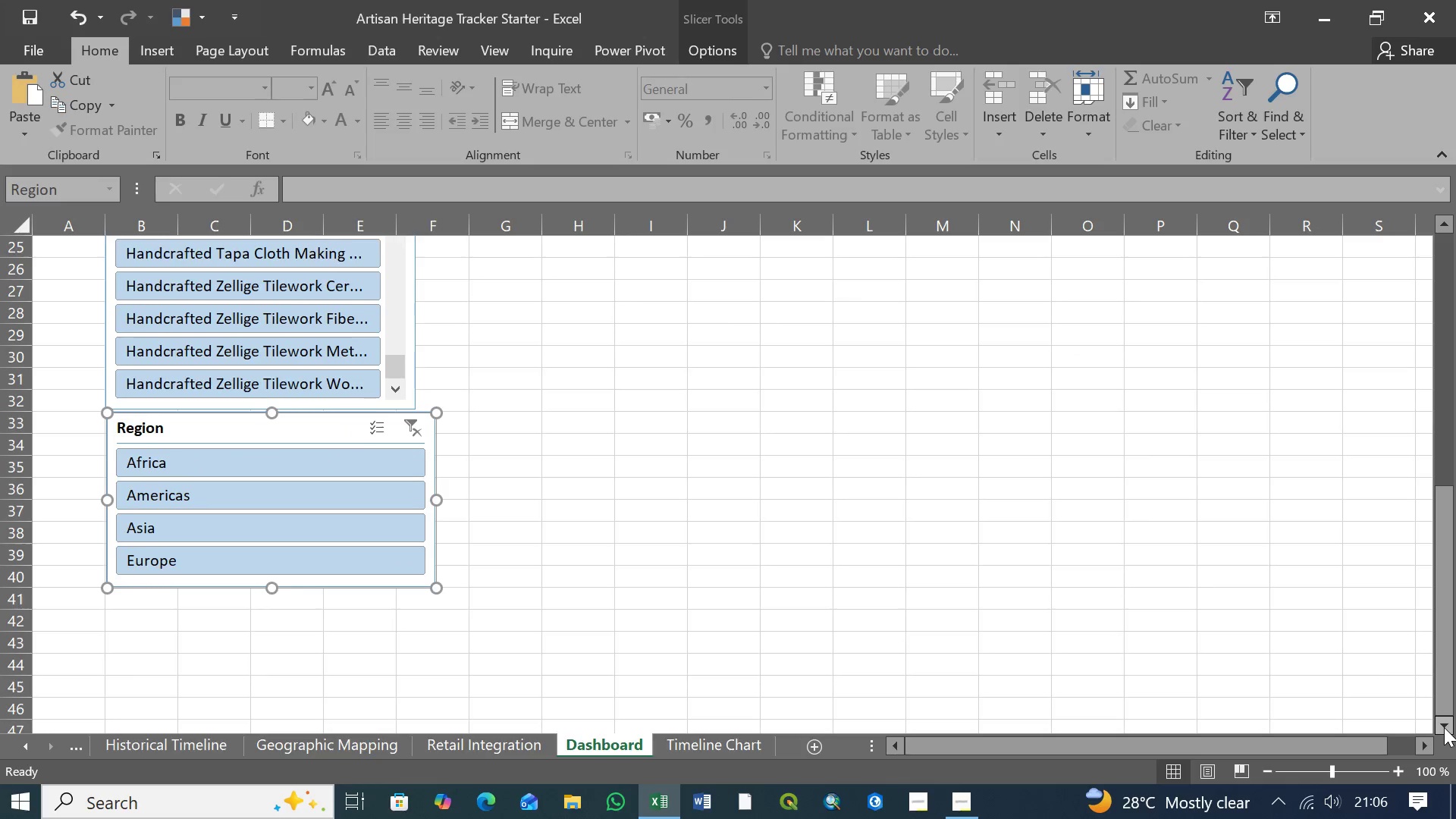 
triple_click([1444, 727])
 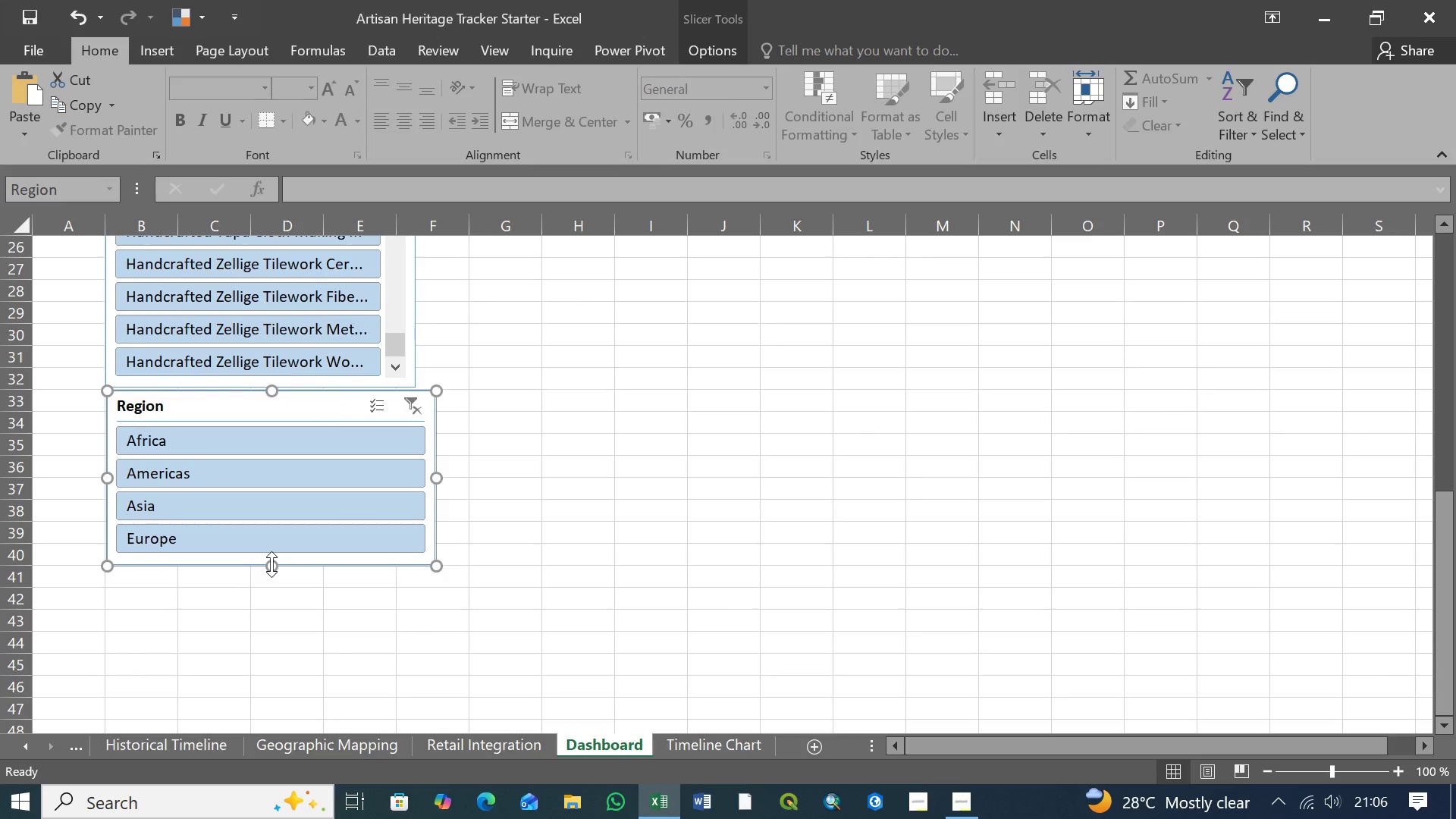 
left_click_drag(start_coordinate=[272, 566], to_coordinate=[271, 605])
 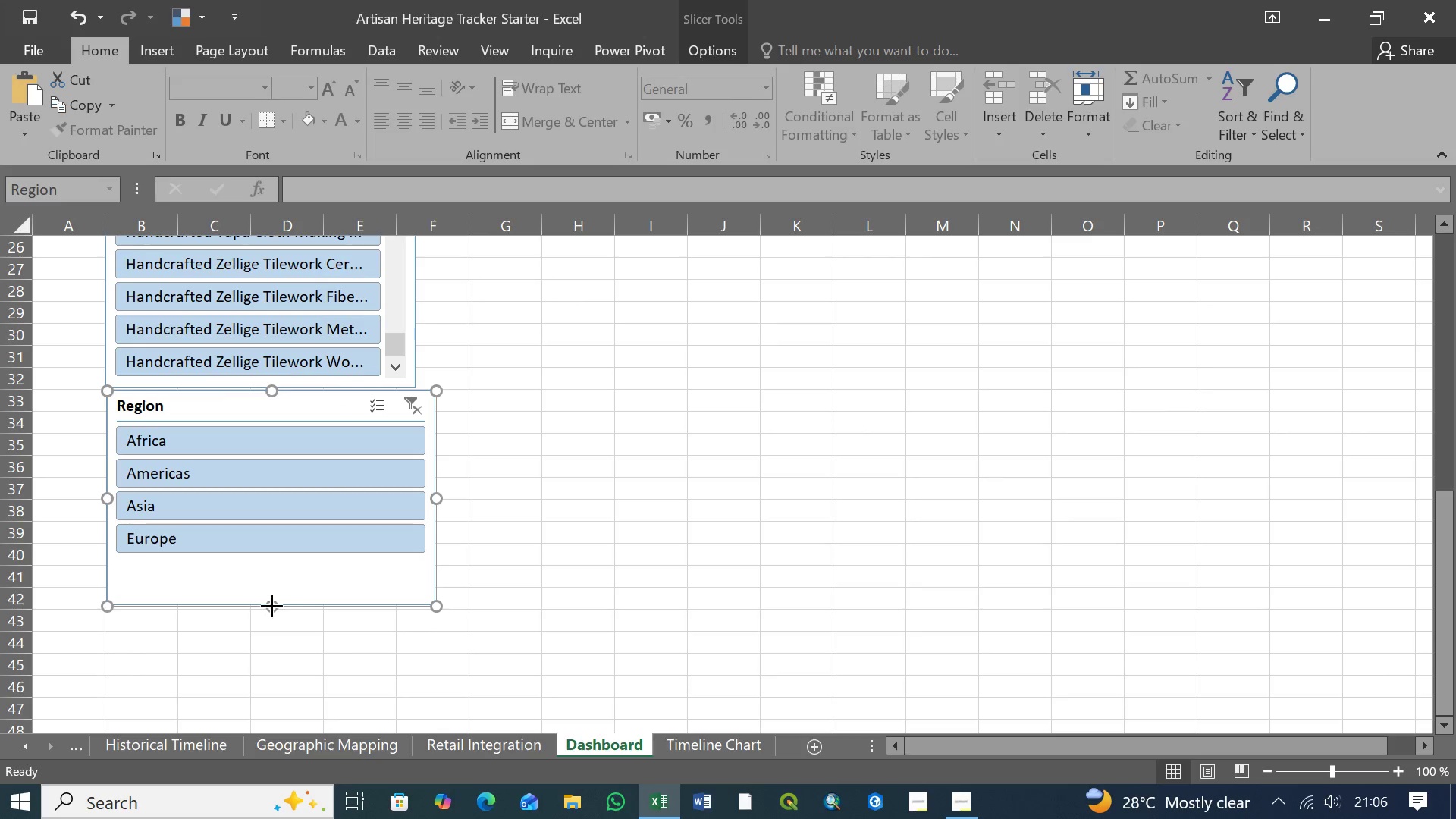 
left_click_drag(start_coordinate=[271, 605], to_coordinate=[274, 556])
 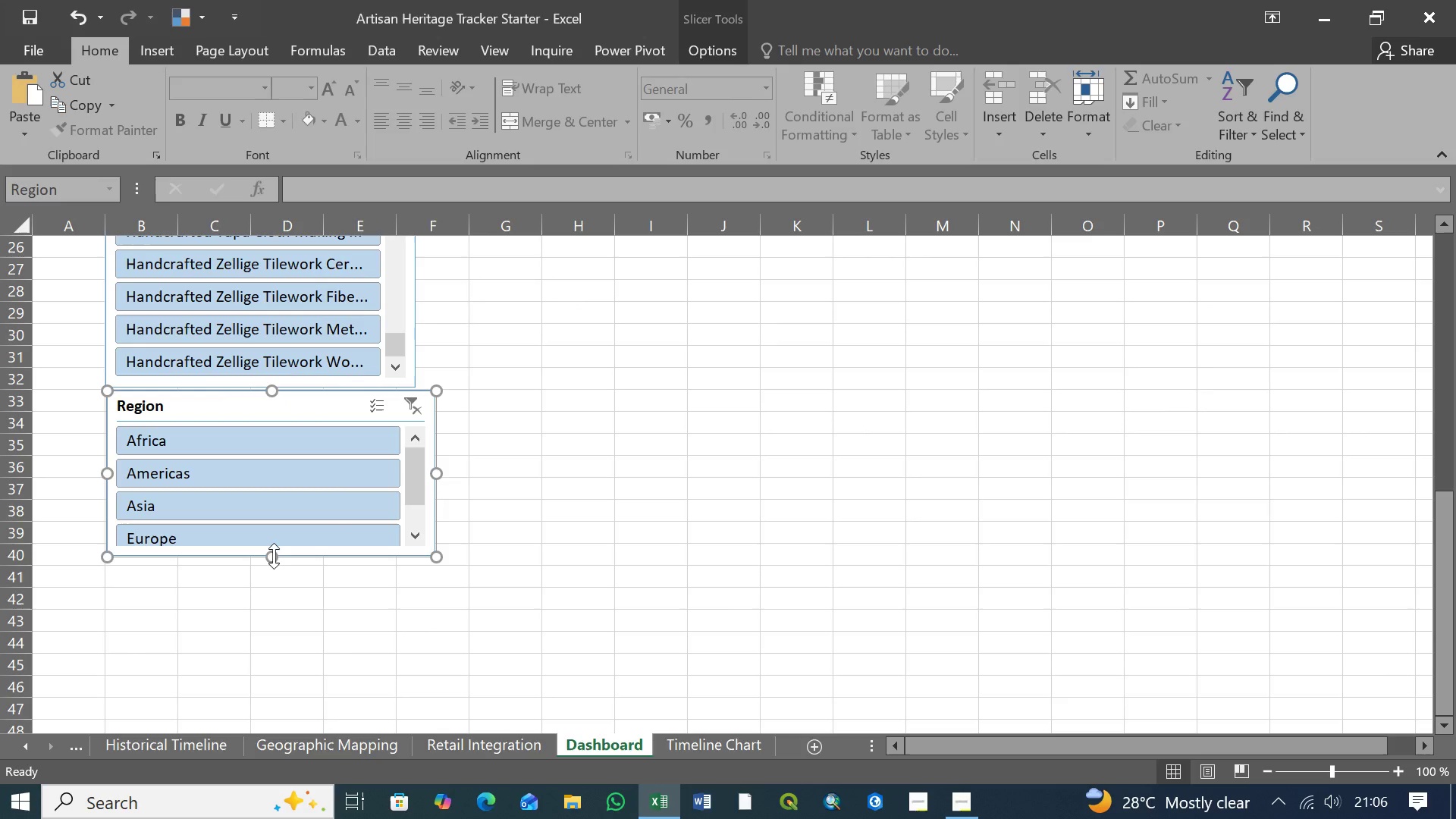 
left_click_drag(start_coordinate=[274, 556], to_coordinate=[280, 563])
 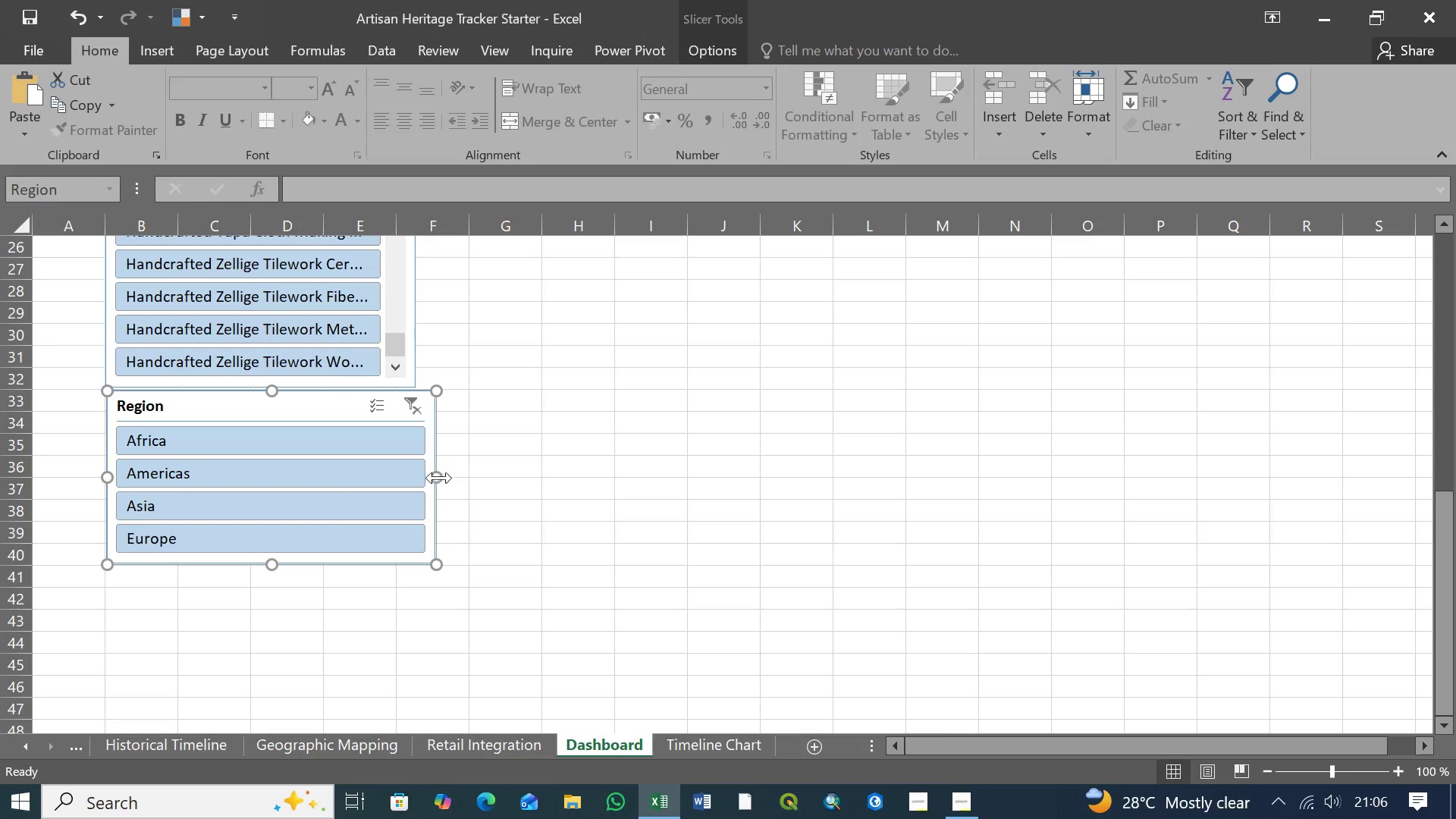 
left_click_drag(start_coordinate=[439, 474], to_coordinate=[416, 469])
 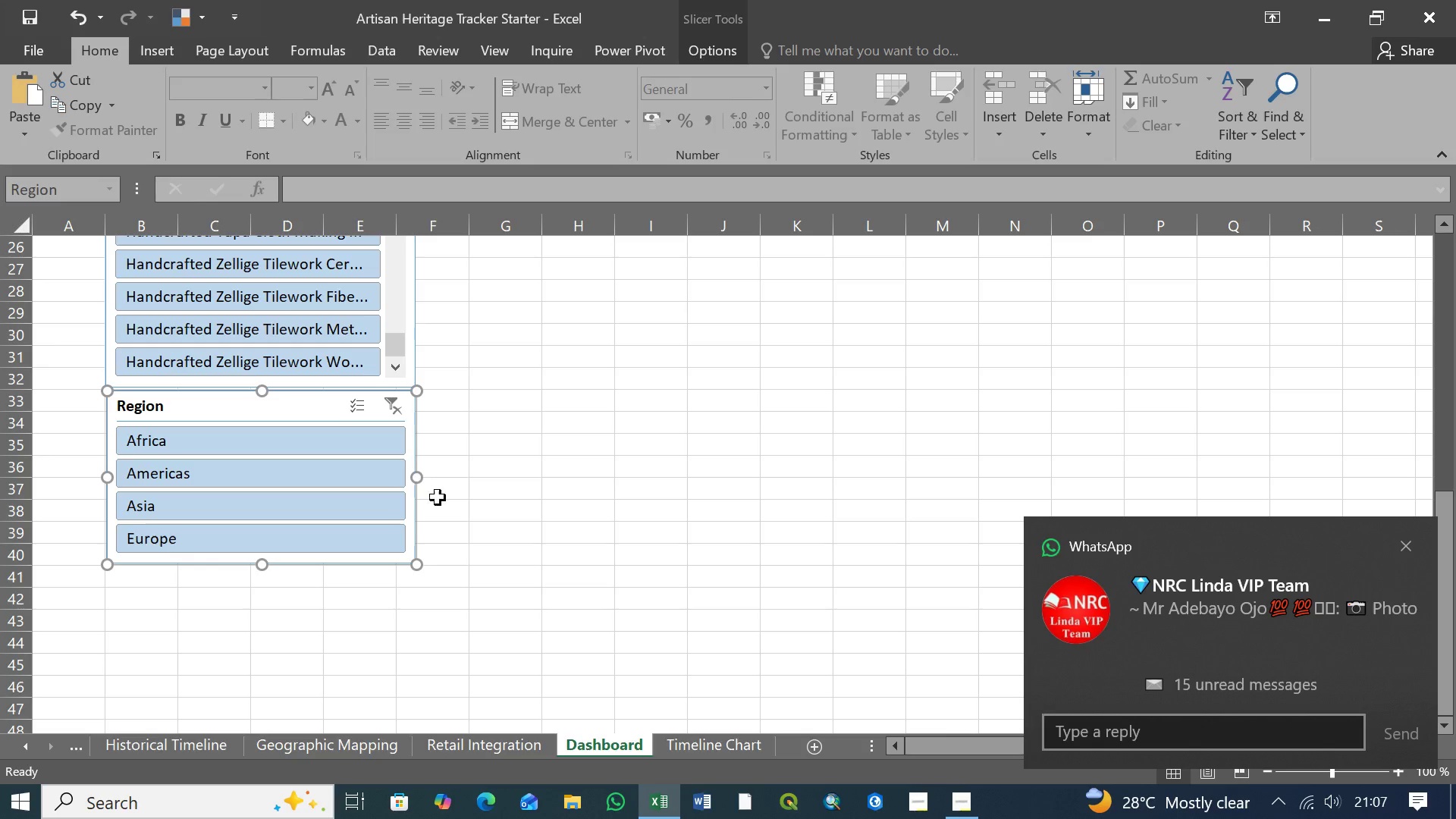 
left_click([446, 501])
 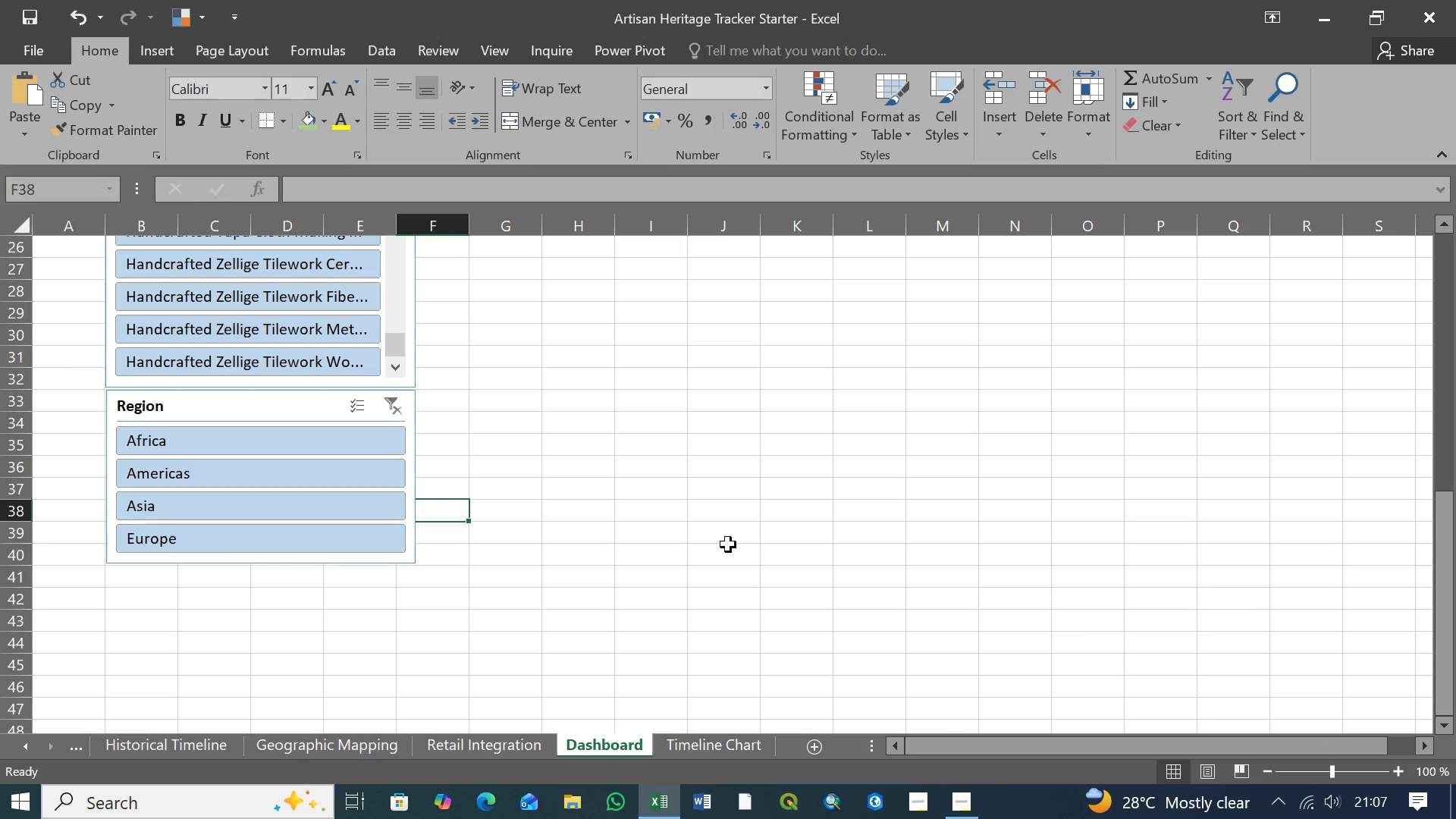 
scroll: coordinate [679, 592], scroll_direction: up, amount: 3.0
 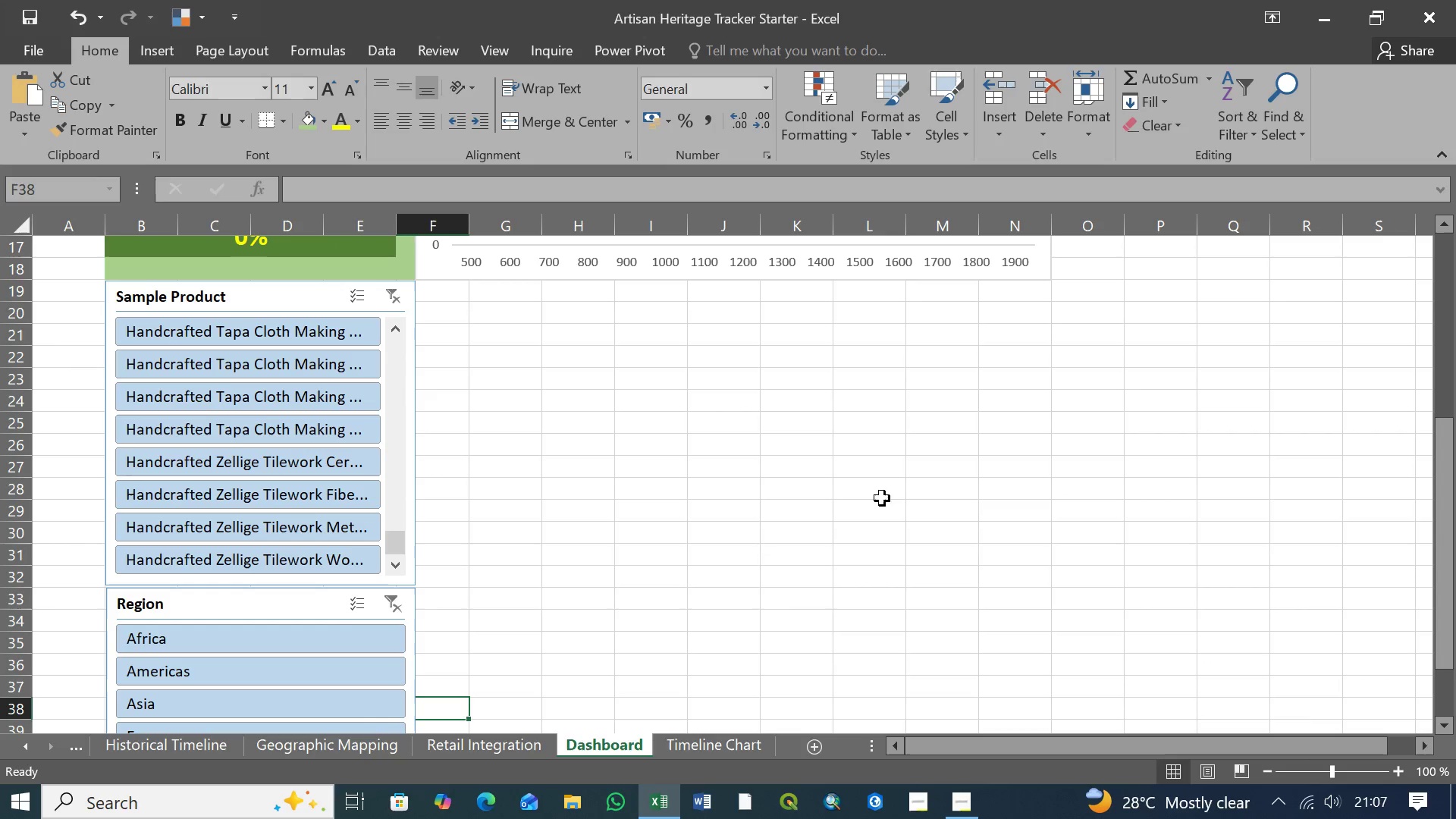 
left_click([865, 487])
 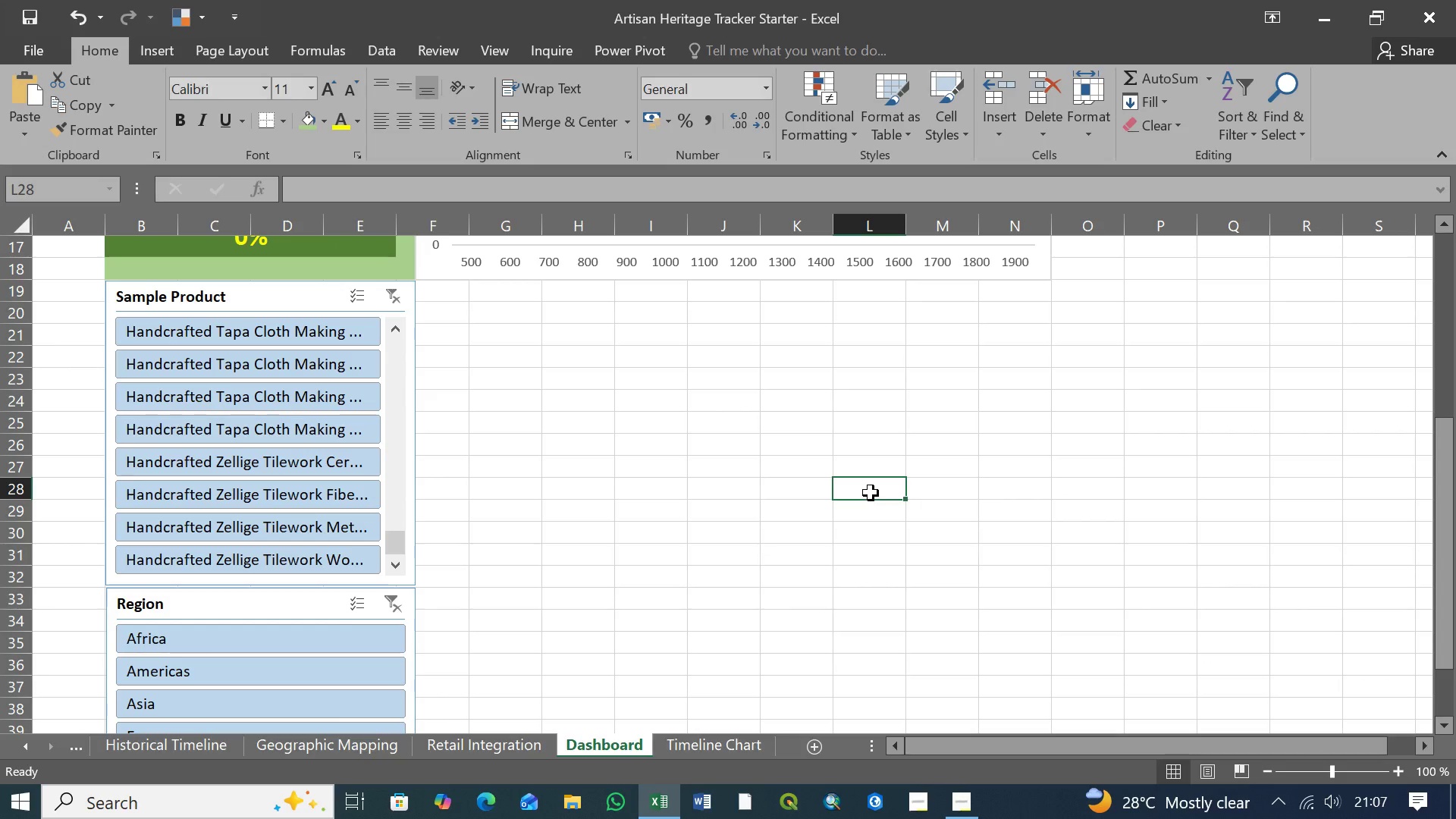 
scroll: coordinate [810, 572], scroll_direction: up, amount: 4.0
 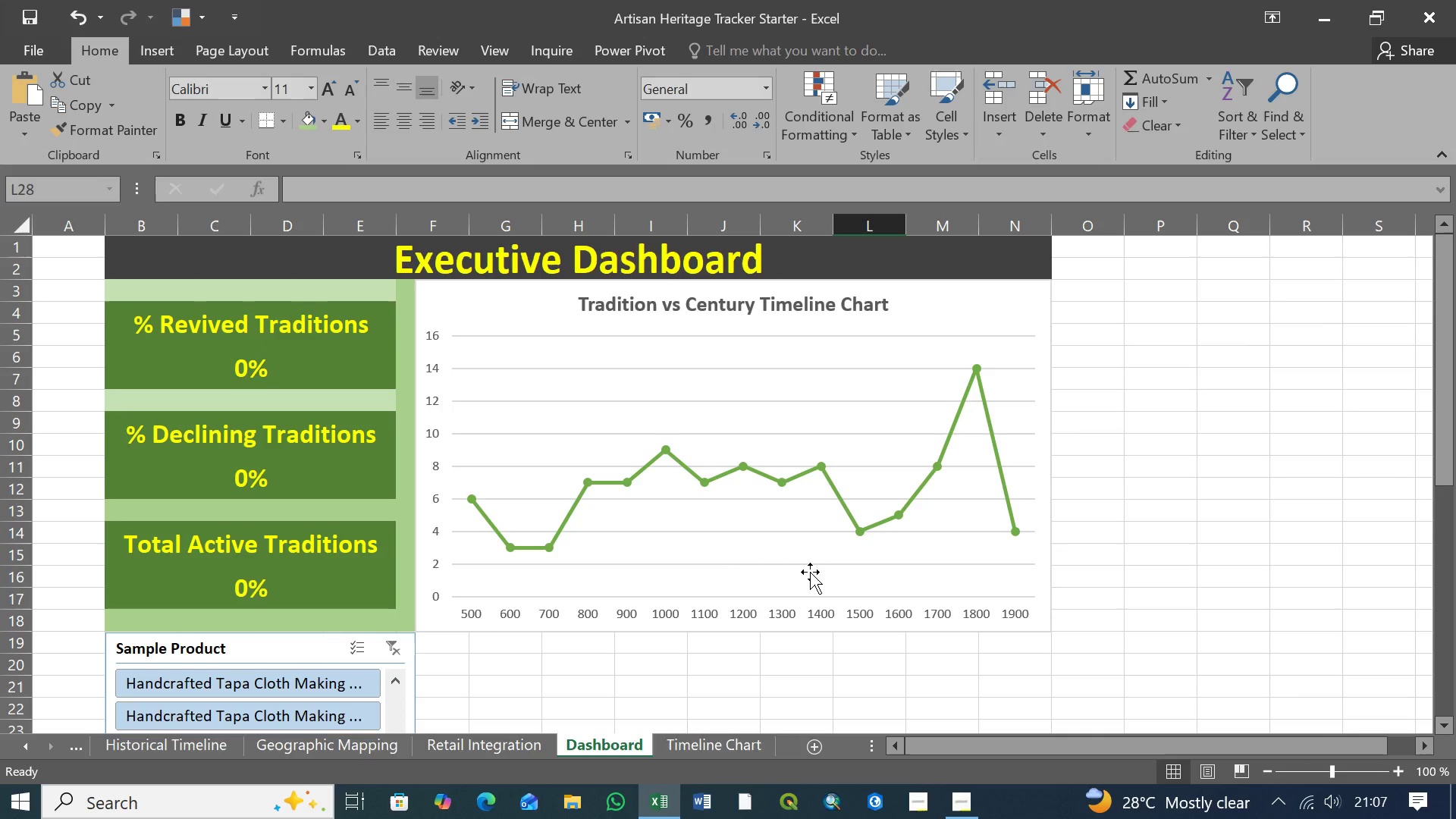 
scroll: coordinate [618, 610], scroll_direction: down, amount: 3.0
 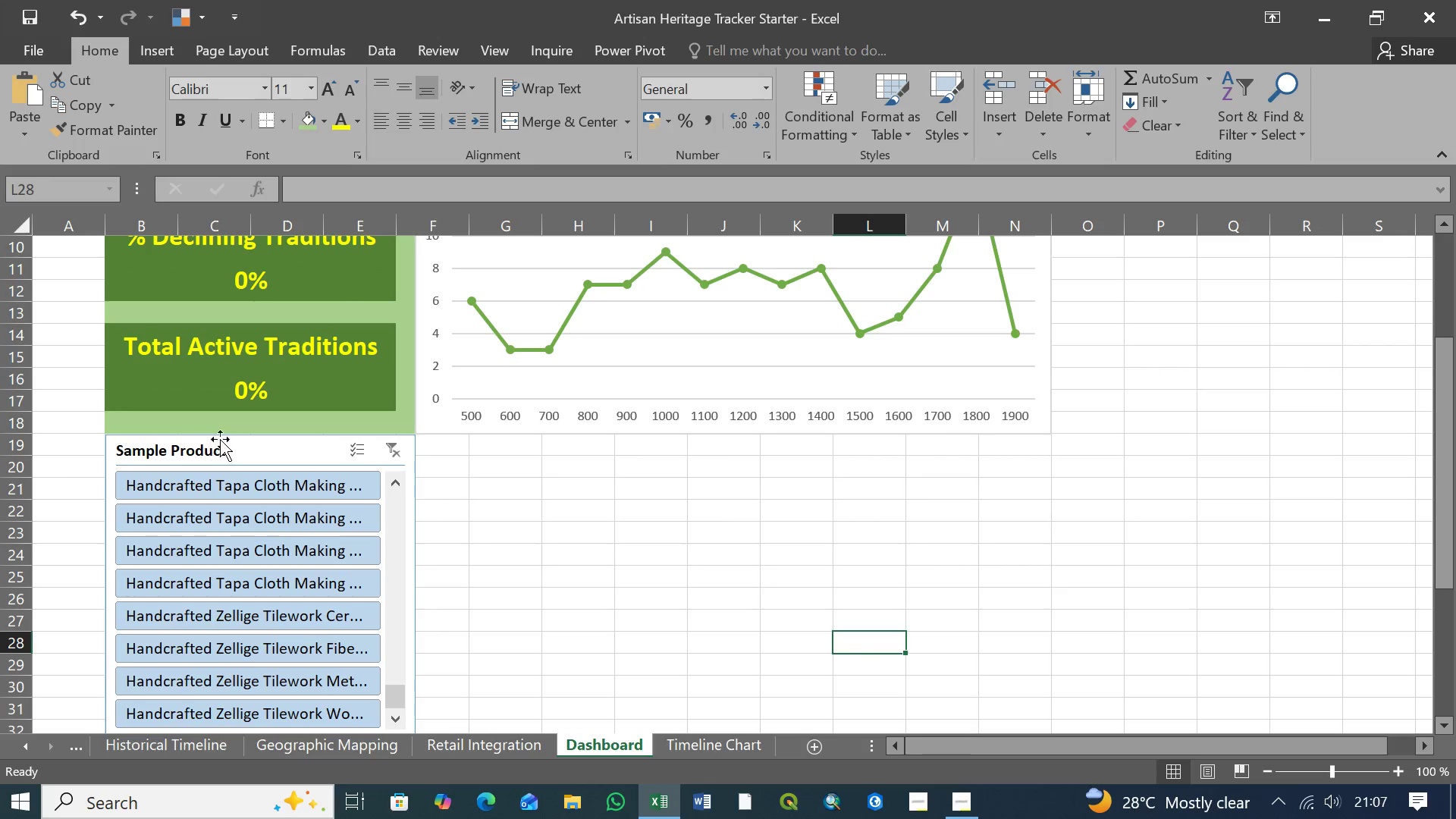 
left_click([242, 448])
 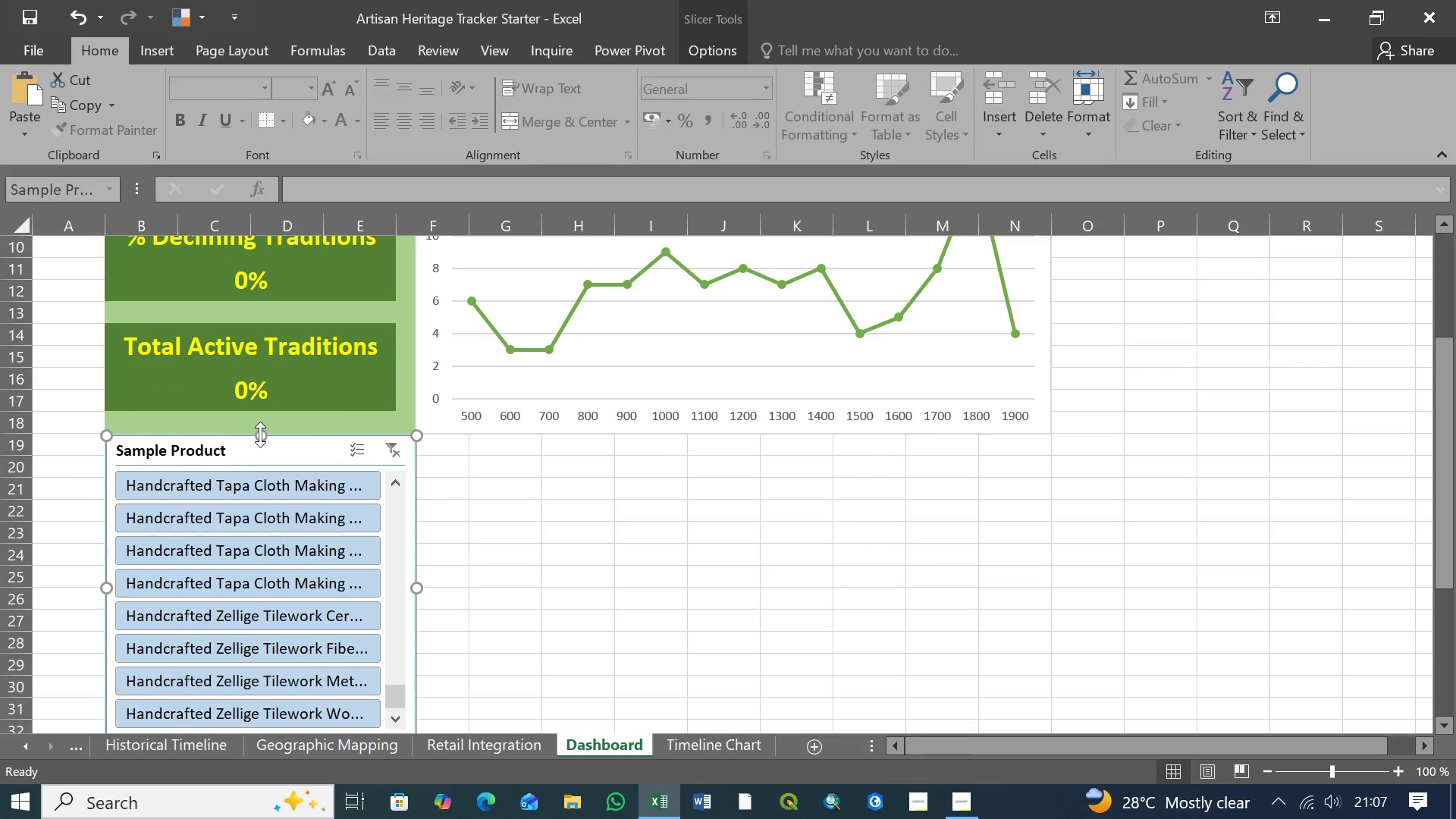 
left_click_drag(start_coordinate=[260, 435], to_coordinate=[260, 466])
 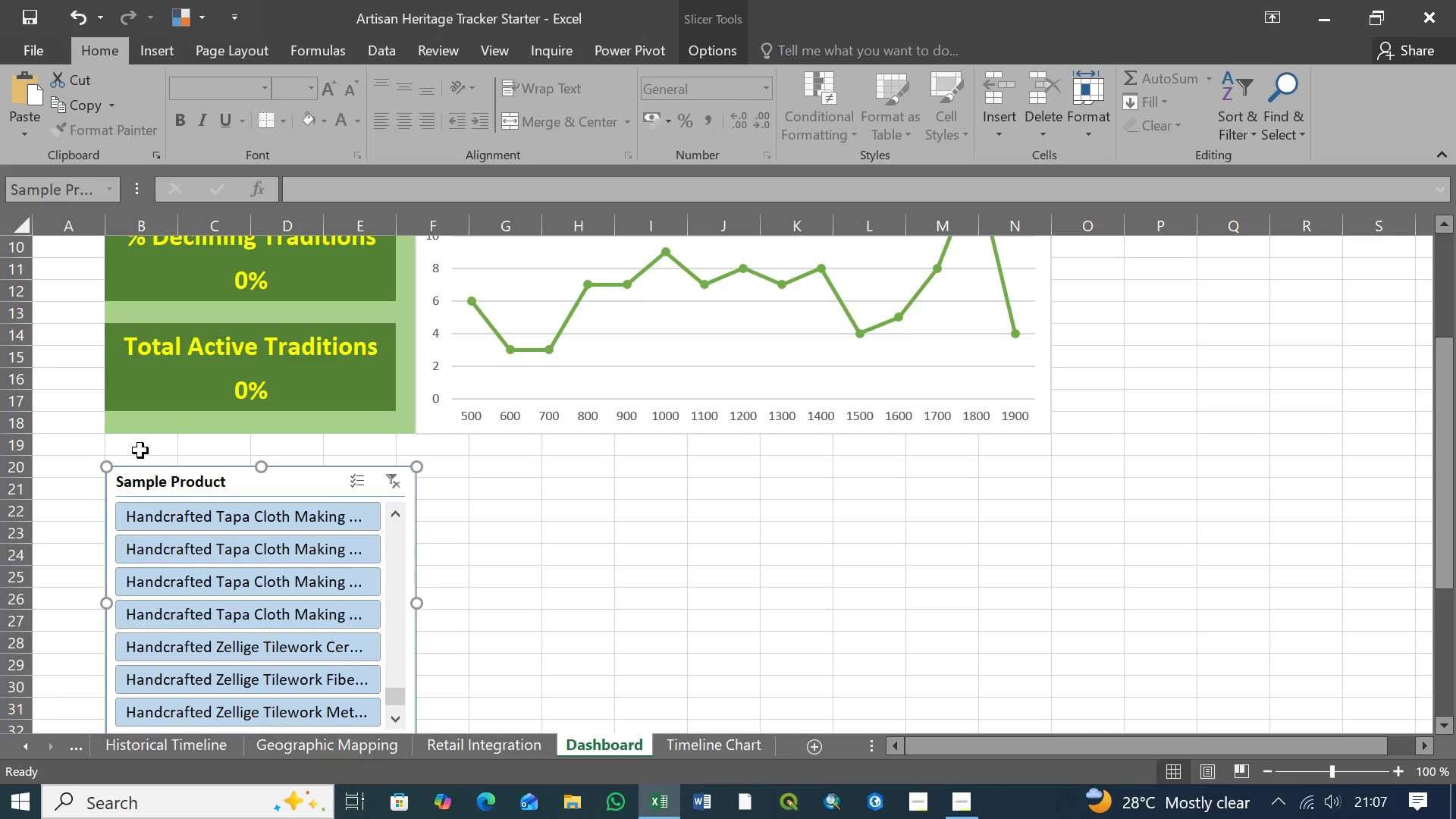 
left_click([141, 448])
 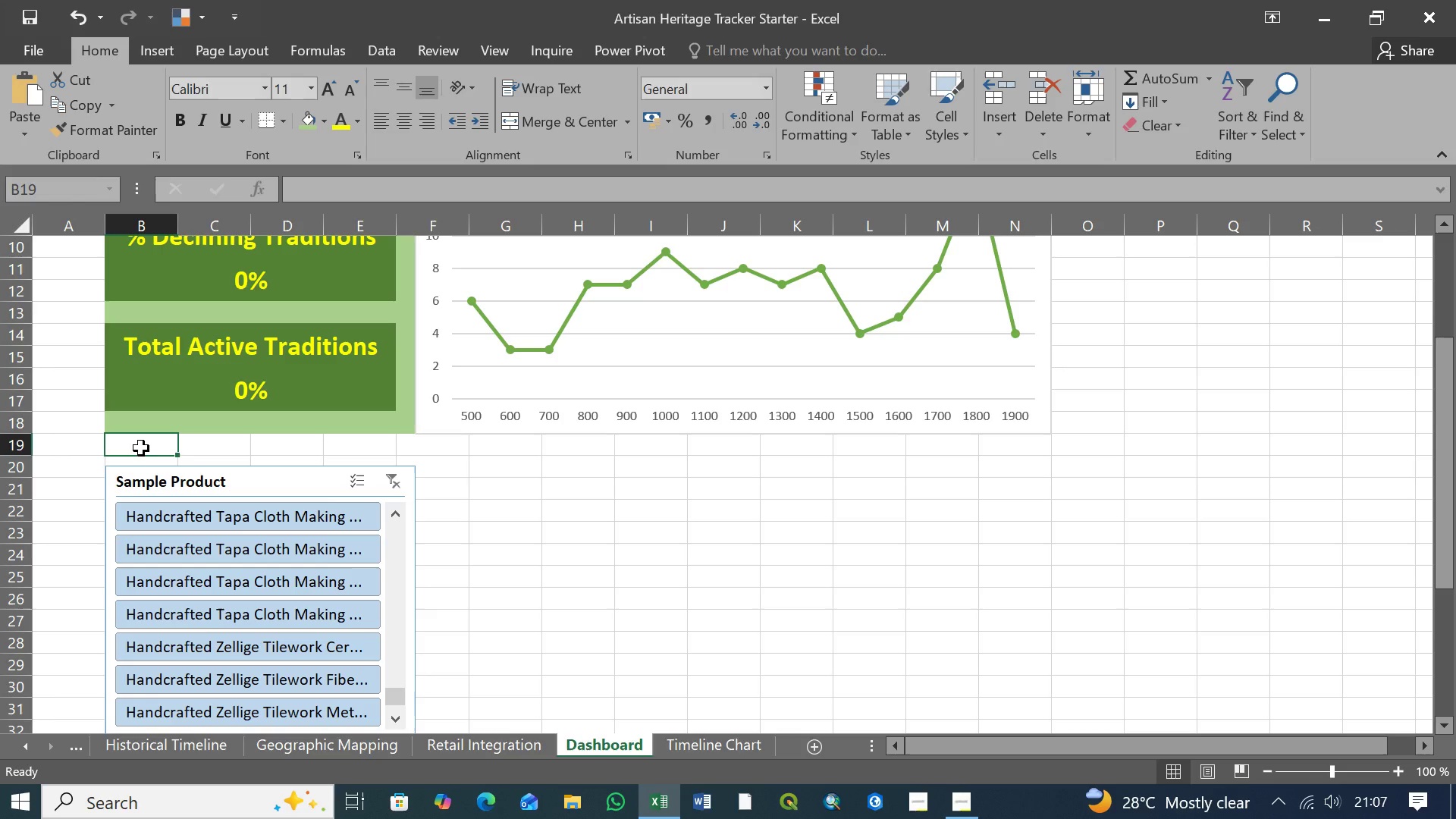 
hold_key(key=ShiftLeft, duration=1.52)
left_click([374, 449])
 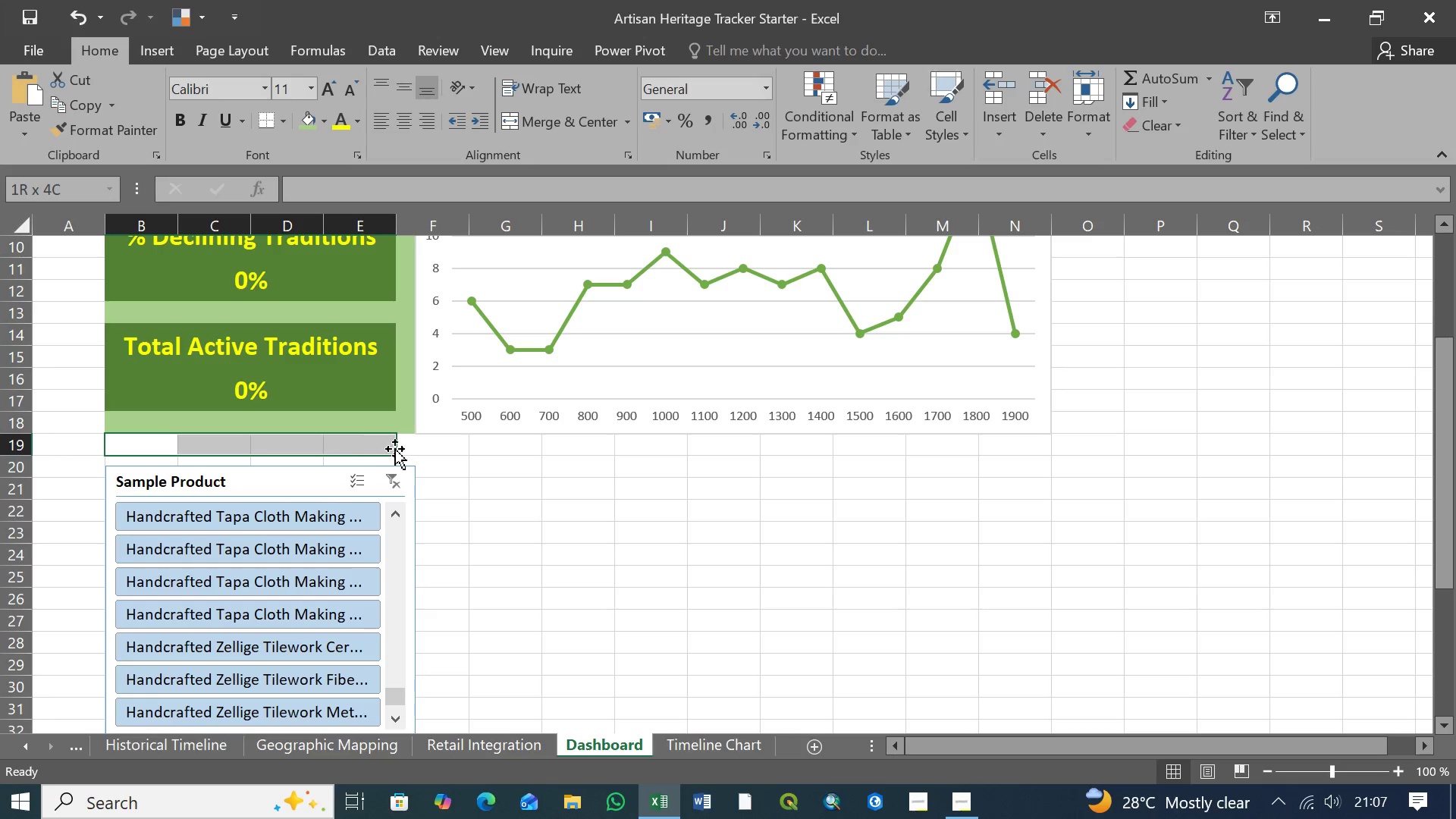 
hold_key(key=ShiftLeft, duration=1.52)
 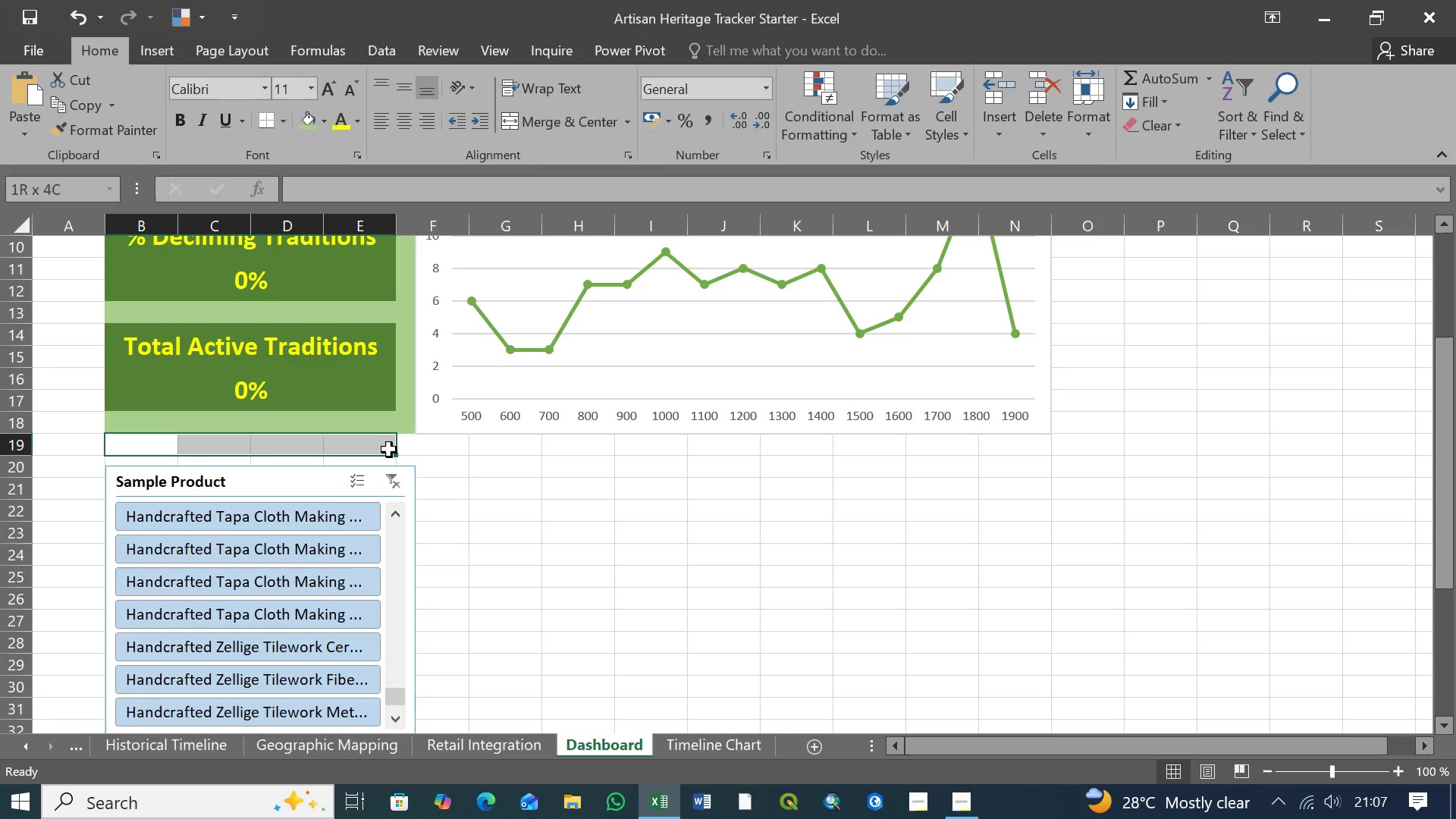 
hold_key(key=ShiftLeft, duration=1.45)
 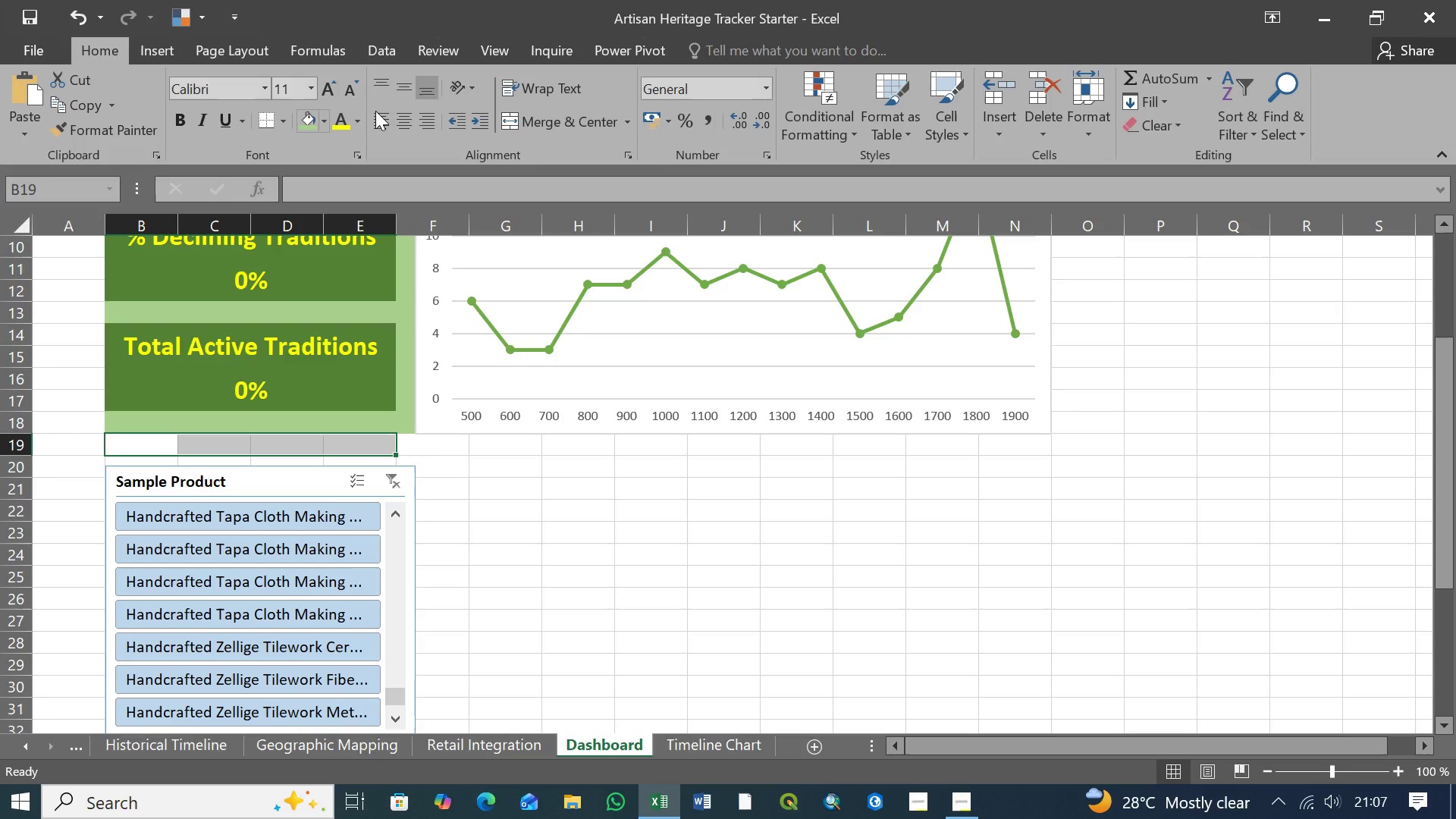 
left_click([570, 118])
 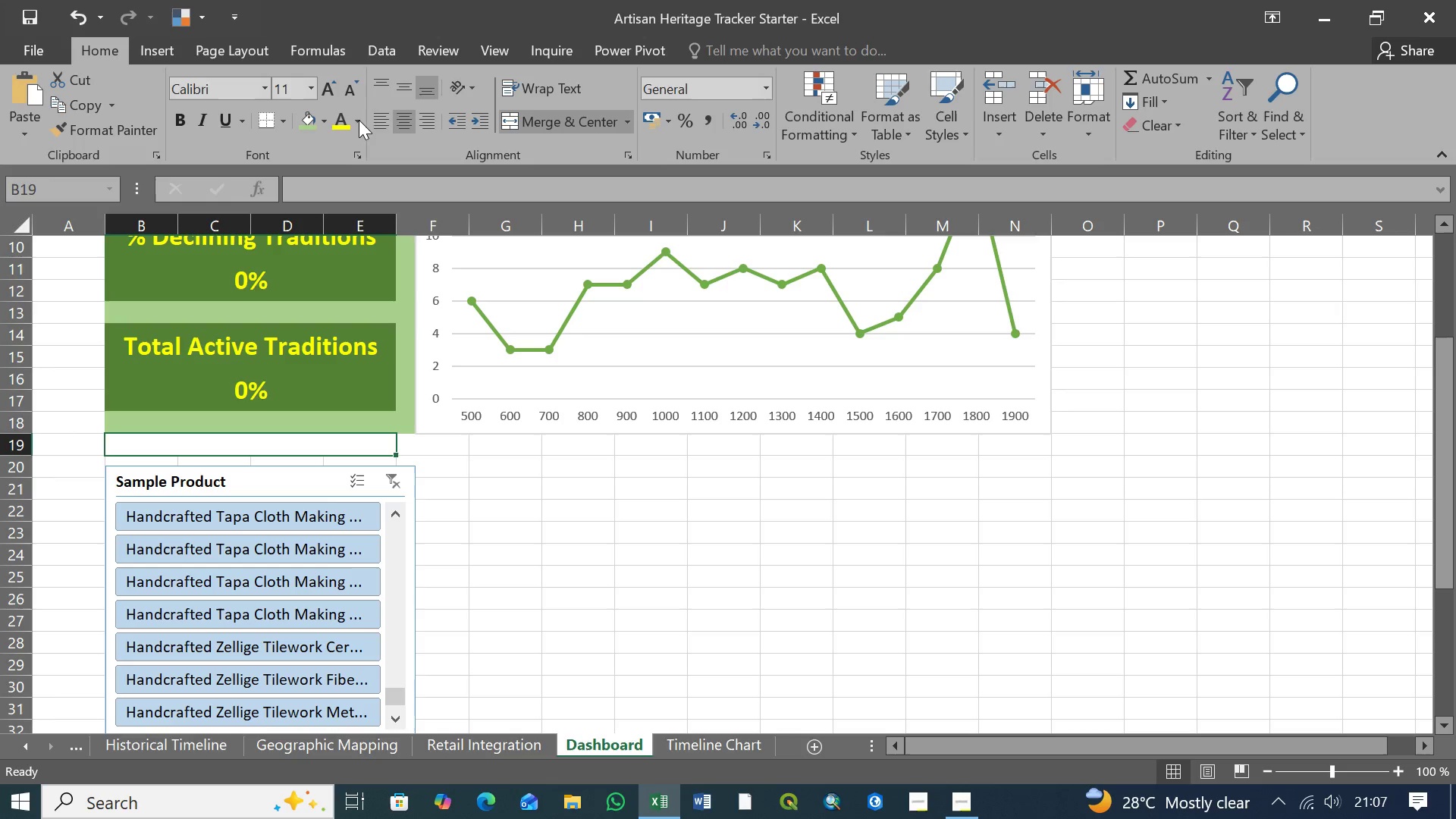 
left_click([322, 128])
 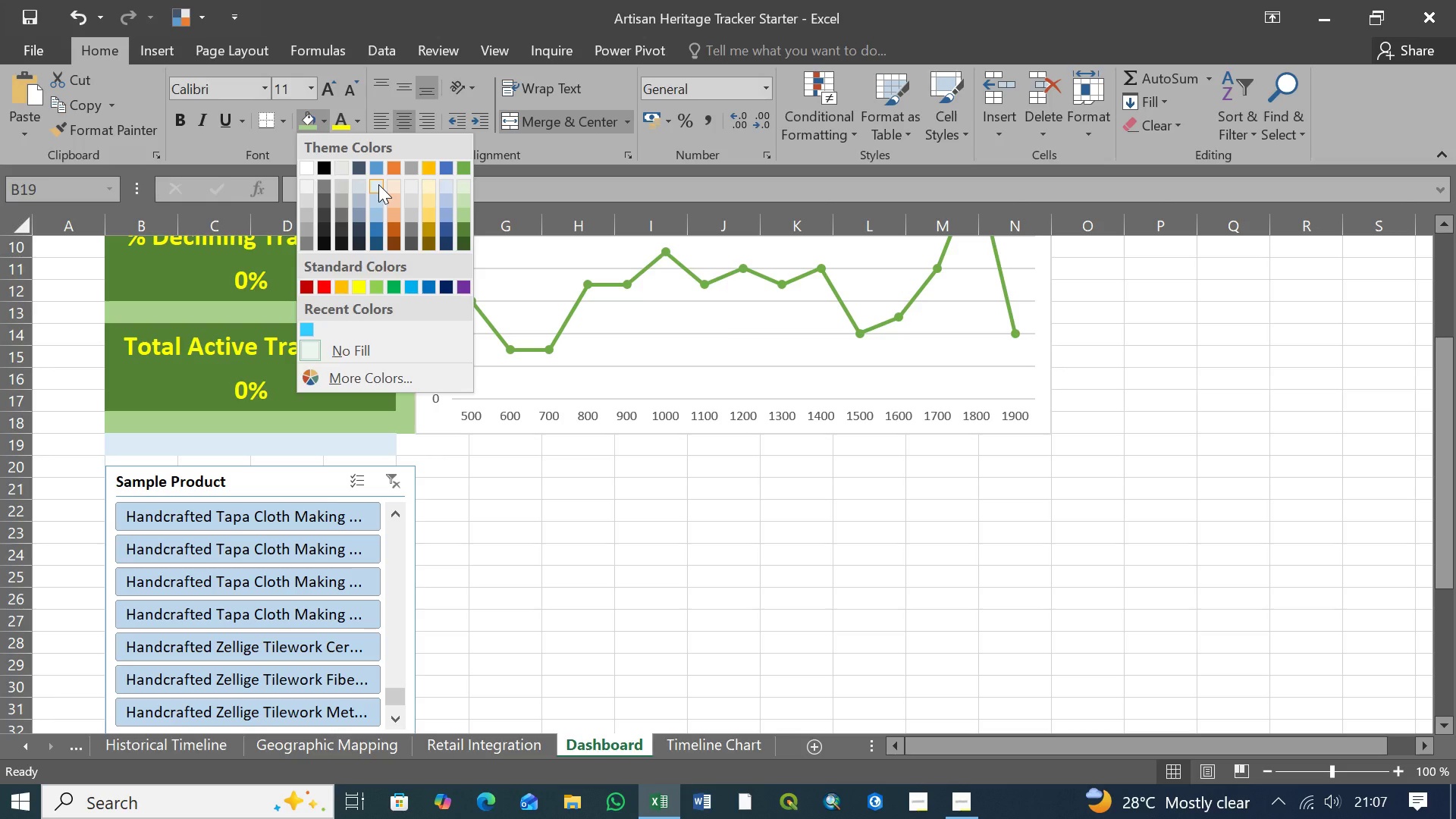 
wait(17.64)
 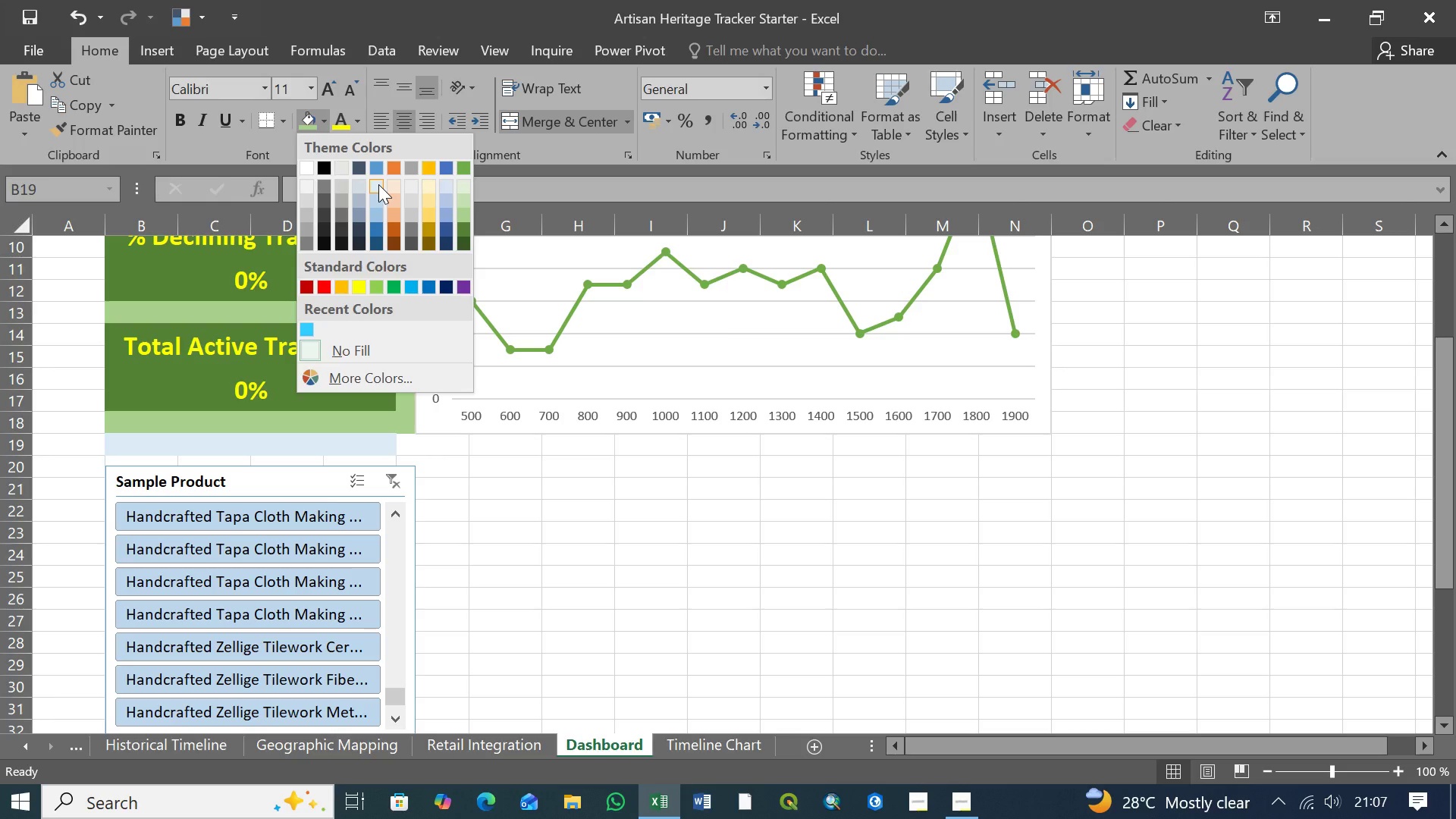 
left_click([378, 198])
 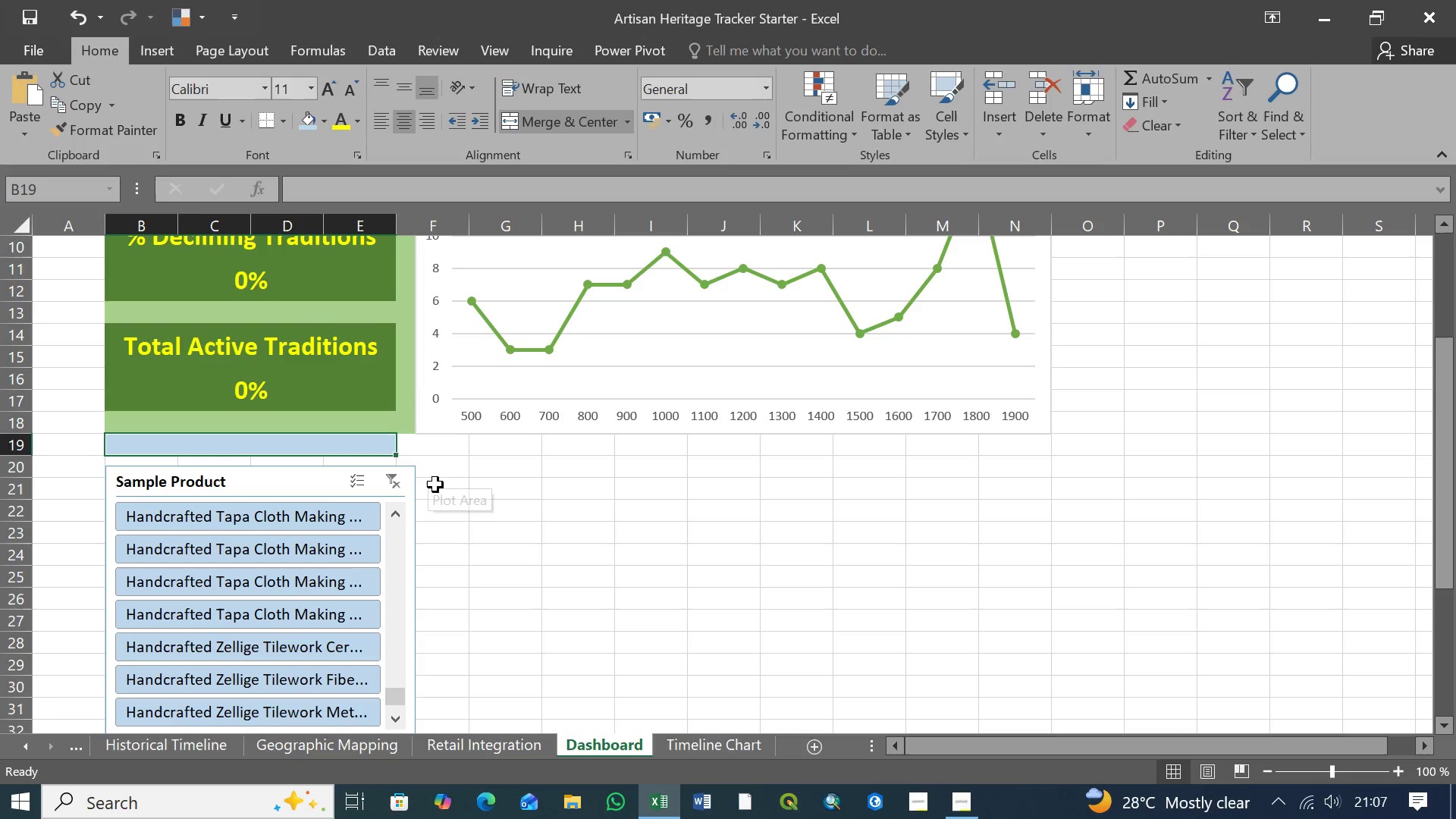 
left_click([435, 485])
 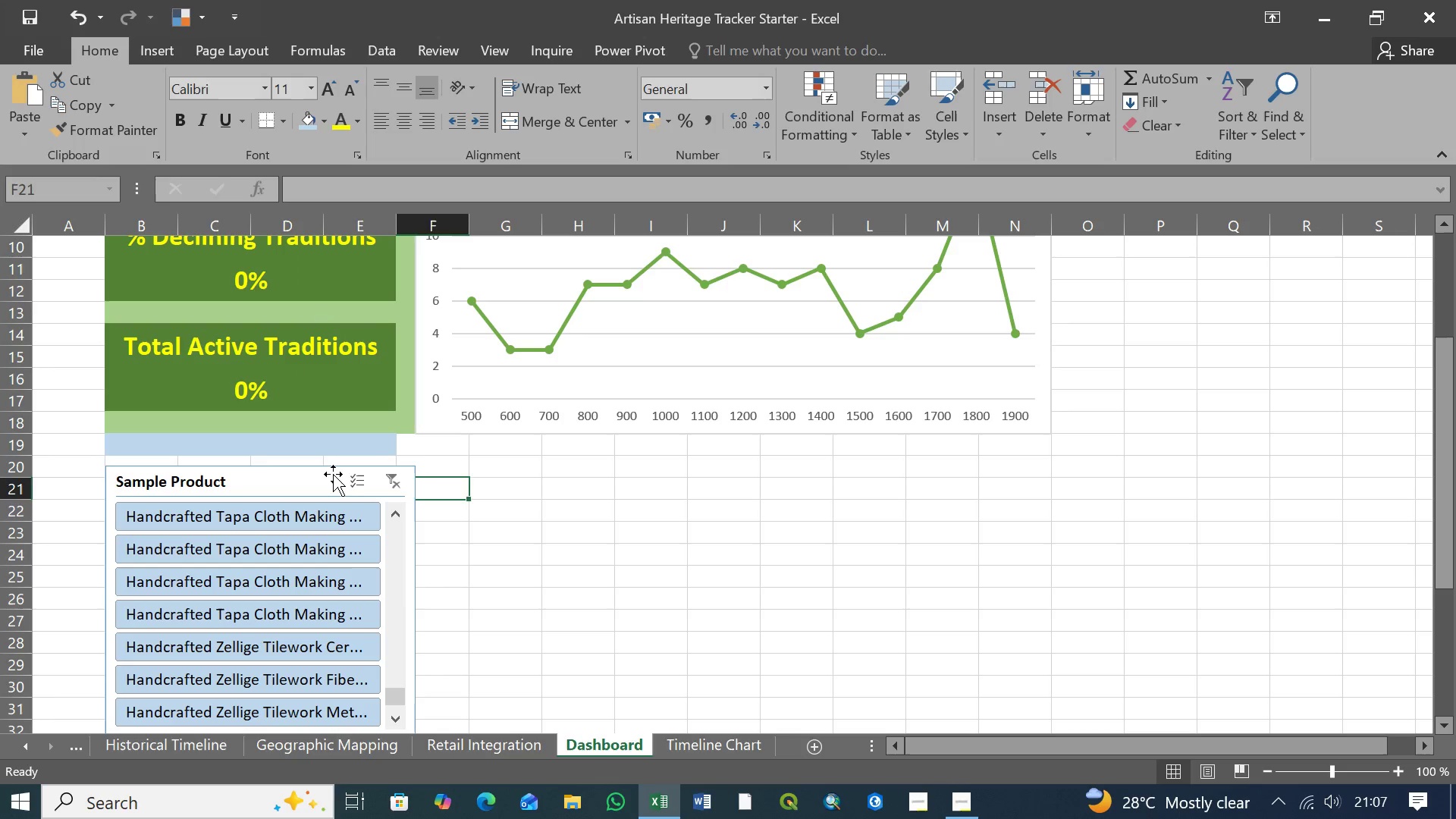 
left_click([333, 474])
 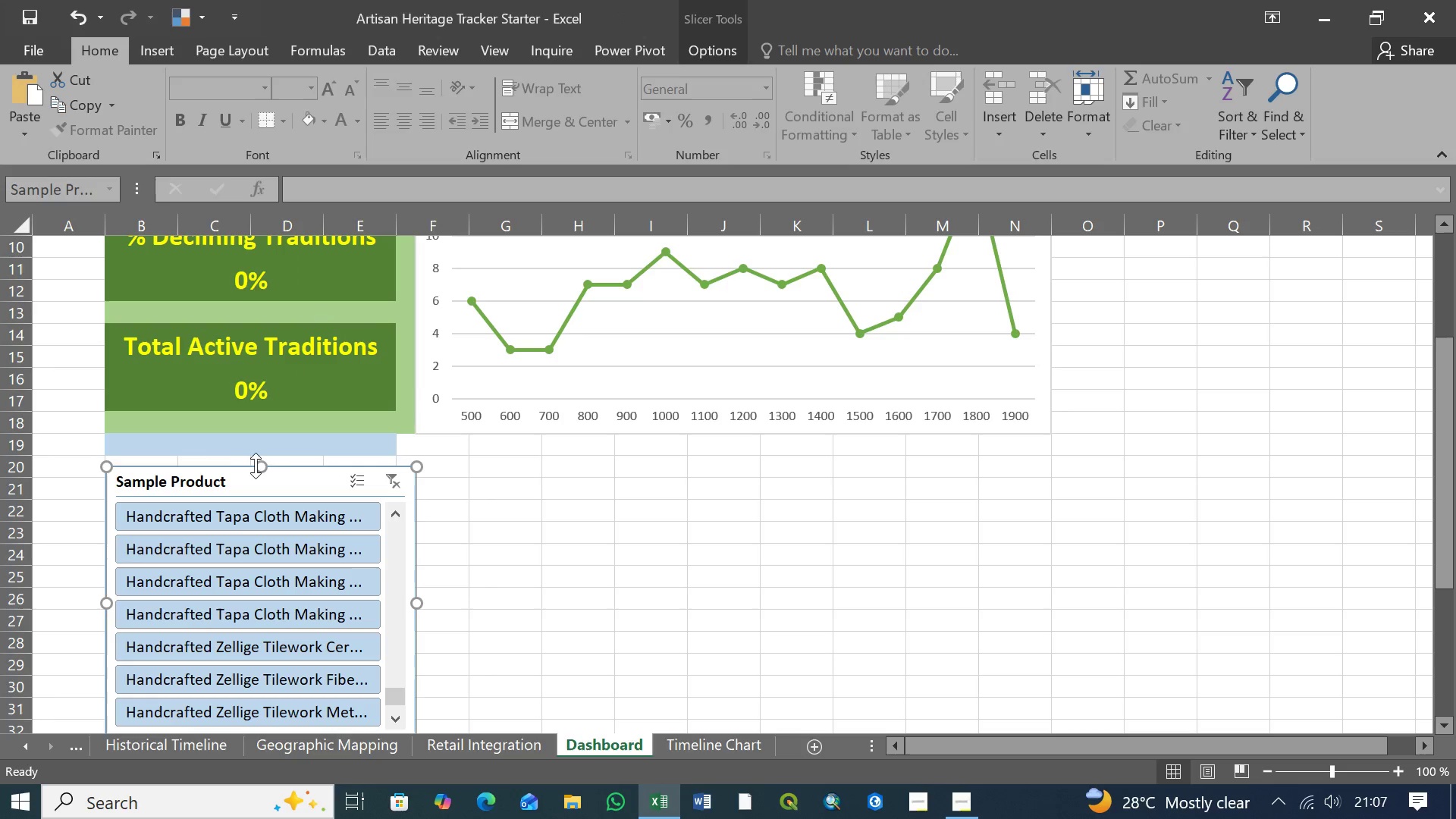 
left_click_drag(start_coordinate=[260, 466], to_coordinate=[259, 457])
 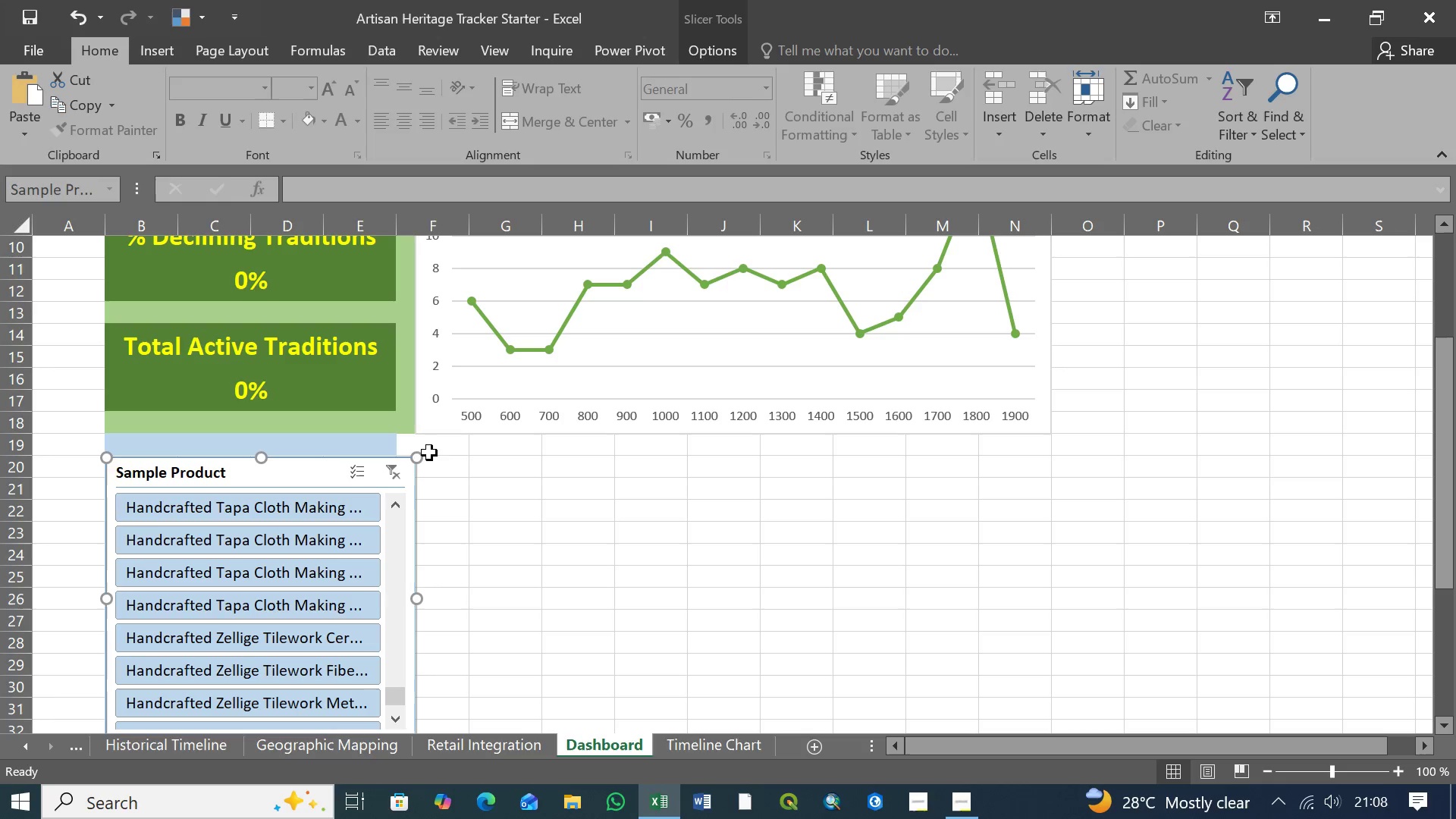 
wait(6.74)
 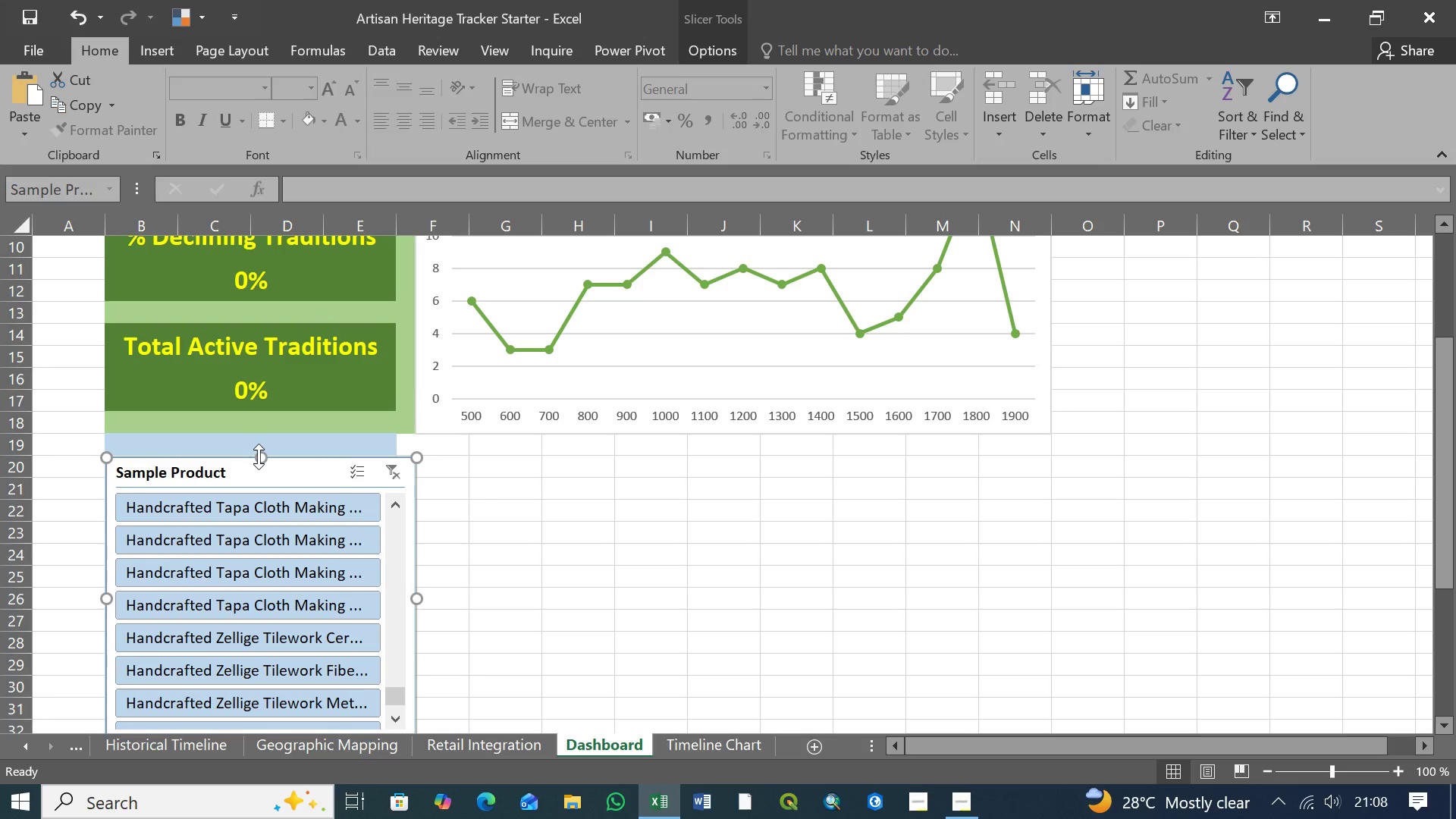 
left_click([413, 444])
 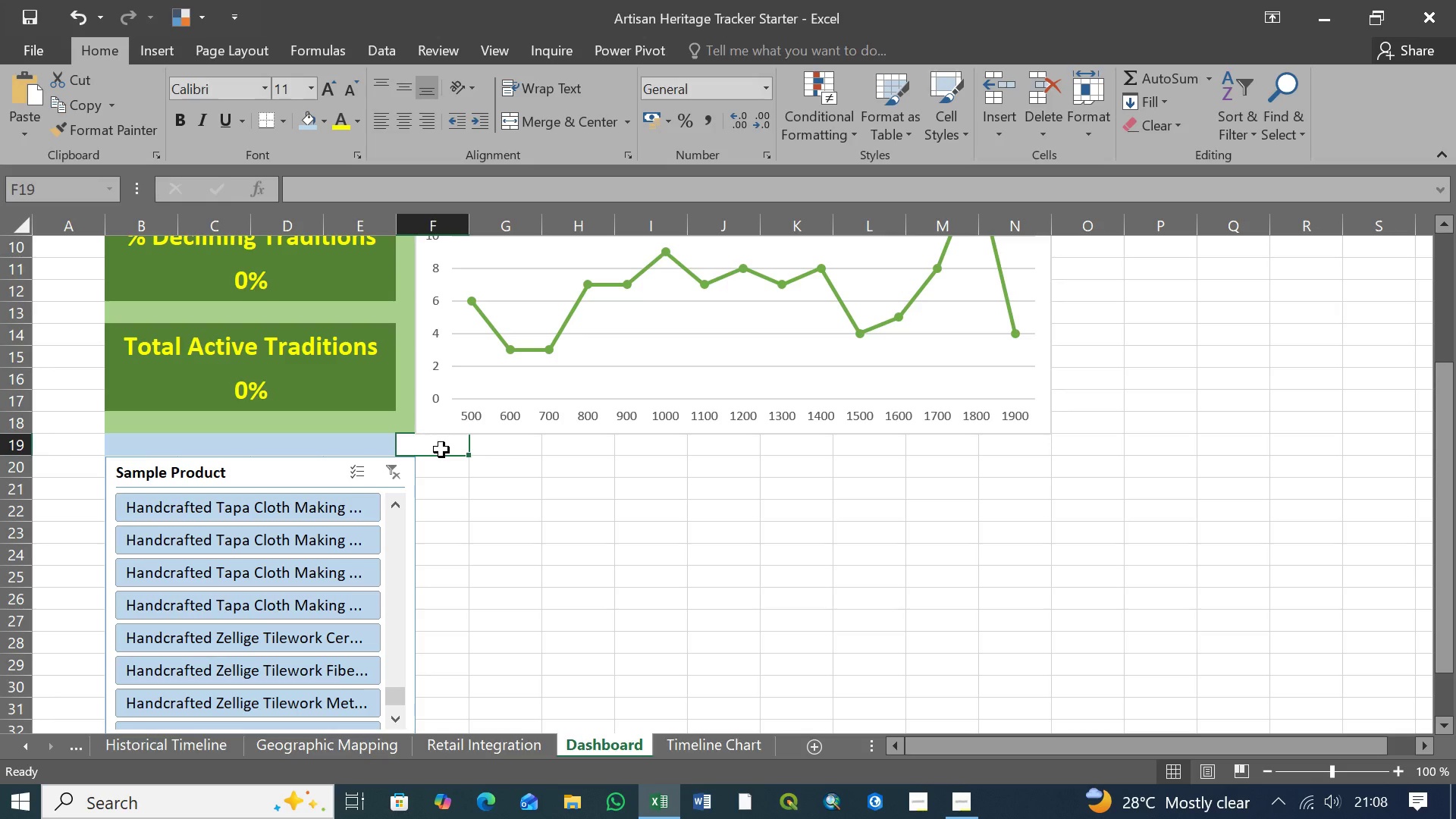 
wait(7.12)
 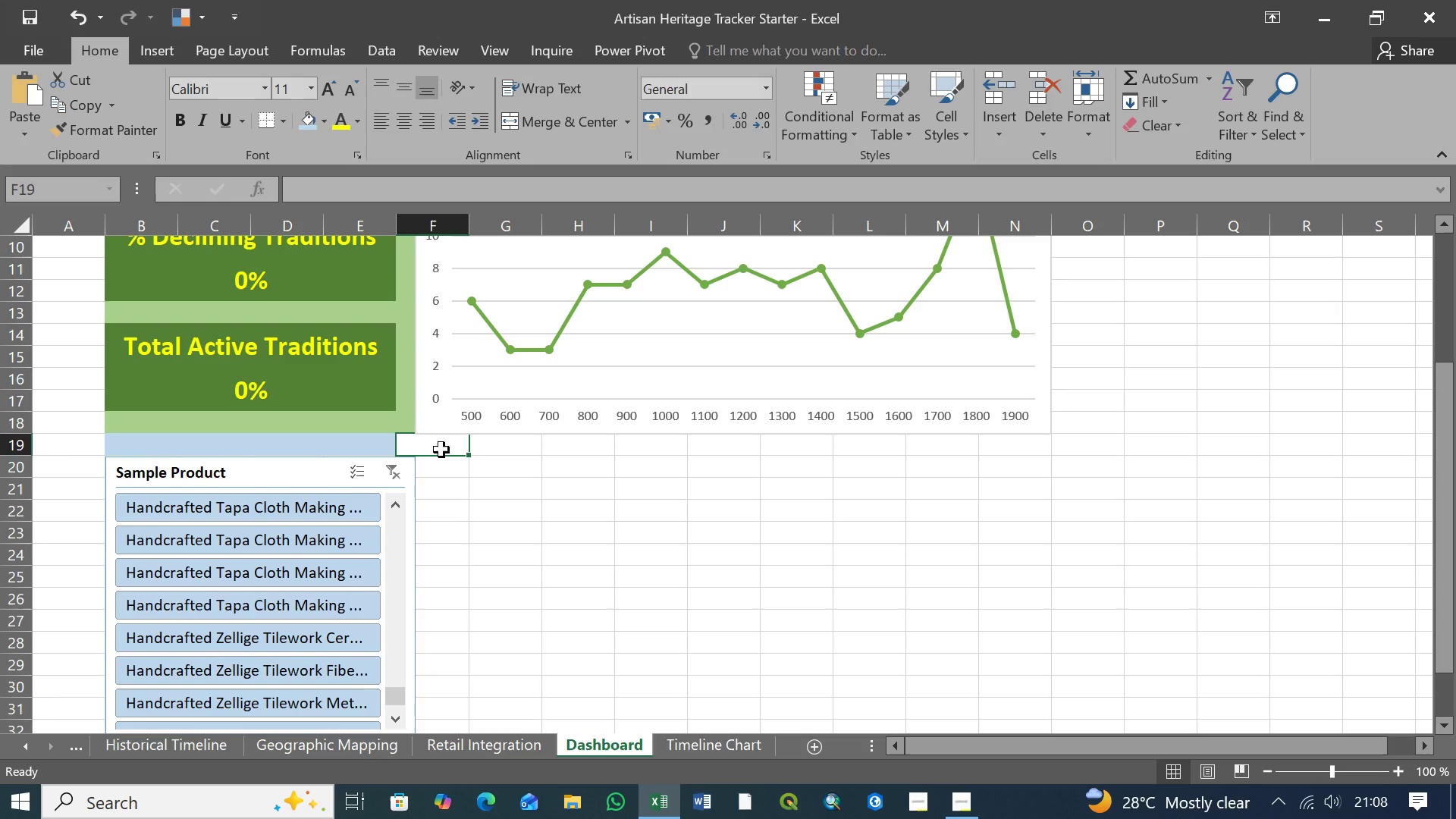 
scroll: coordinate [456, 517], scroll_direction: down, amount: 2.0
 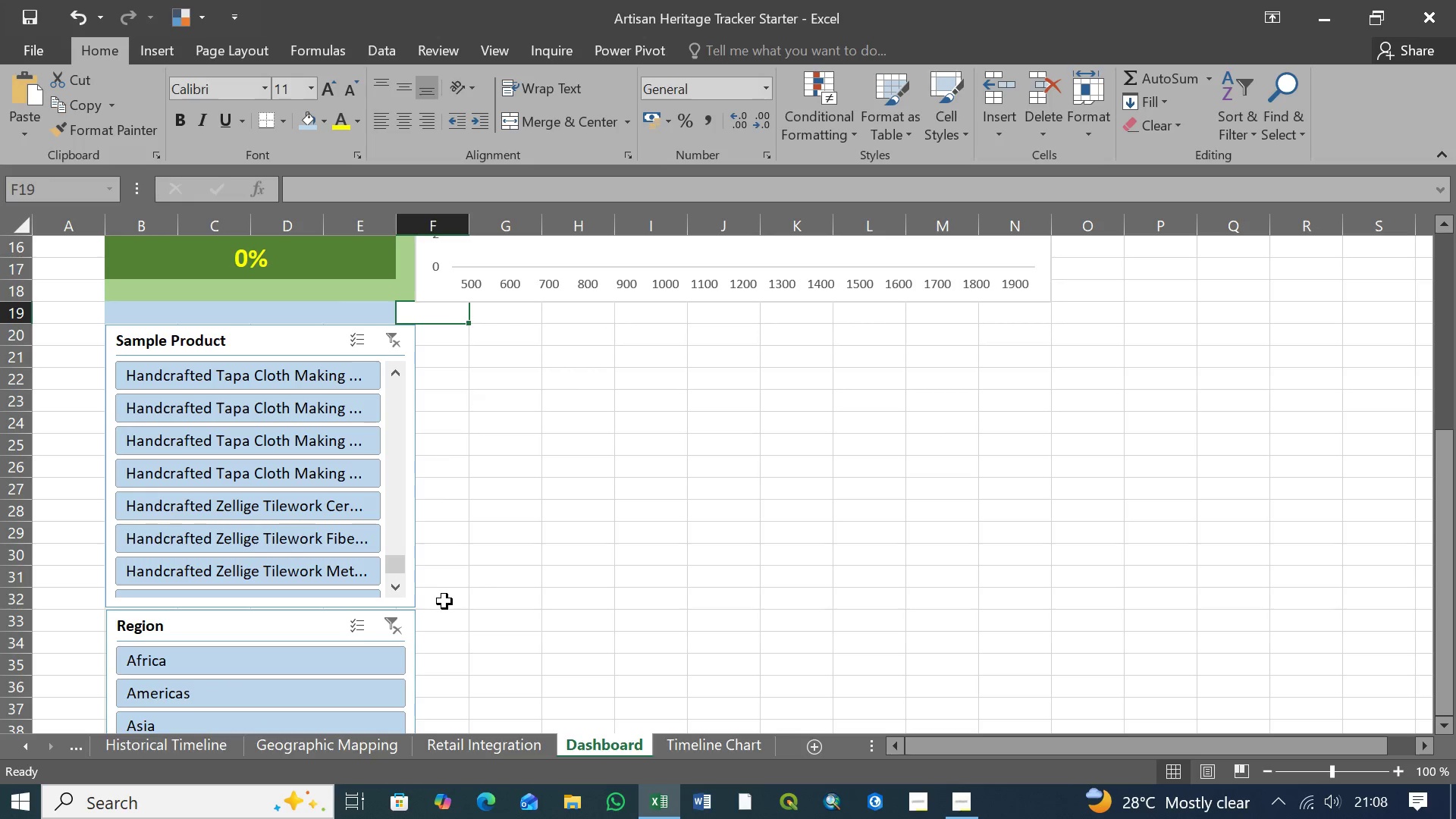 
hold_key(key=ShiftLeft, duration=1.5)
left_click([444, 599])
 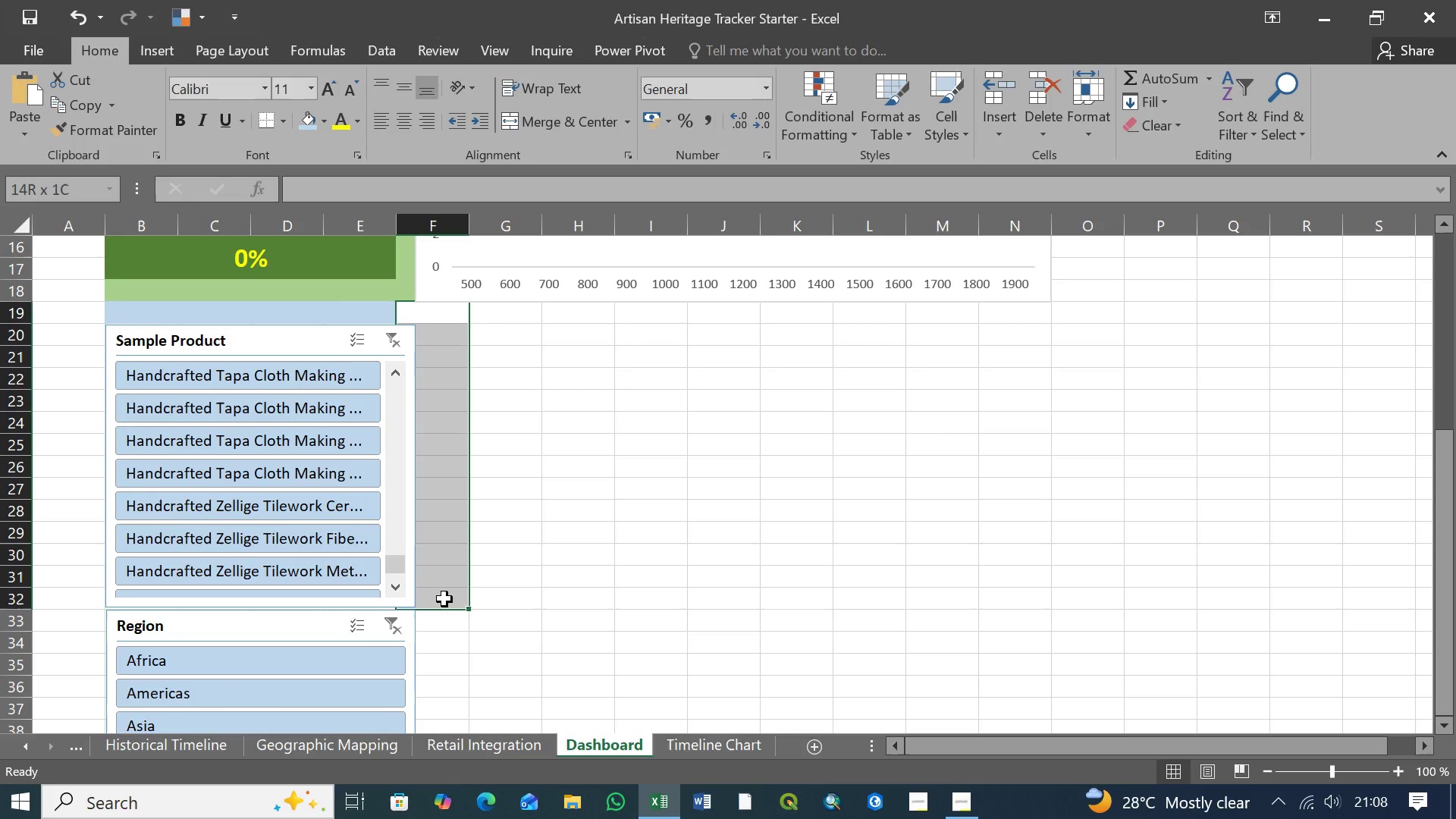 
key(Shift+ShiftLeft)
 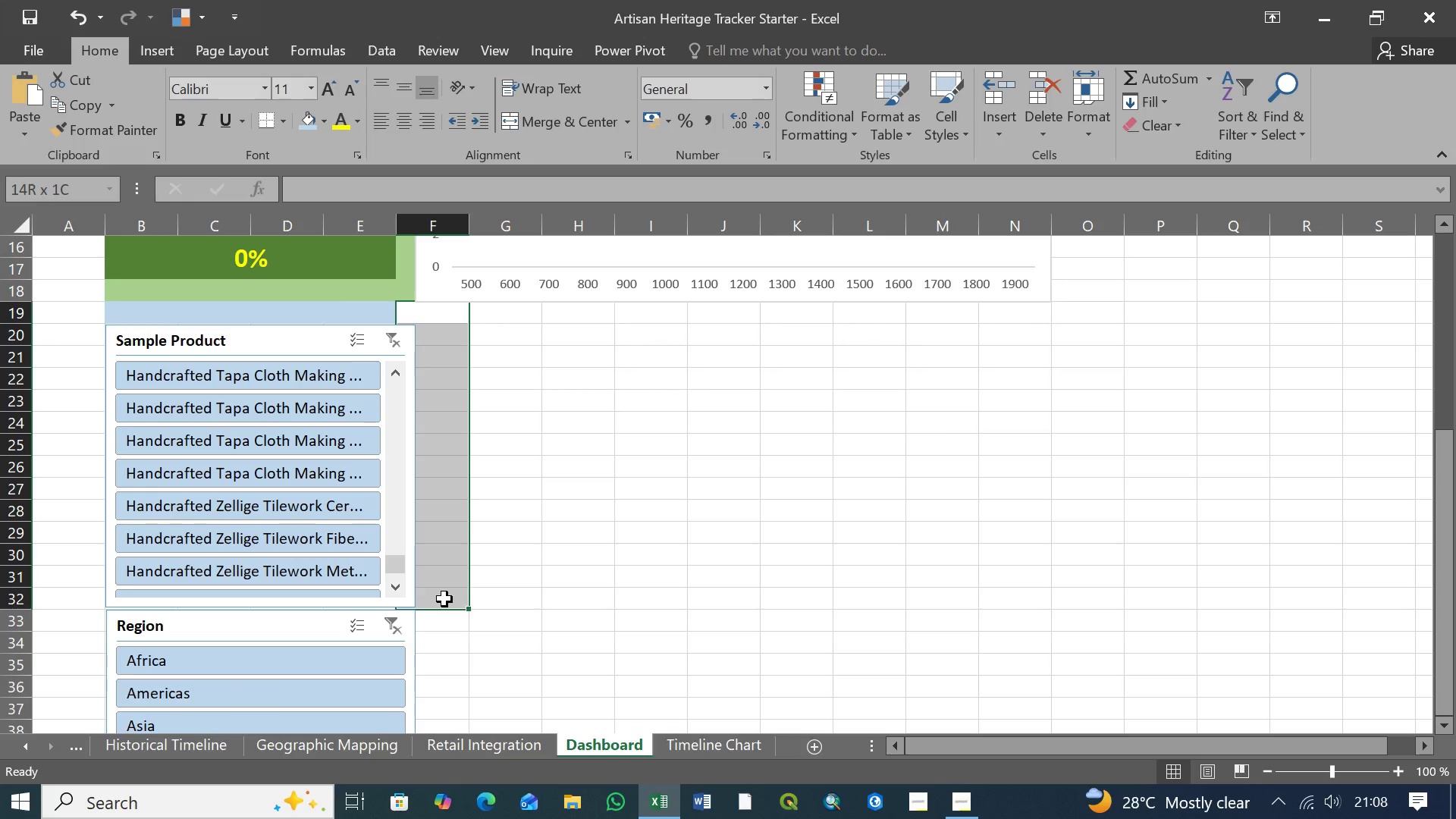 
key(Shift+ShiftLeft)
 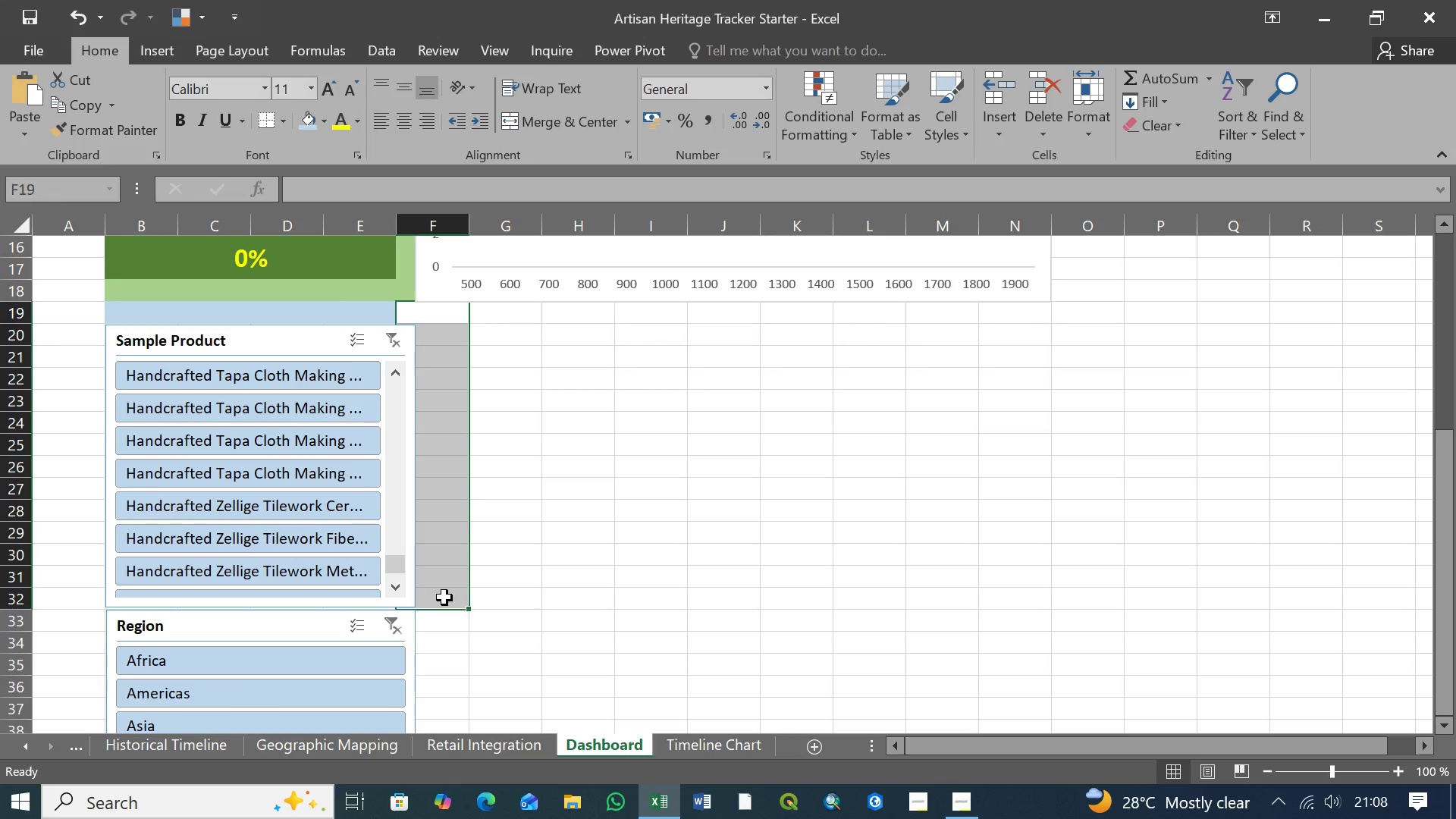 
key(Shift+ShiftLeft)
 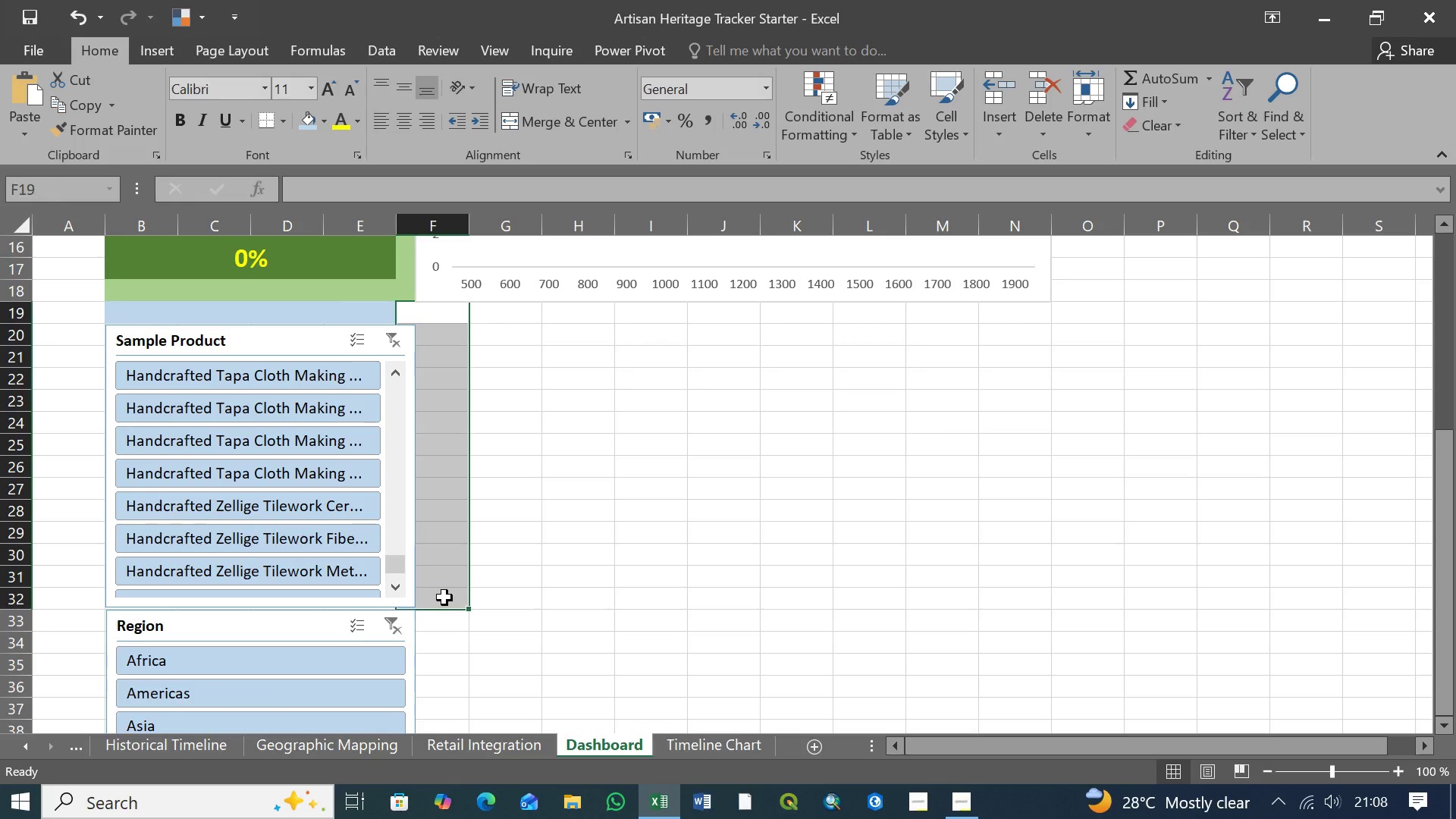 
key(Shift+ShiftLeft)
 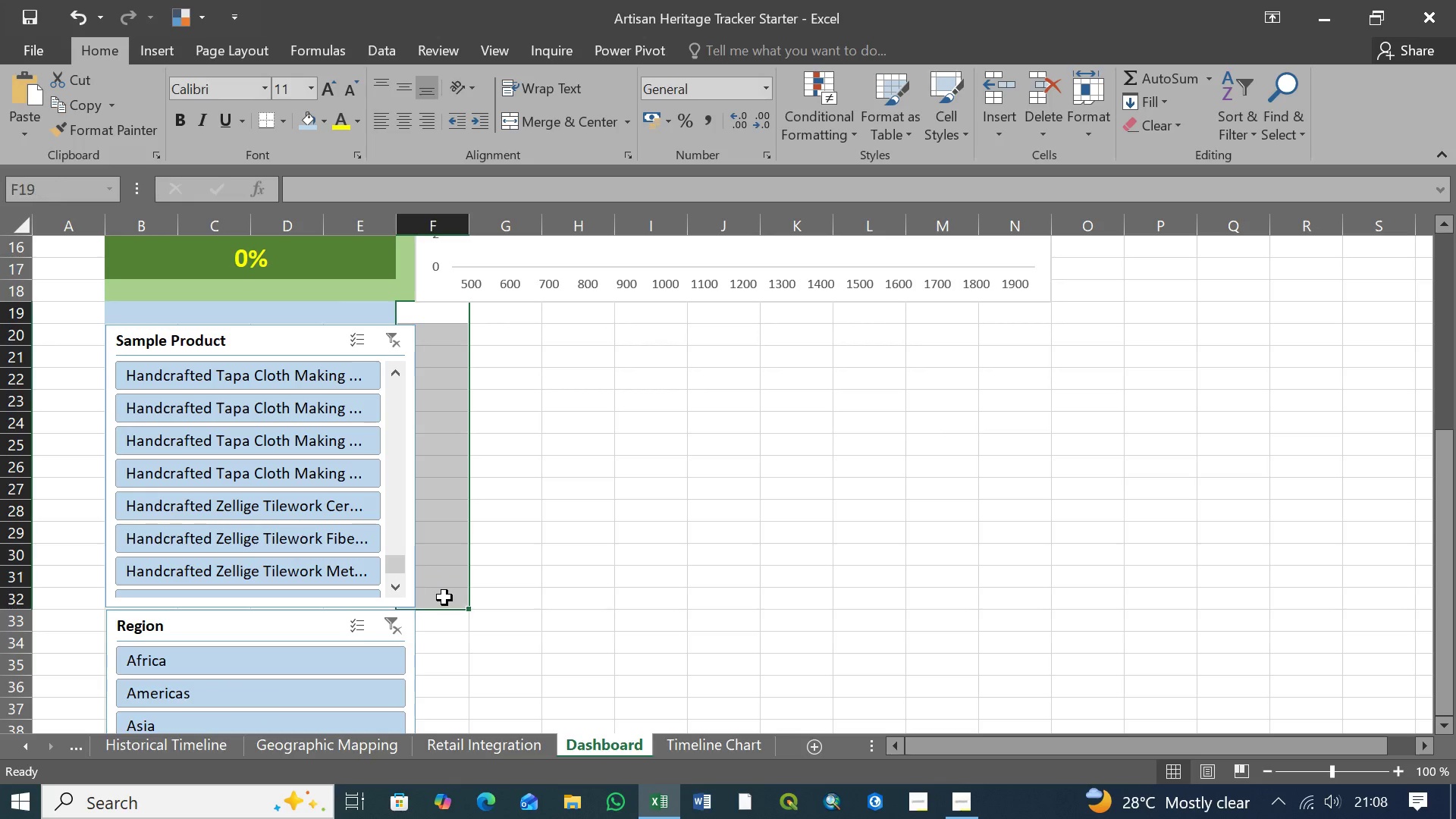 
key(Shift+ShiftLeft)
 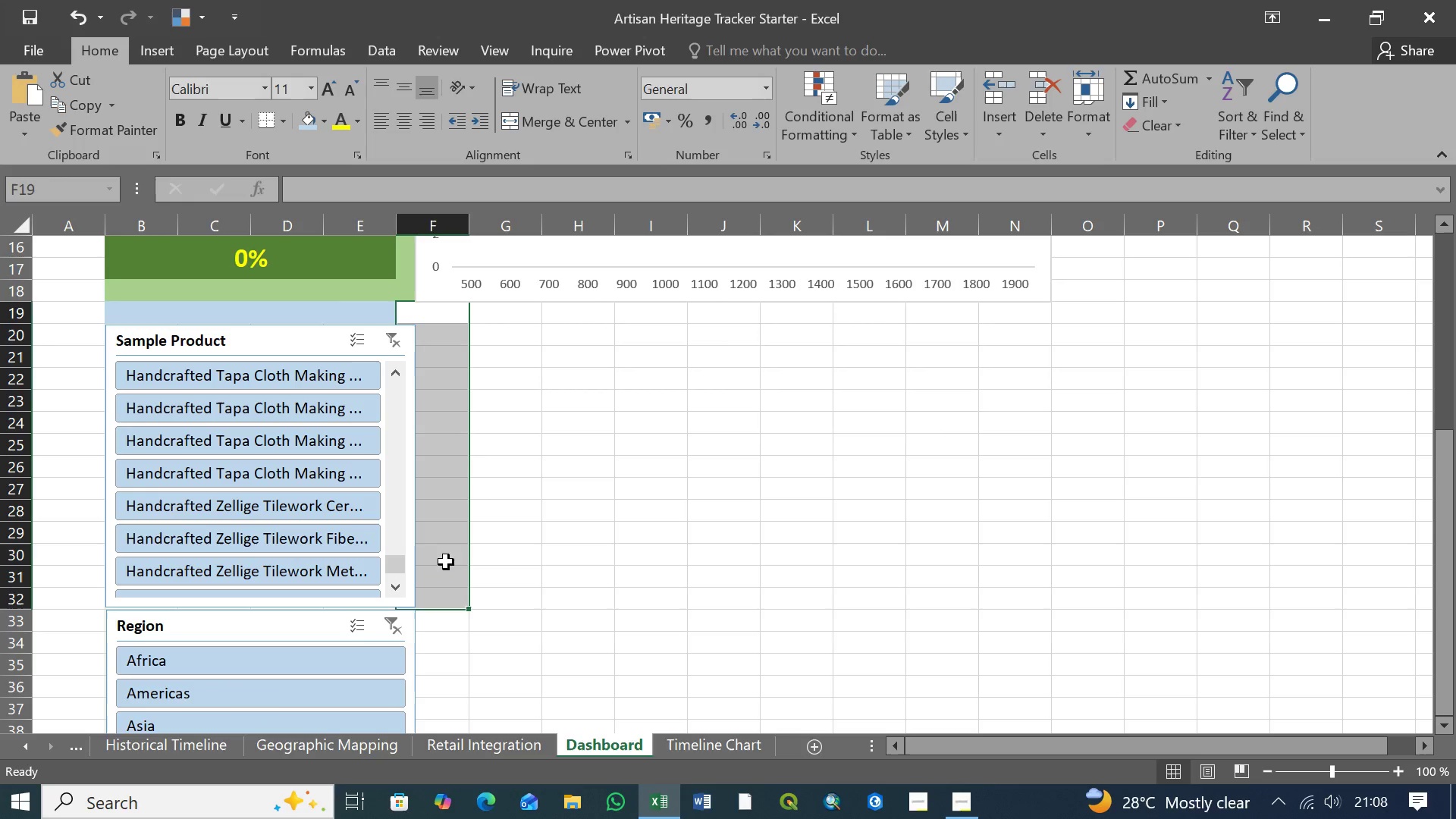 
key(Shift+ShiftLeft)
 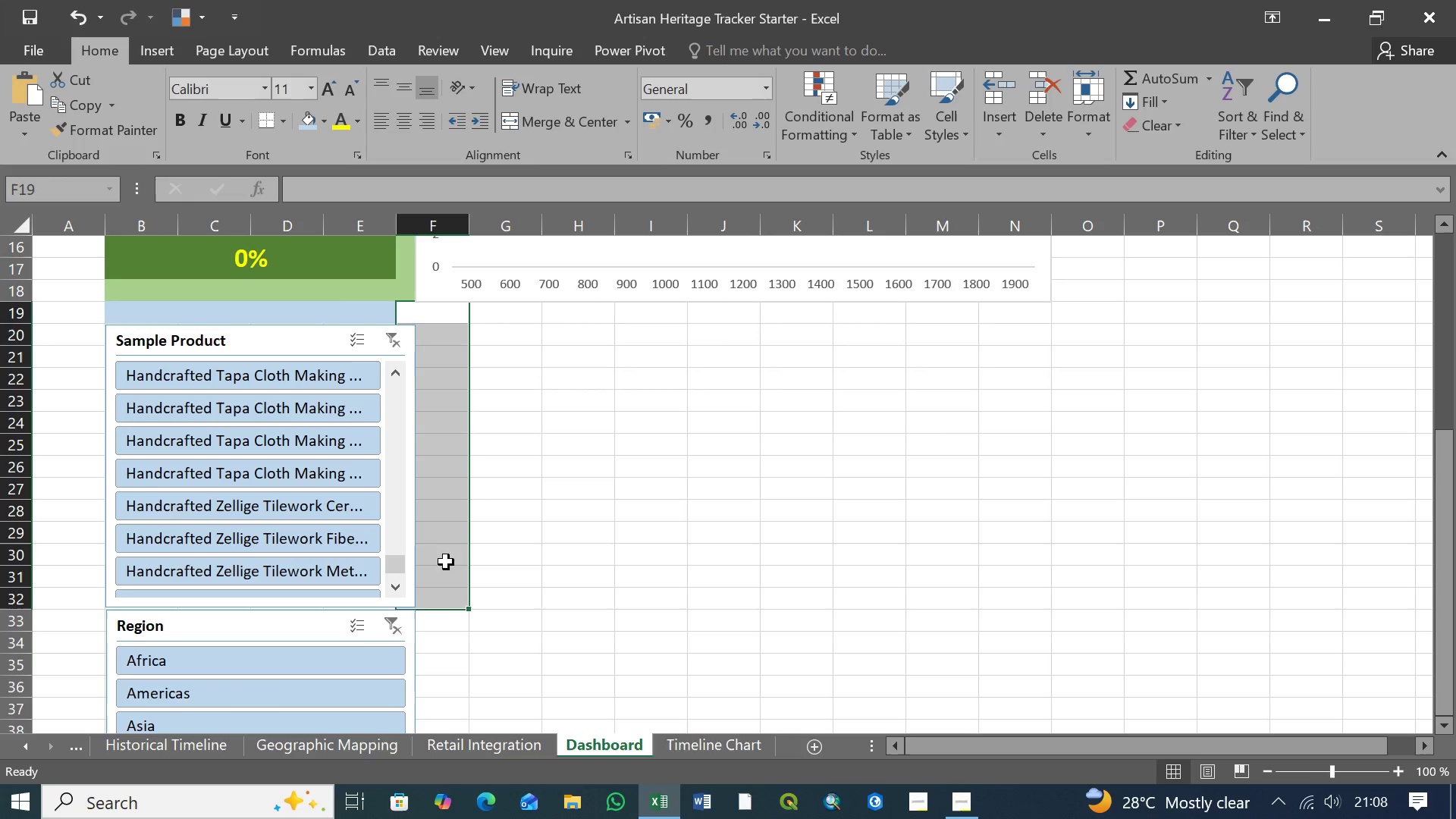 
key(Shift+ShiftLeft)
 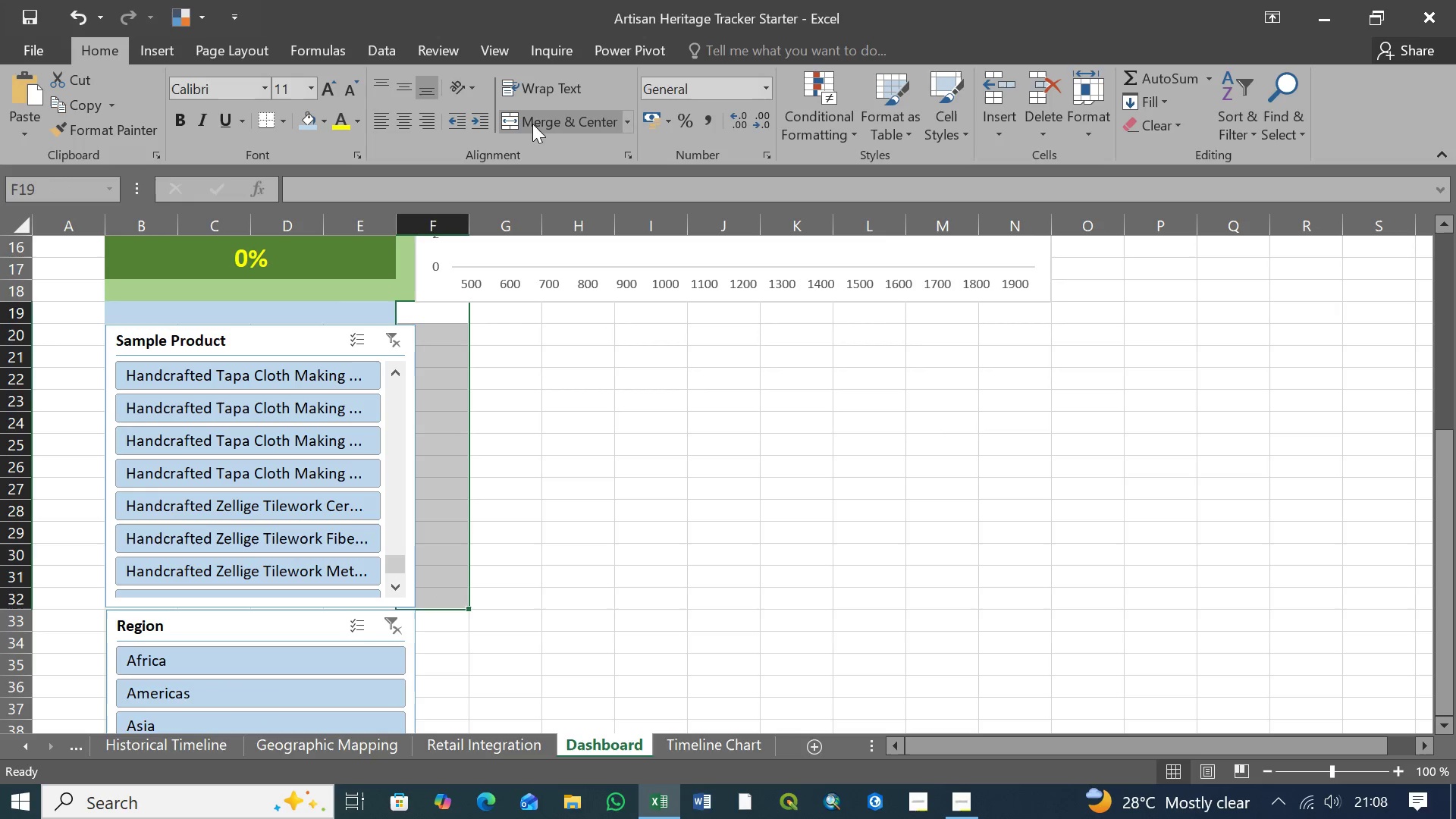 
left_click([541, 122])
 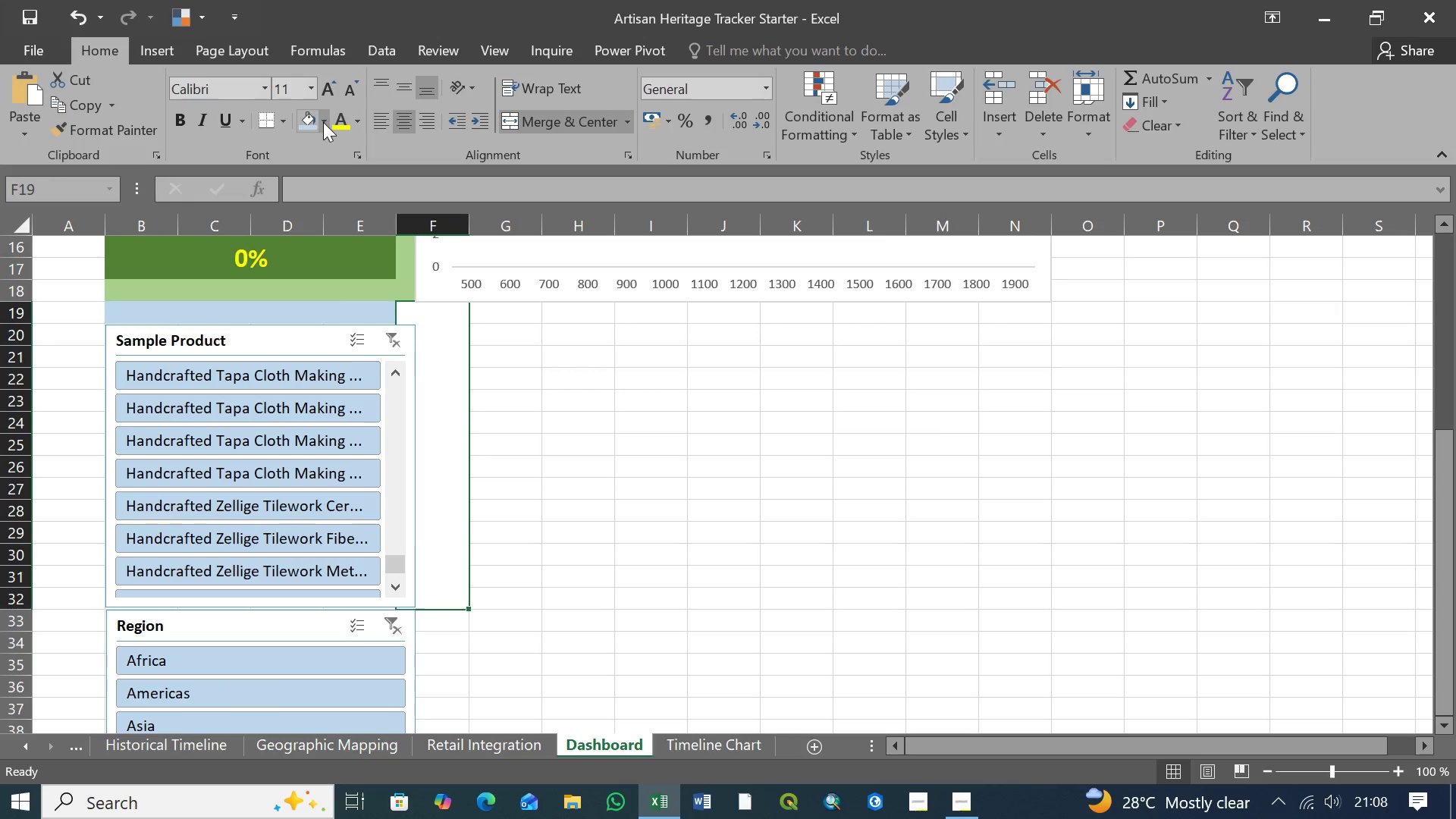 
left_click([322, 121])
 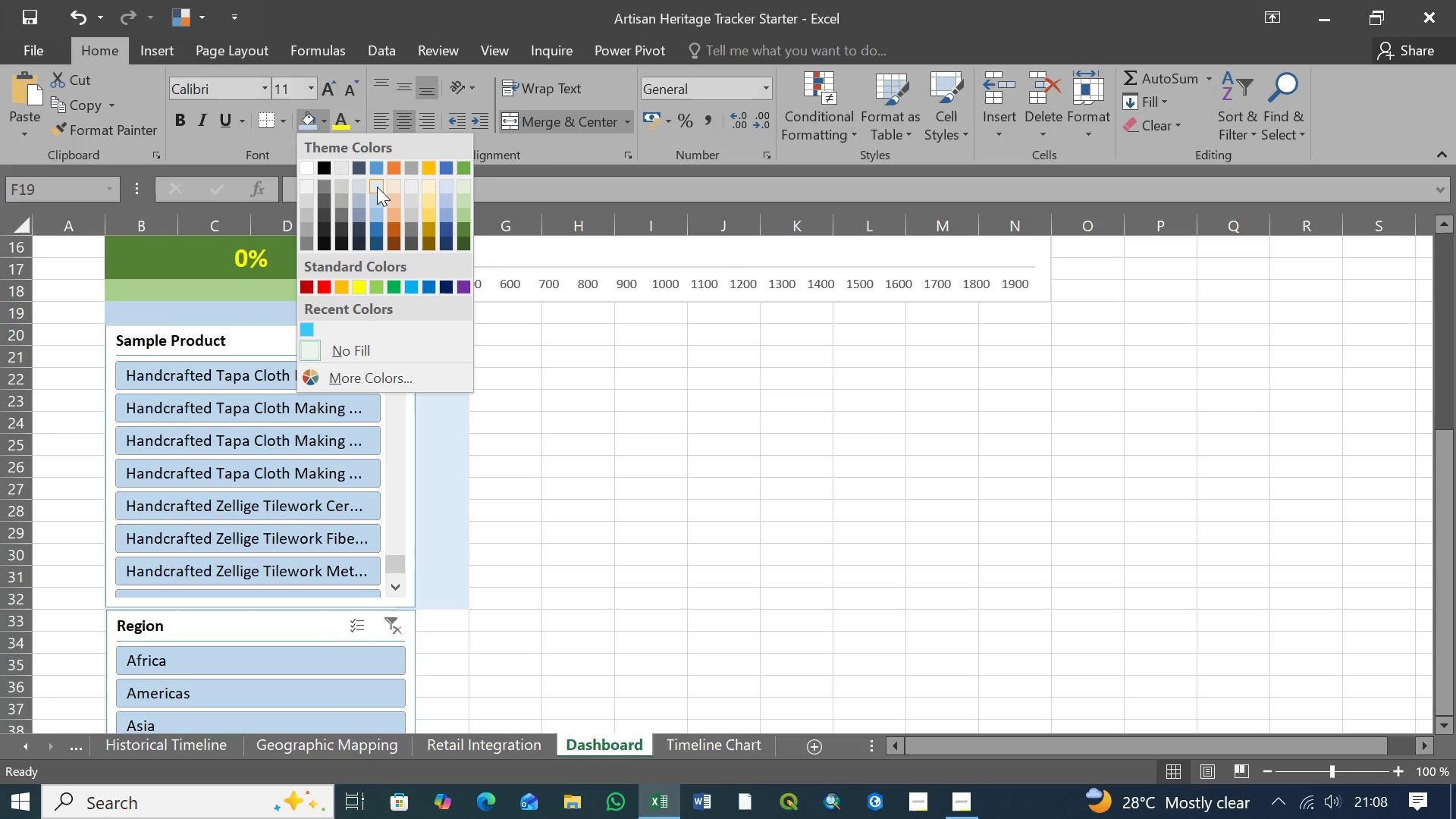 
left_click([377, 187])
 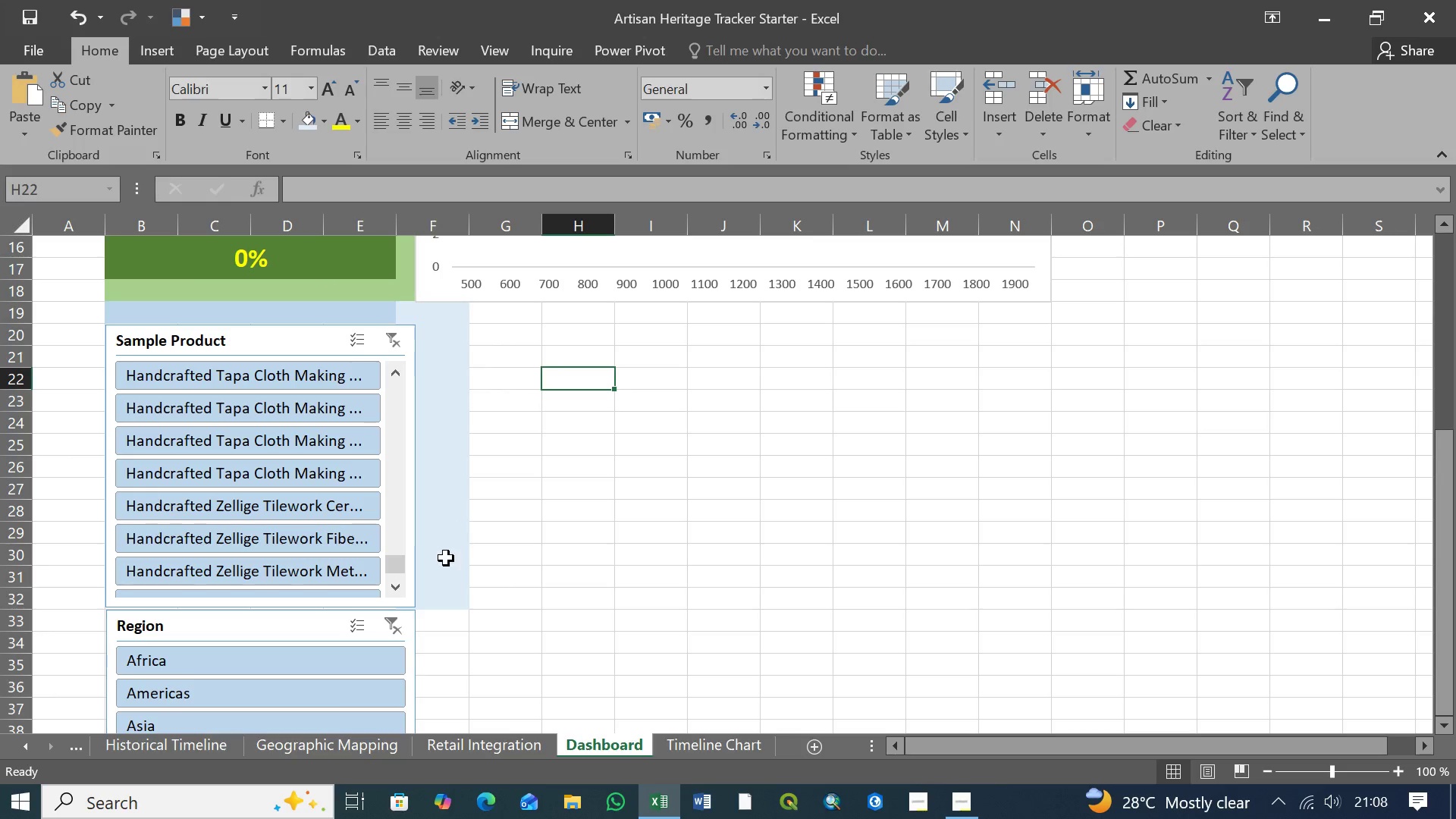 
wait(7.64)
 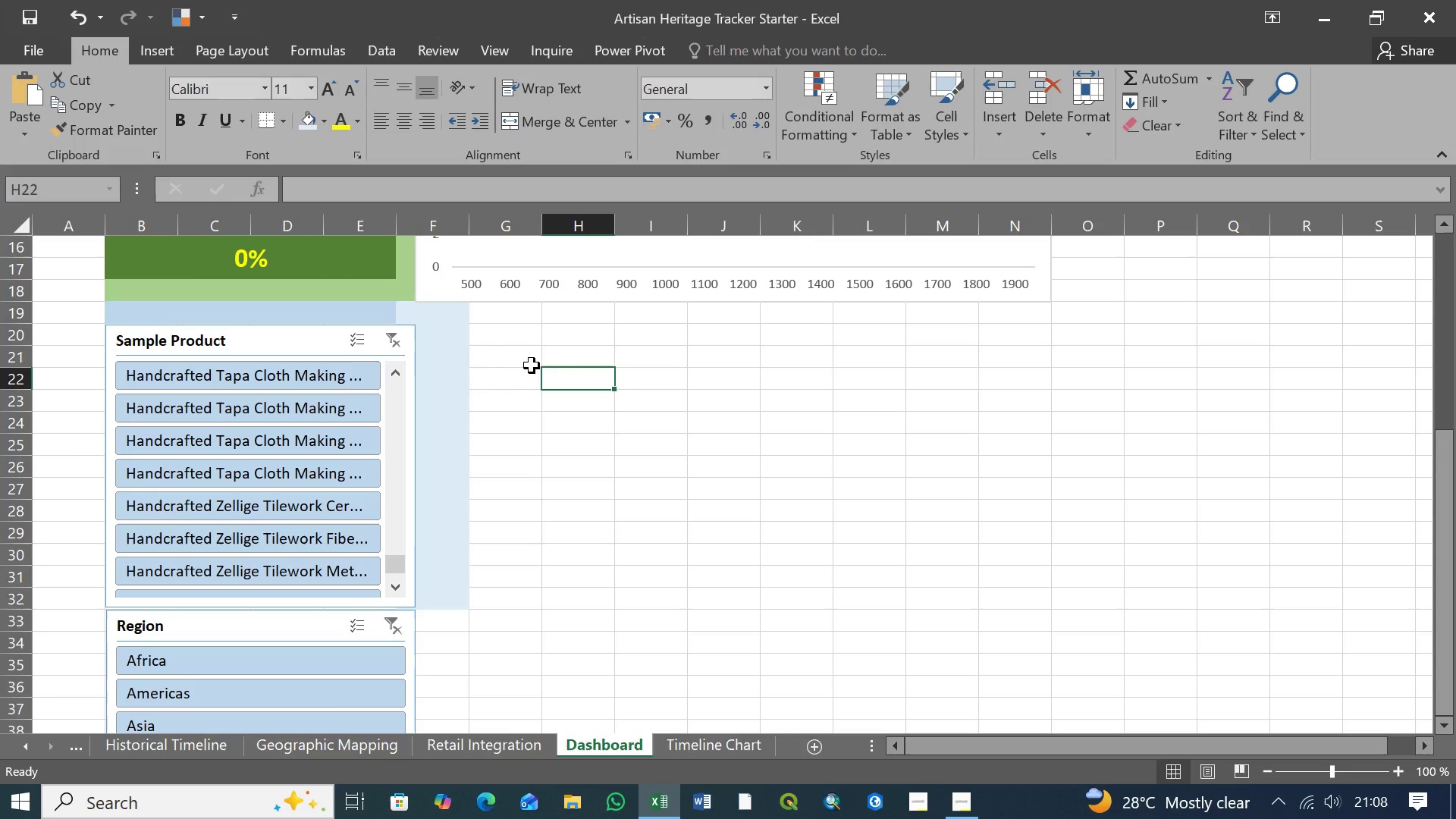 
left_click([282, 624])
 